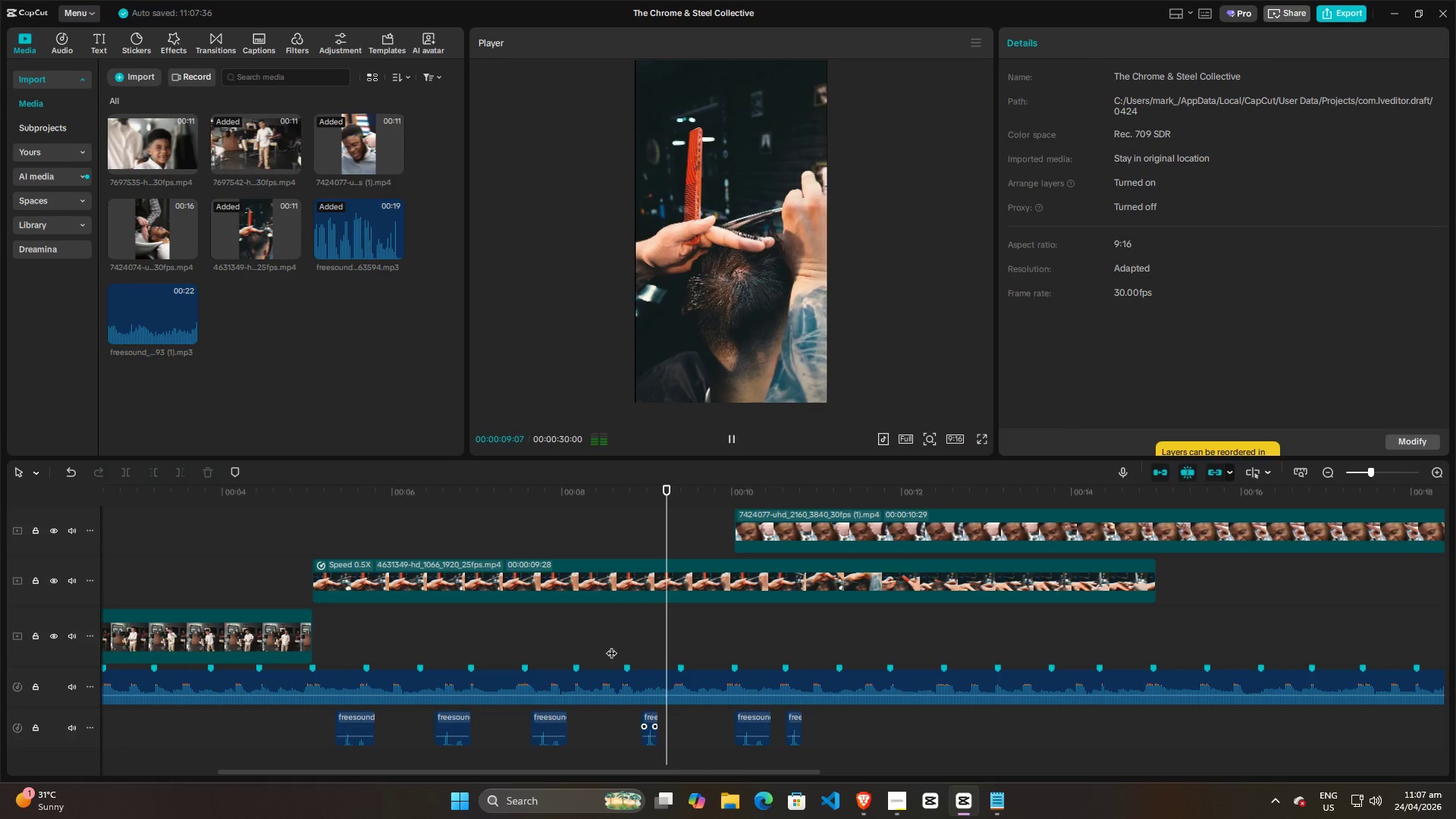 
key(Space)
 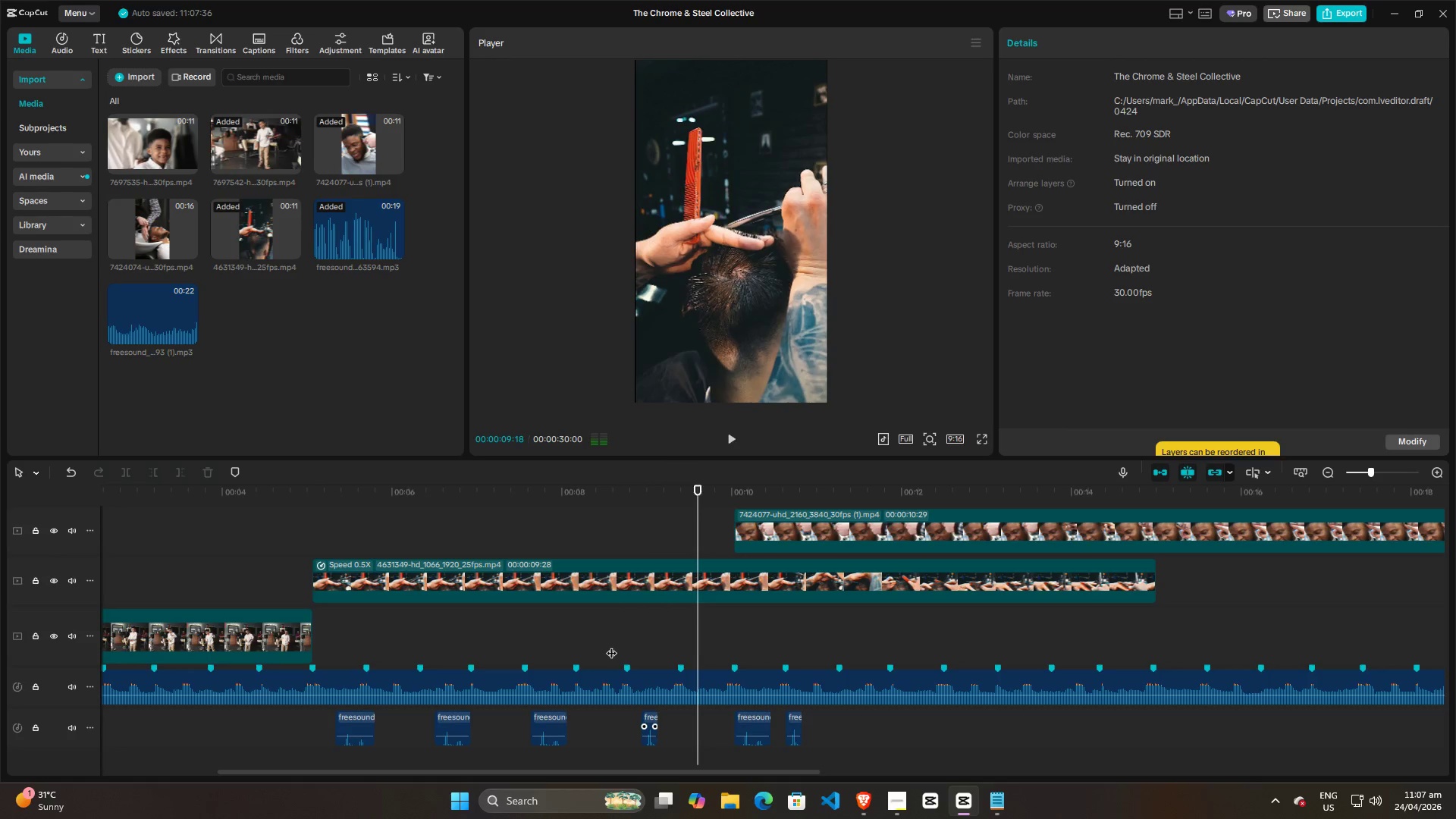 
left_click([611, 645])
 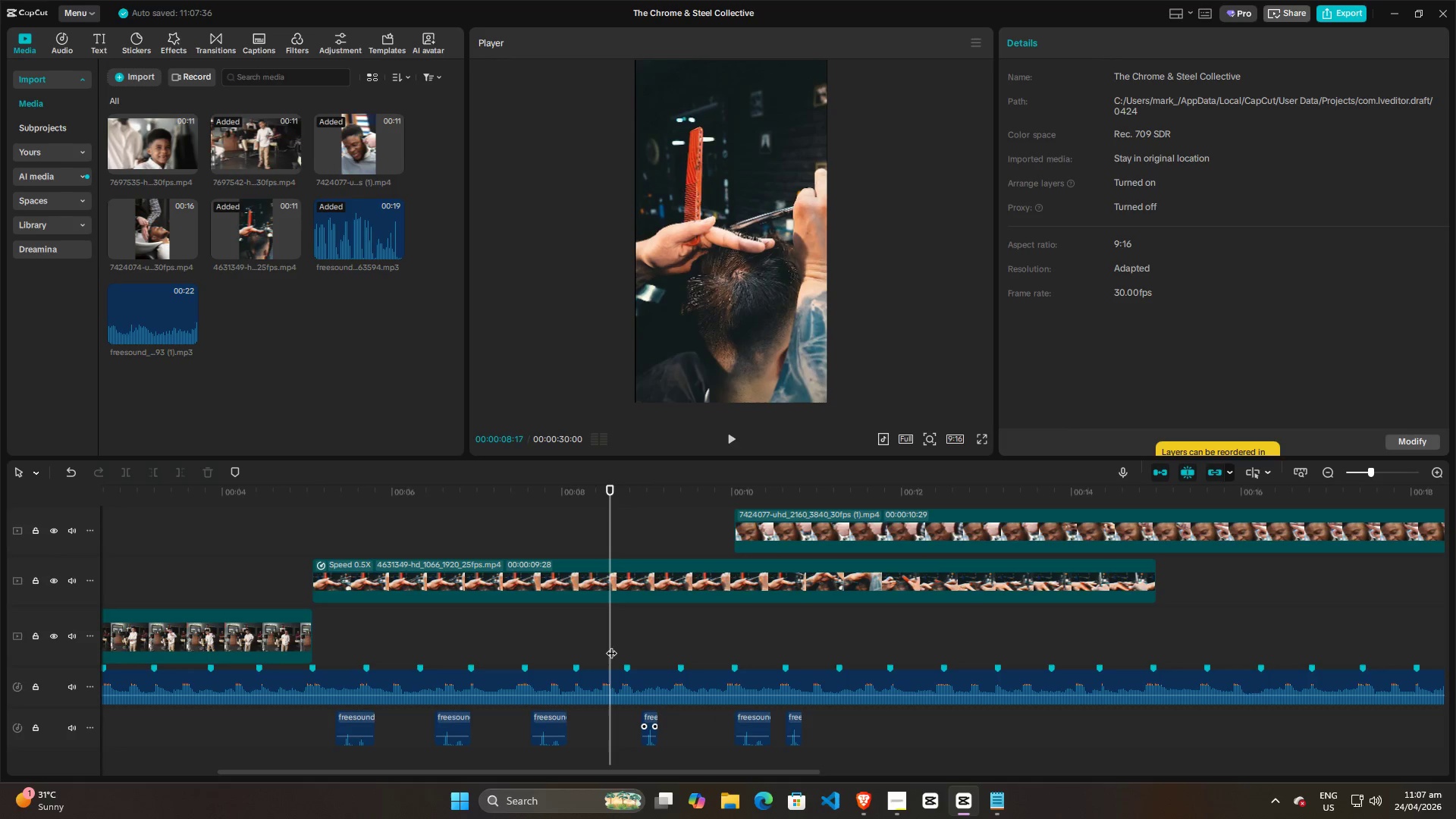 
key(Space)
 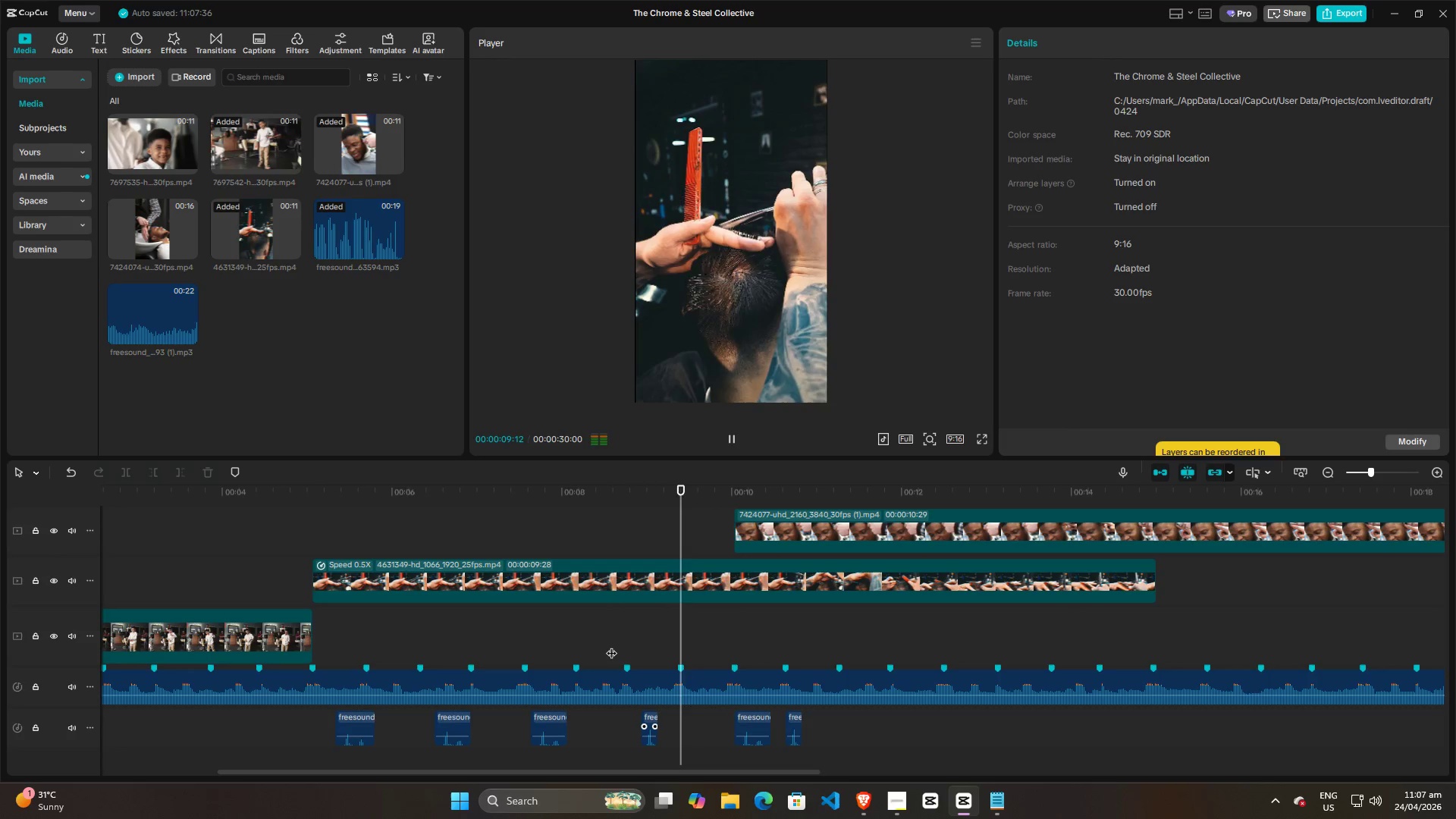 
key(Space)
 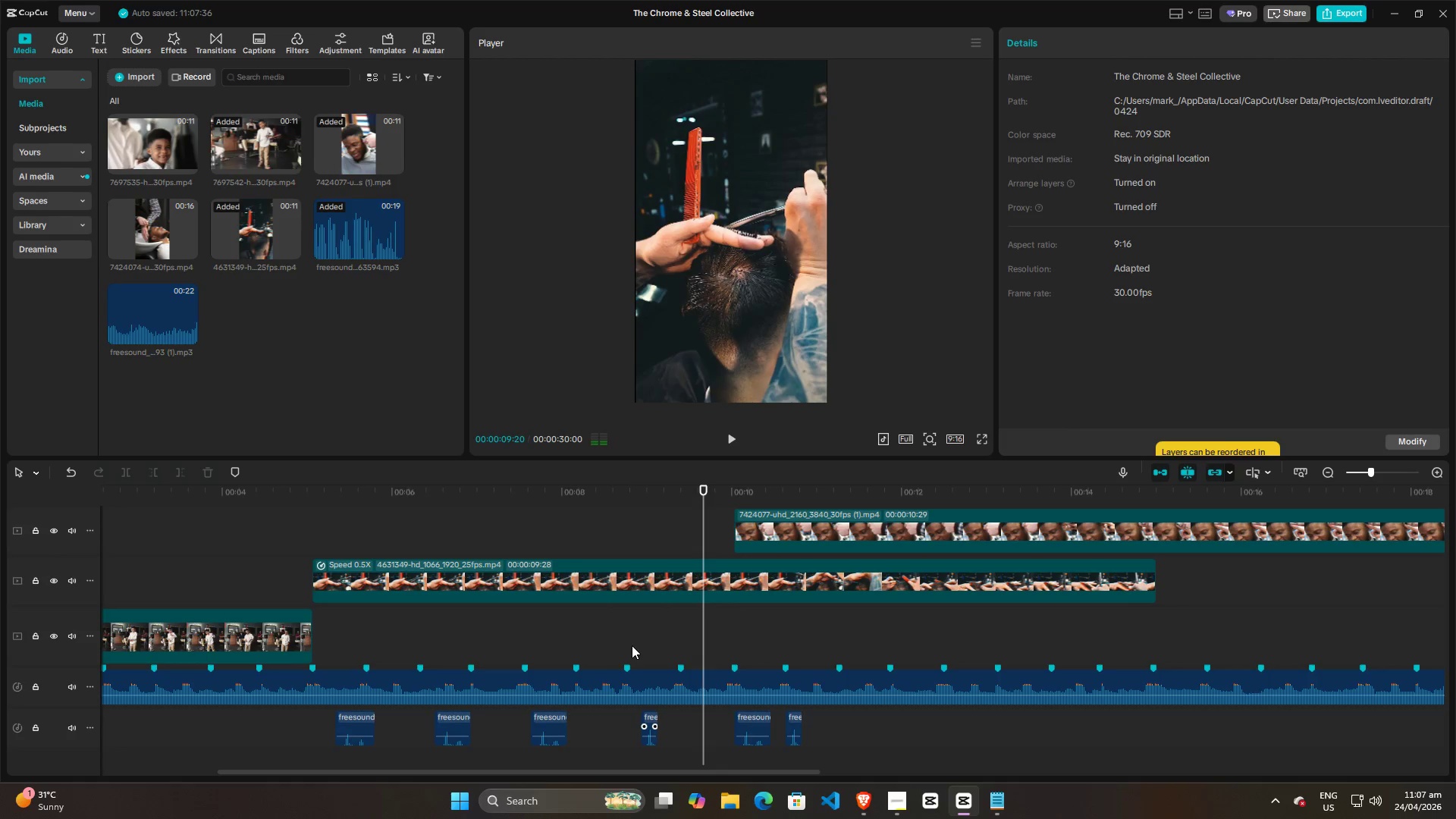 
left_click([632, 645])
 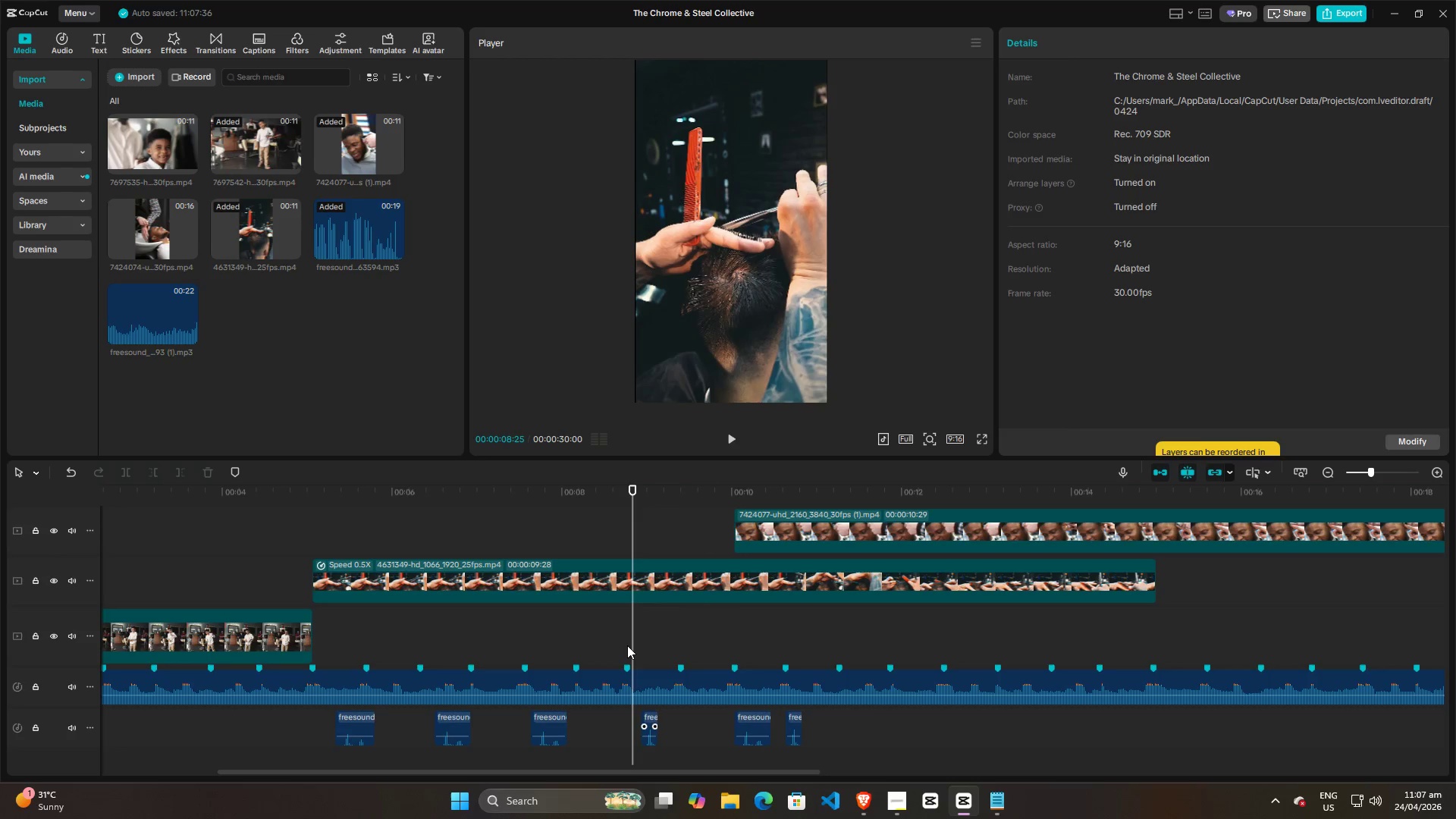 
key(Space)
 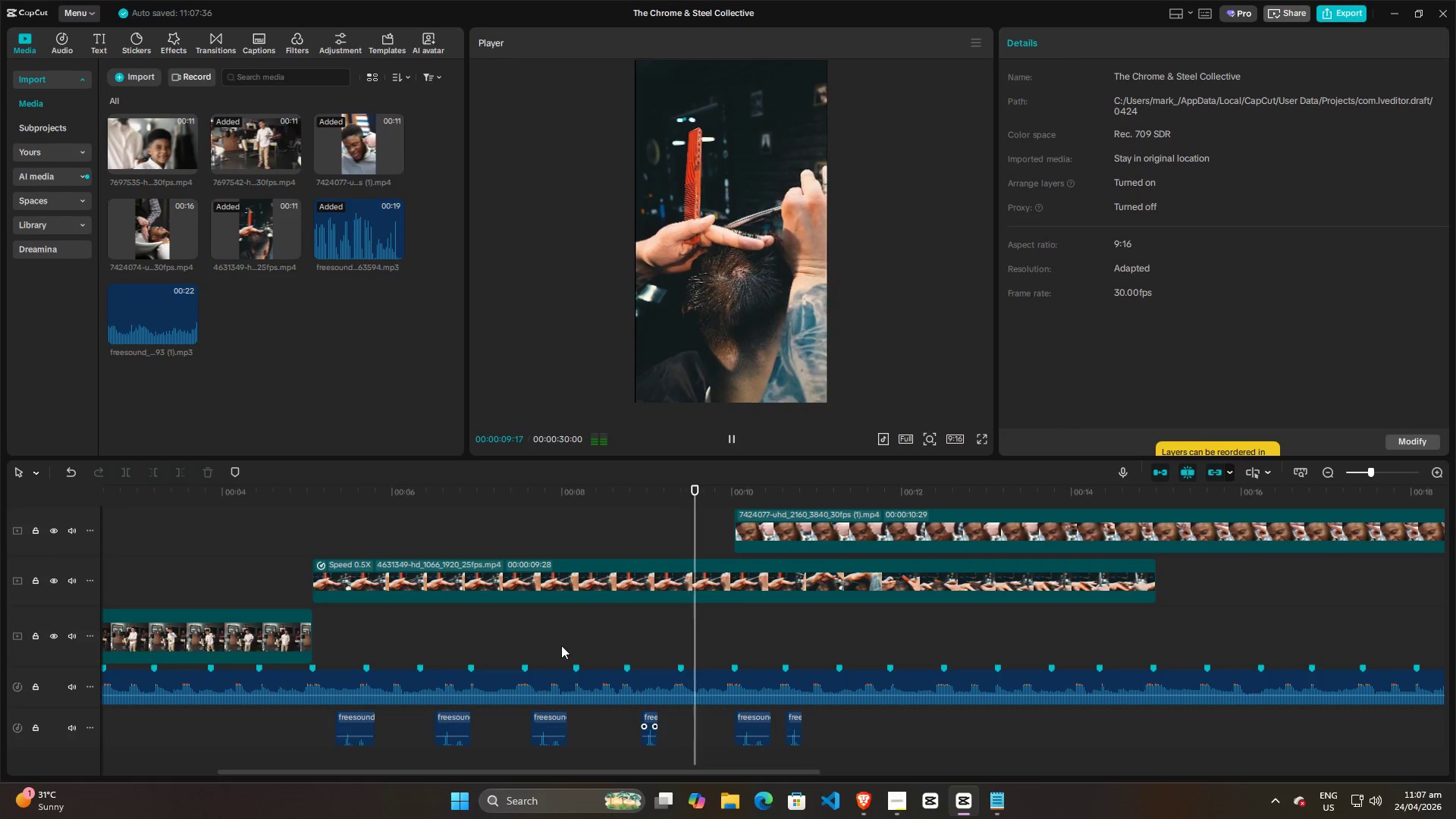 
left_click([517, 646])
 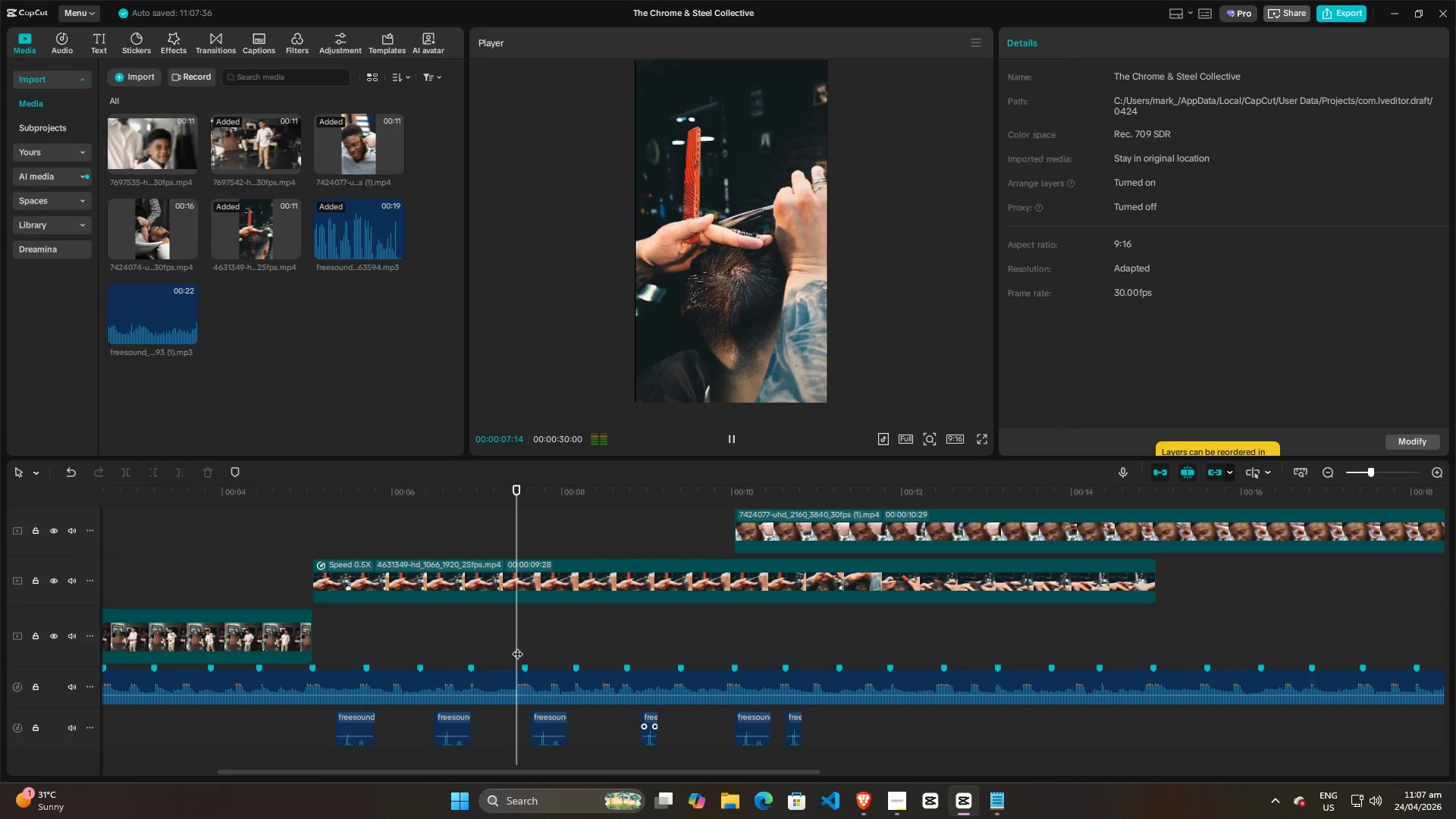 
key(Space)
 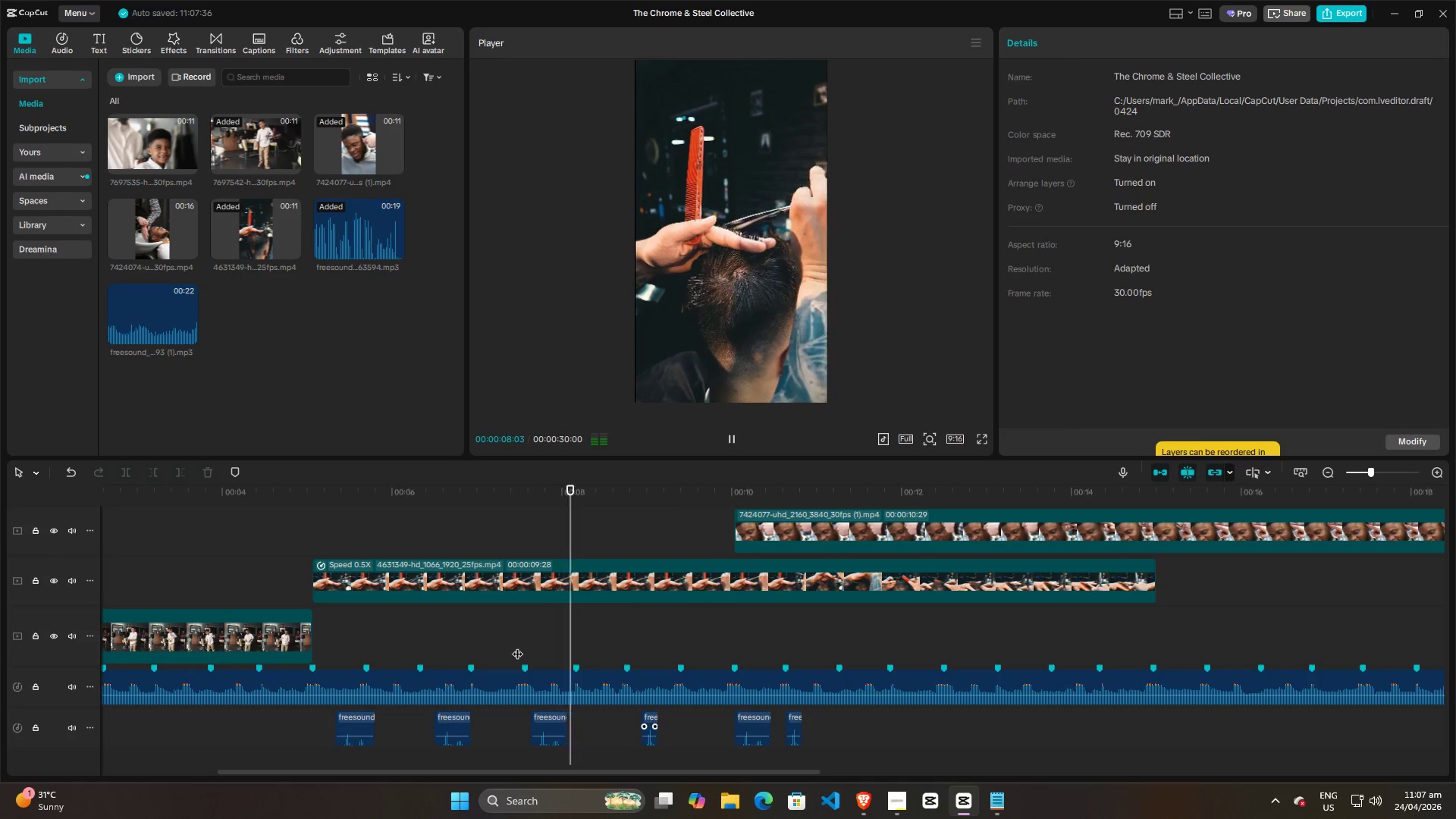 
key(Space)
 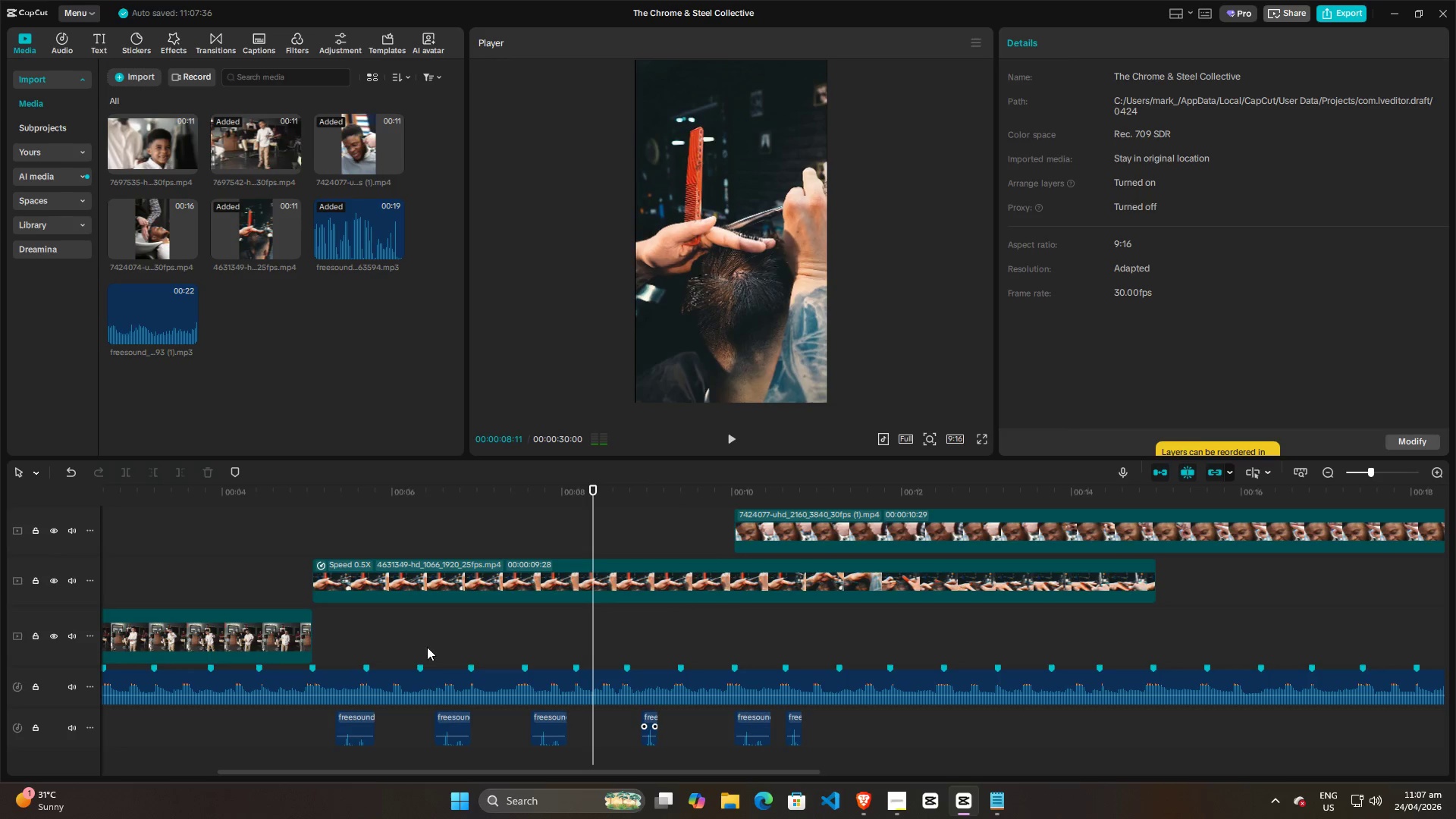 
left_click([425, 647])
 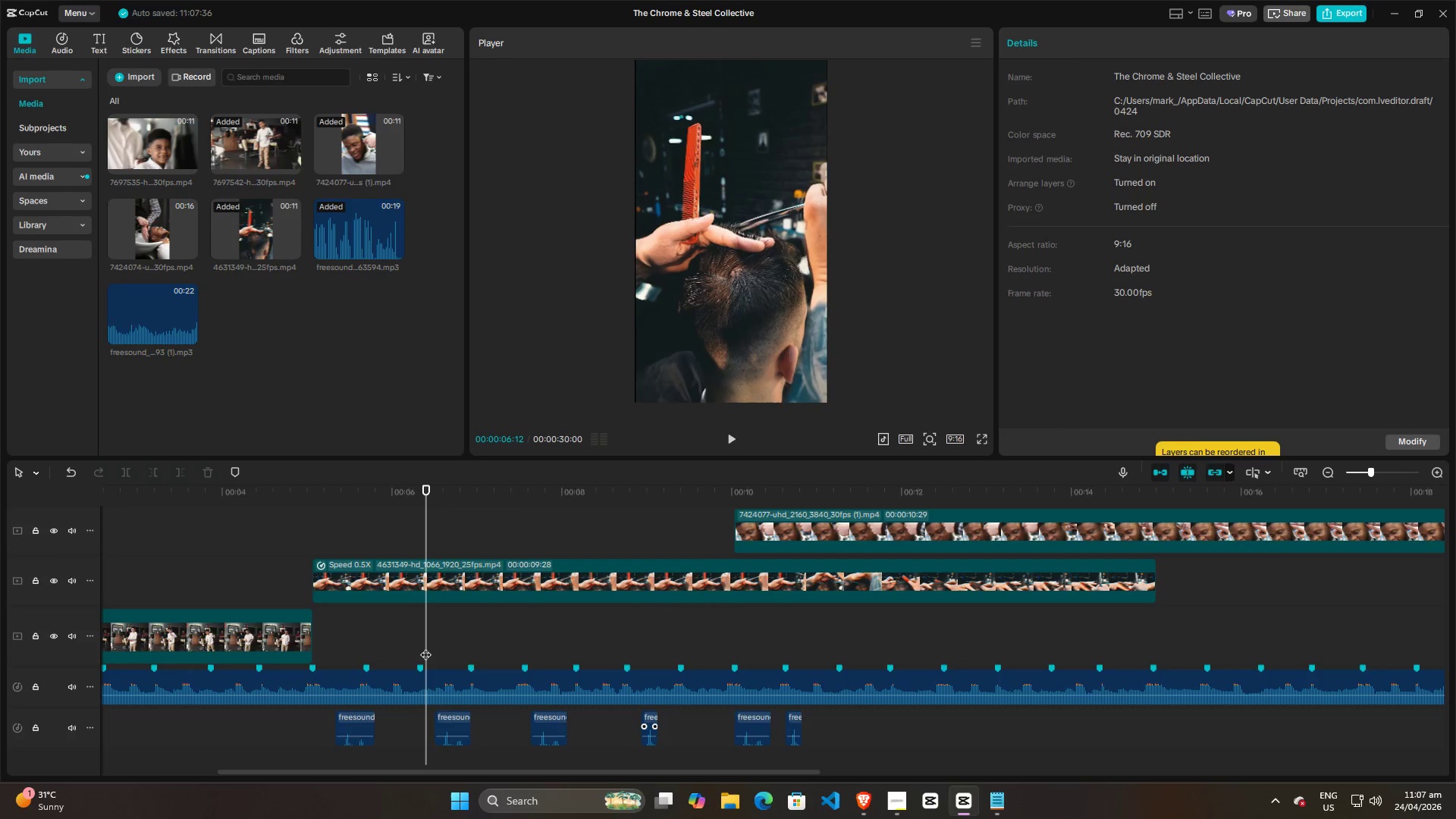 
key(Space)
 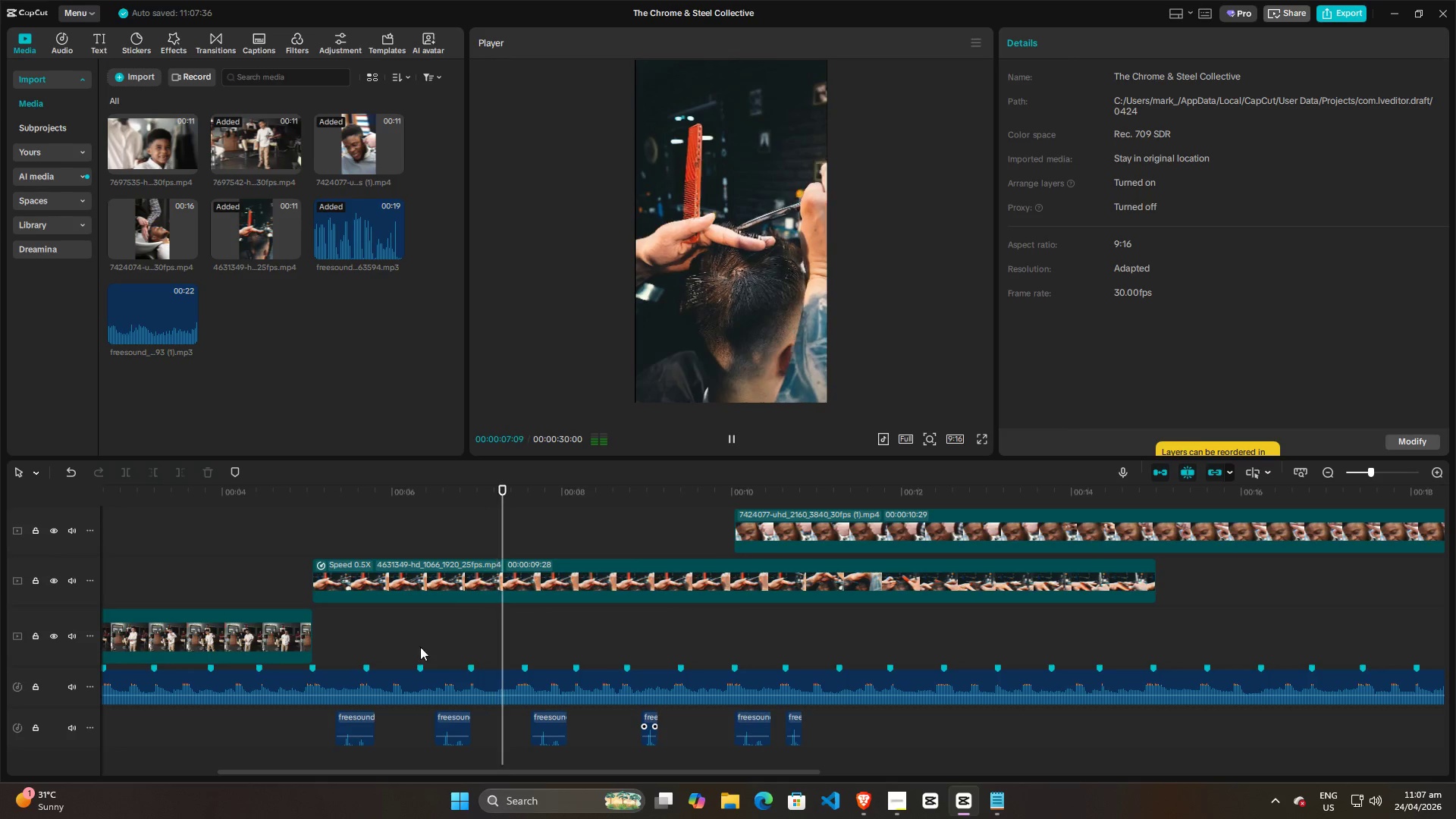 
key(Space)
 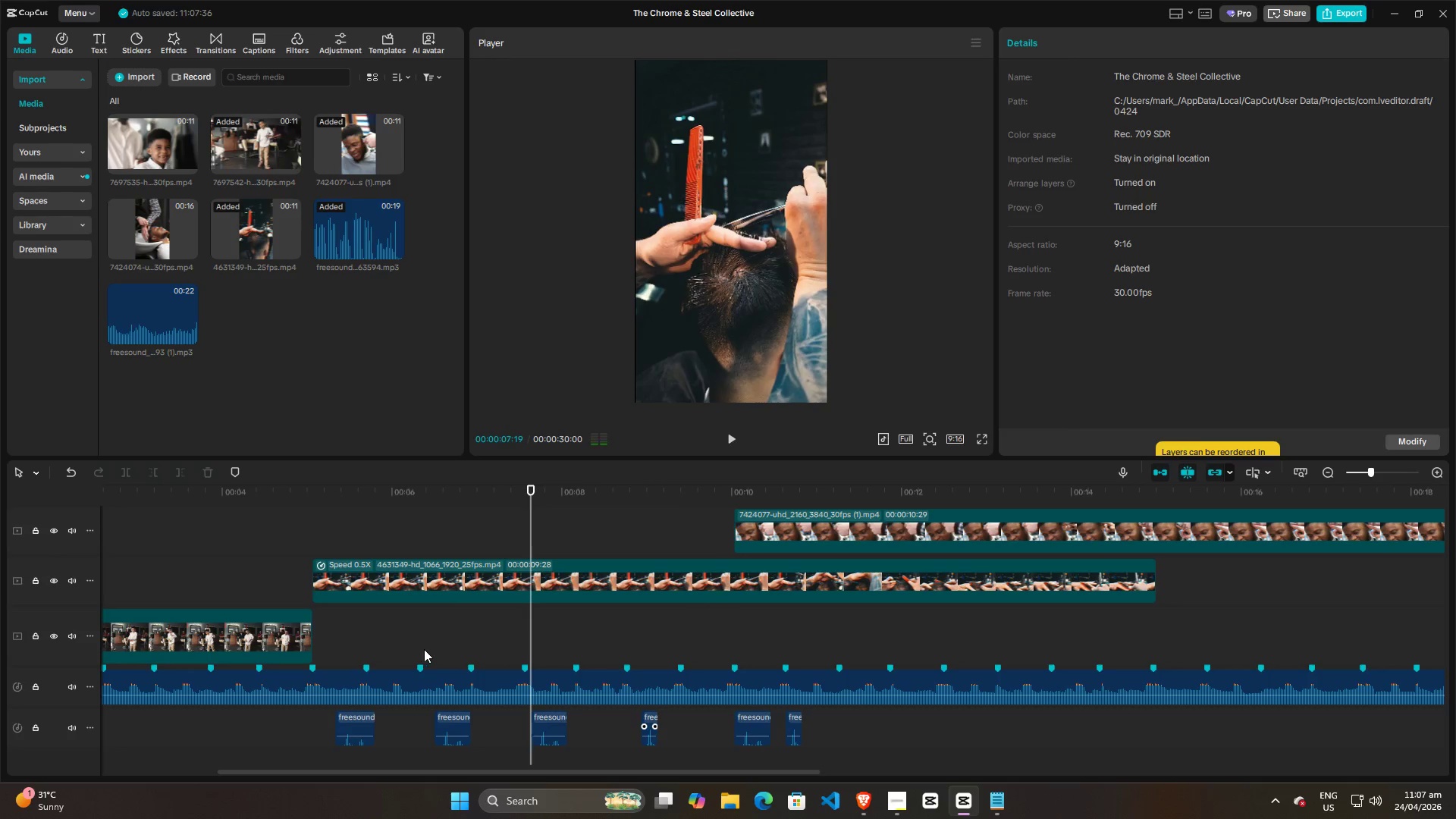 
left_click([425, 649])
 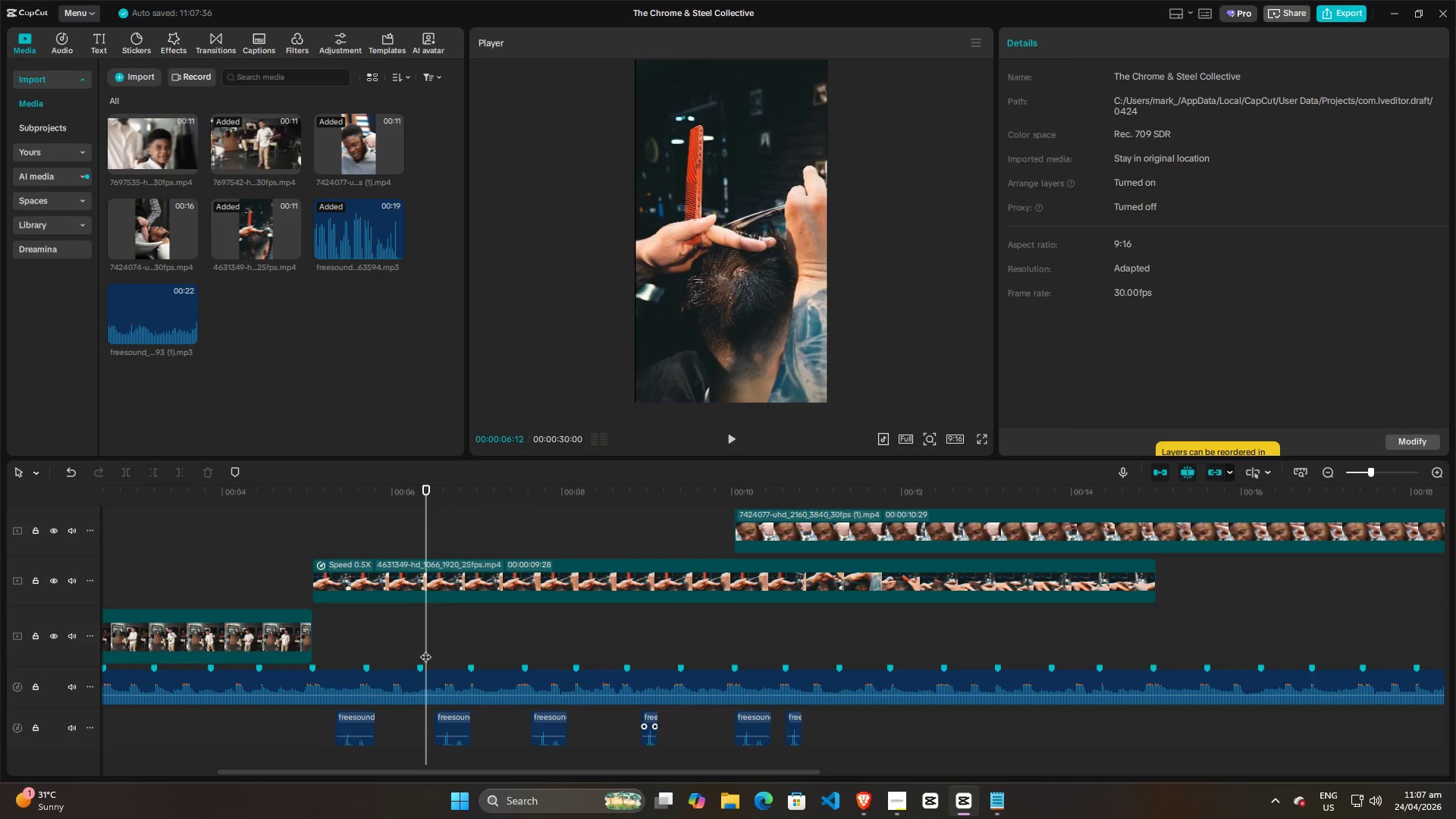 
key(Space)
 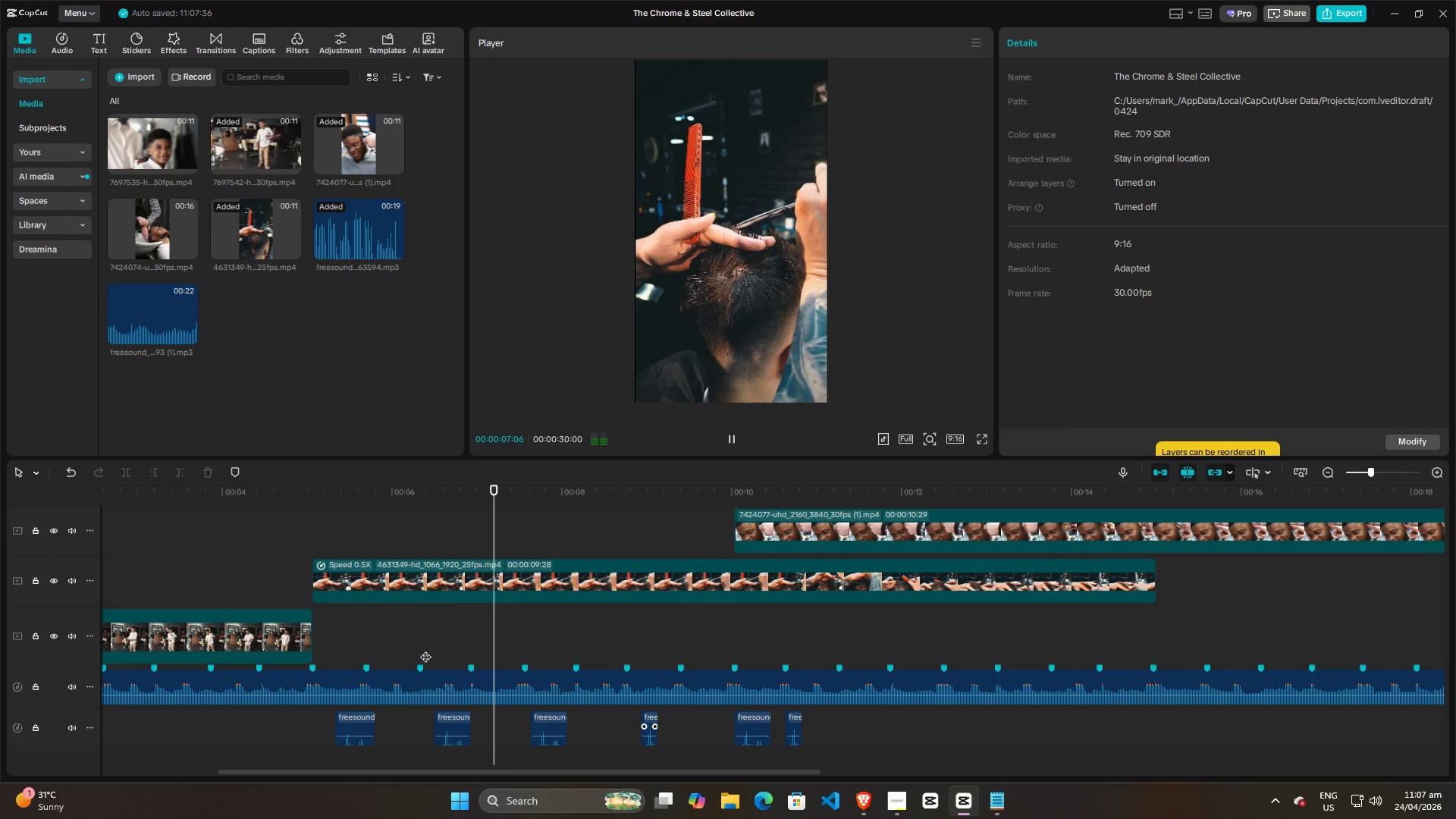 
key(Space)
 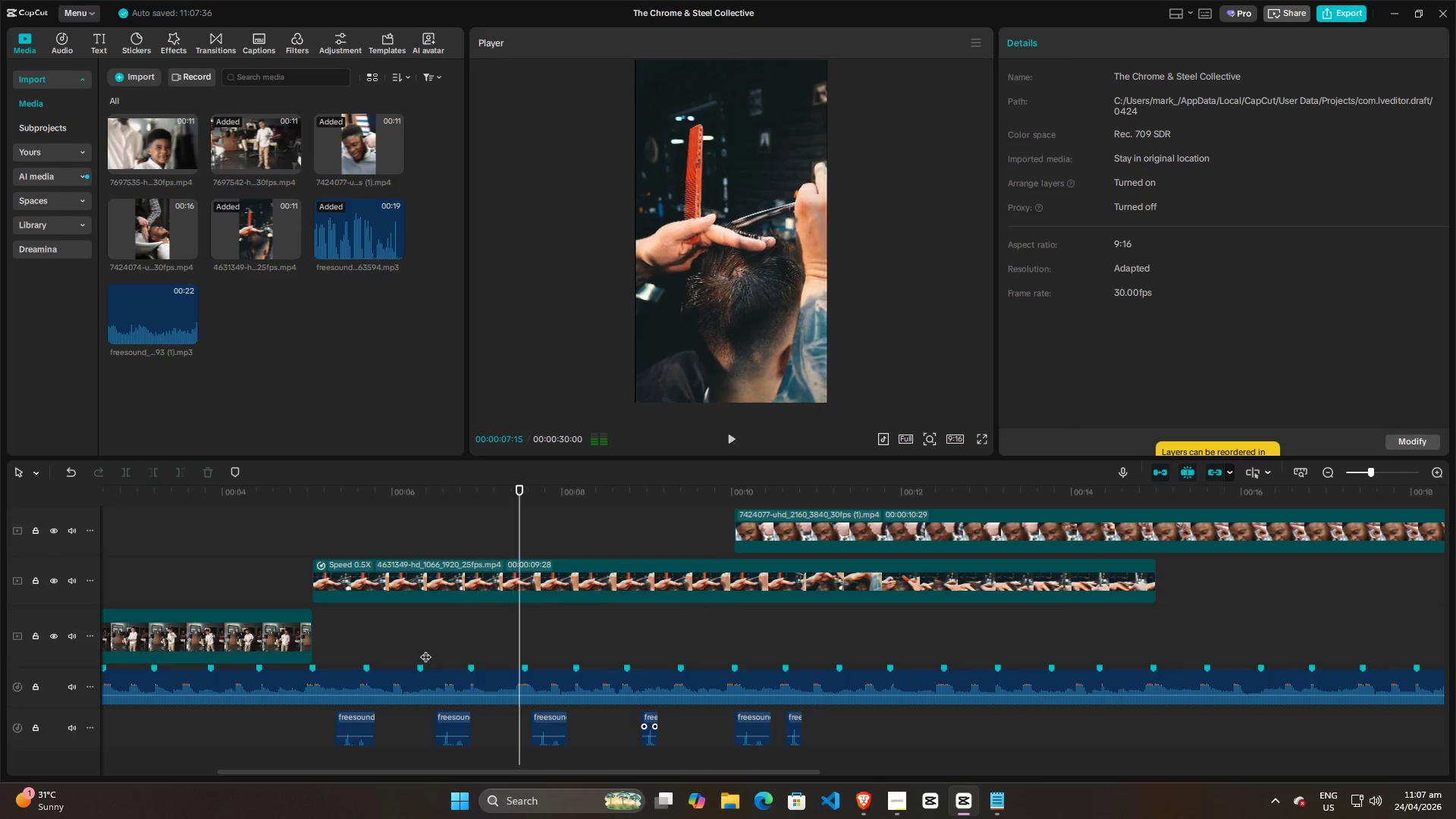 
left_click([425, 649])
 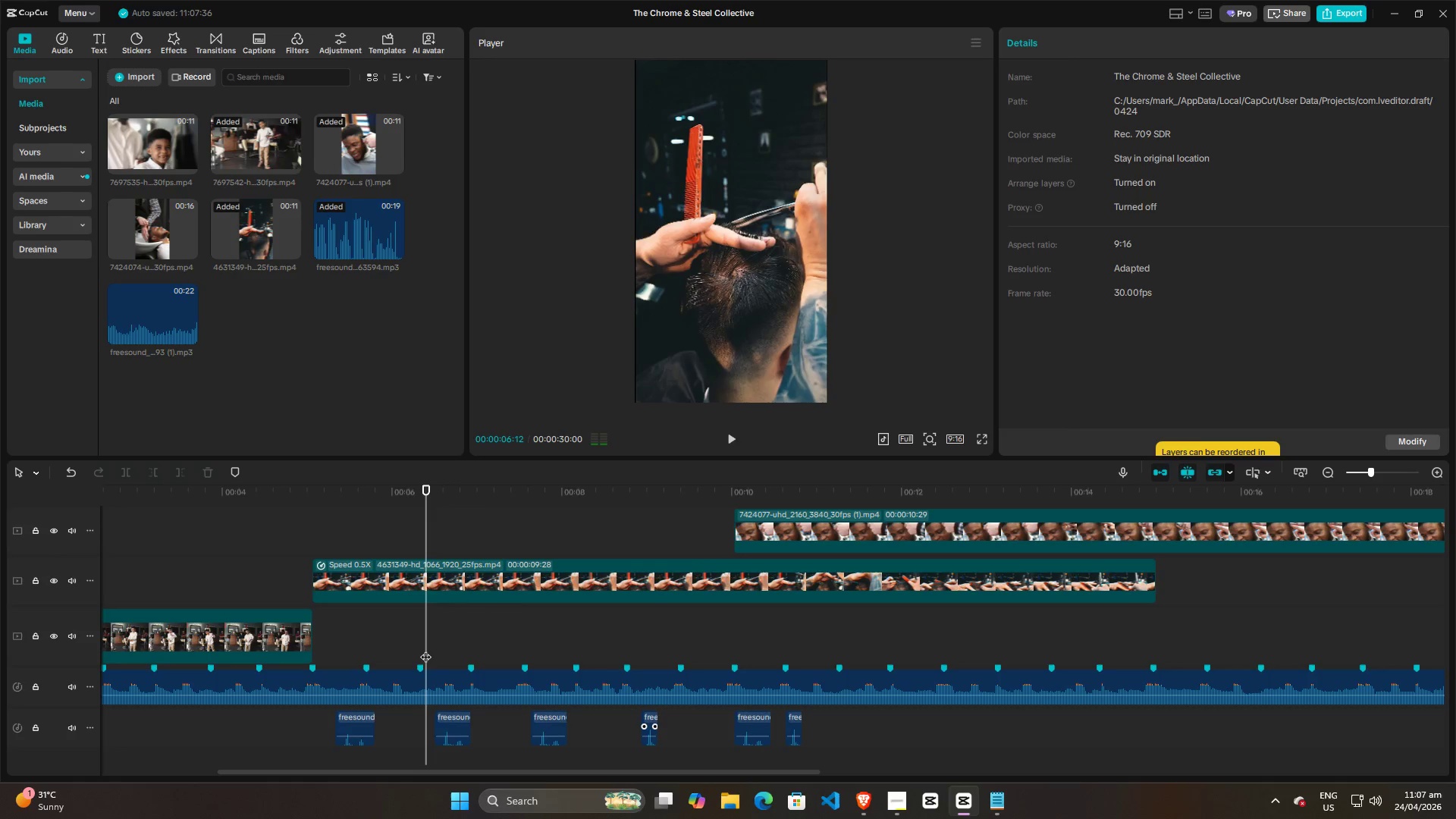 
key(Space)
 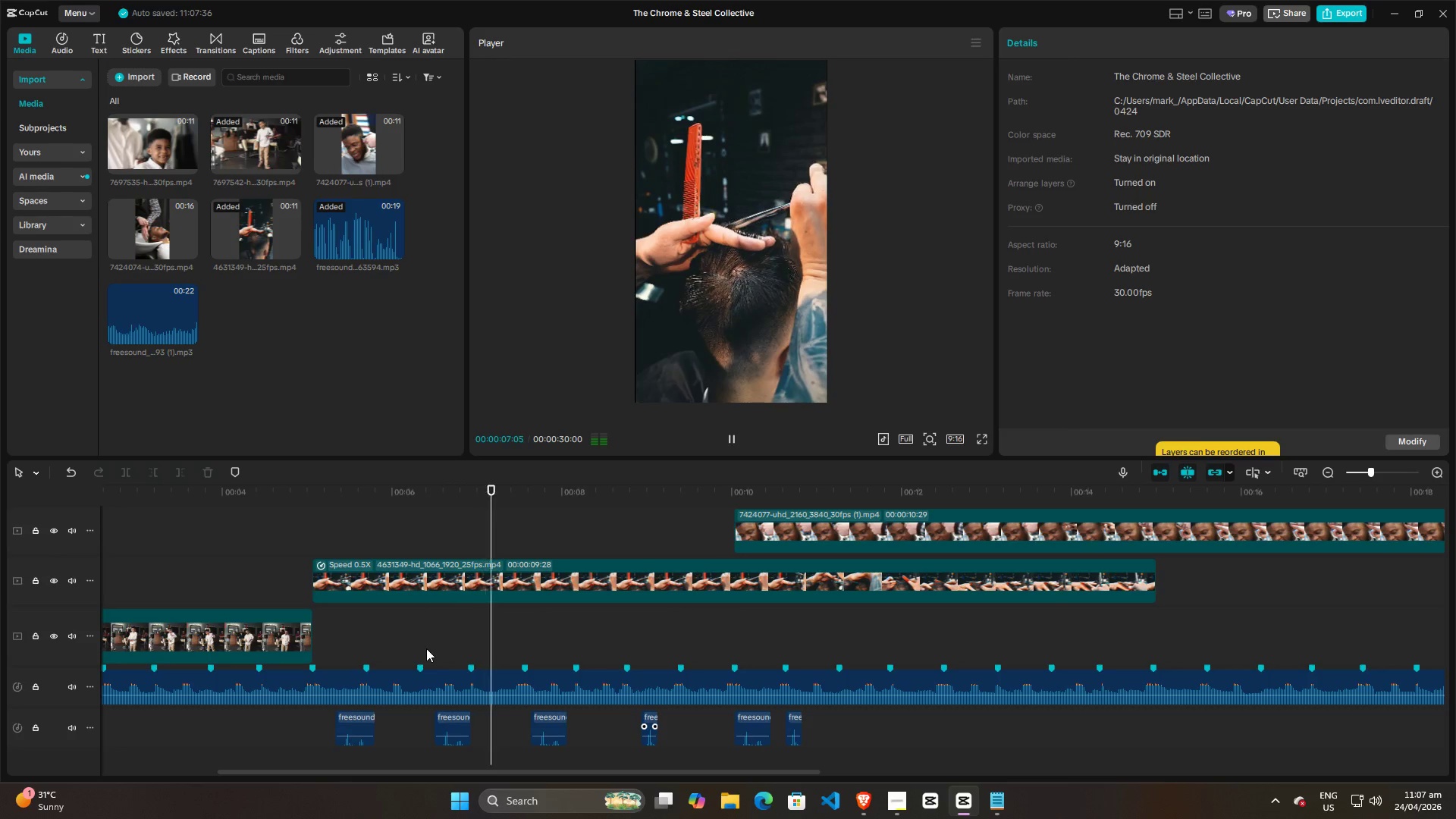 
key(Space)
 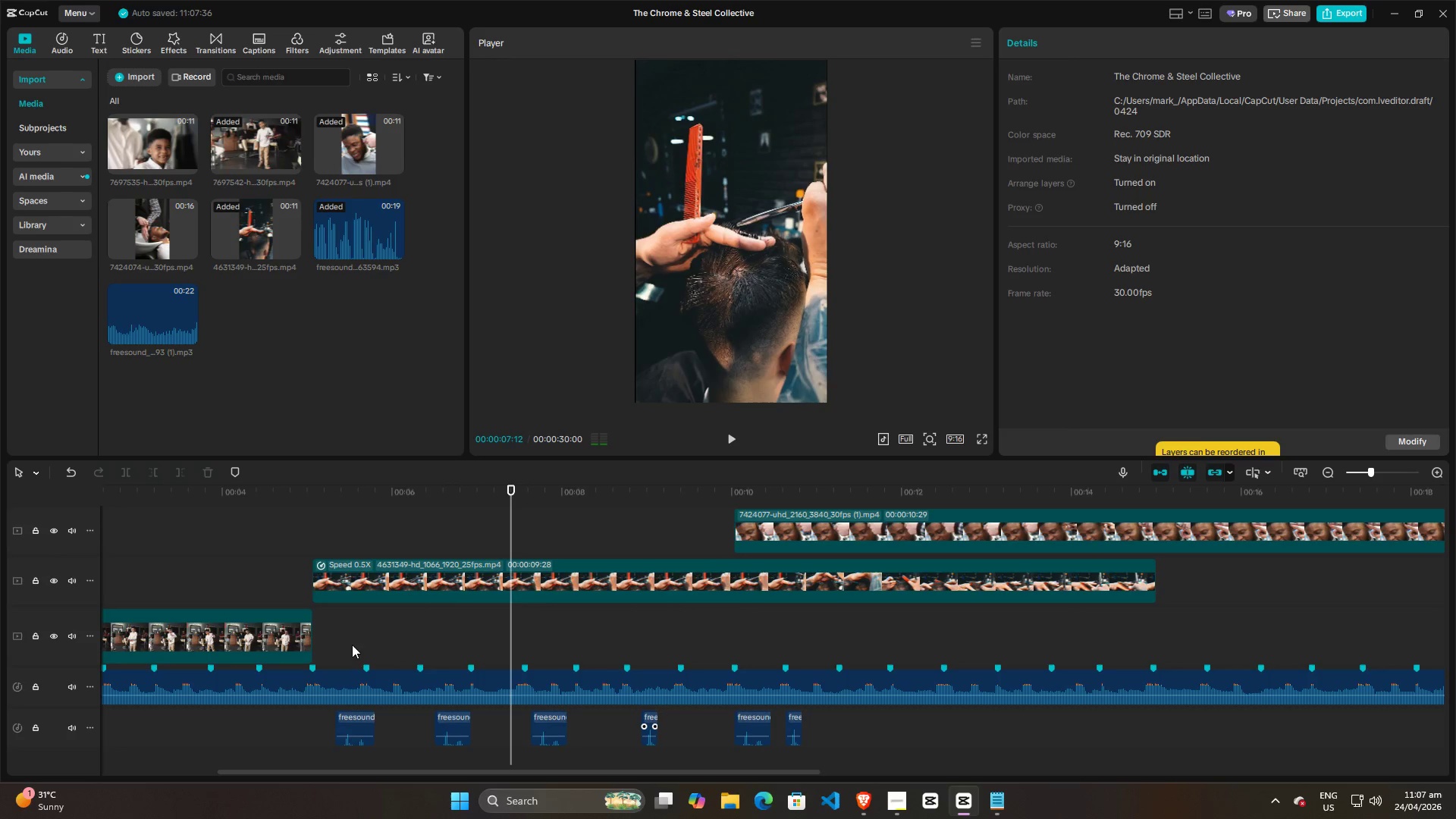 
left_click([344, 645])
 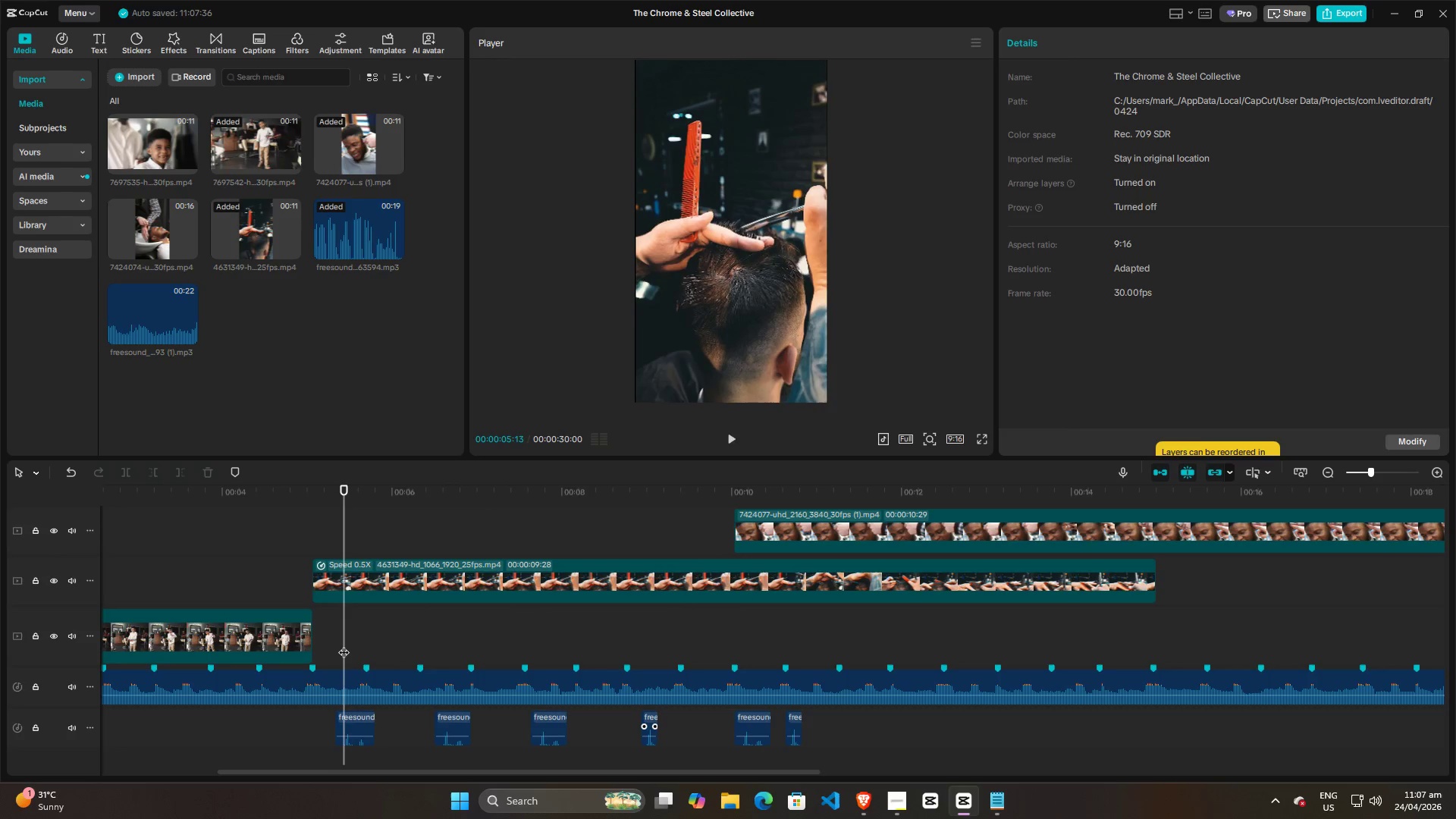 
key(Space)
 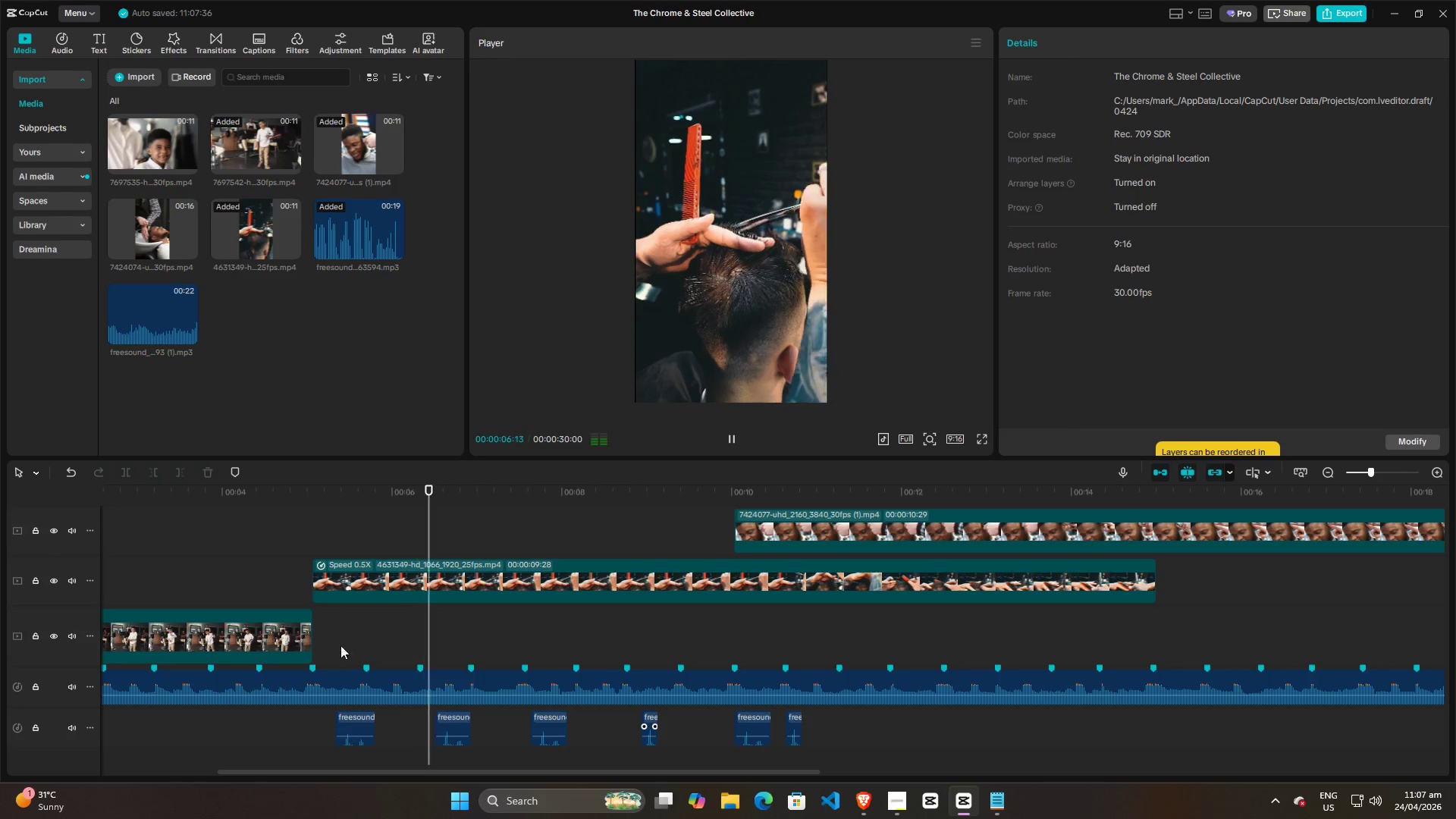 
double_click([334, 648])
 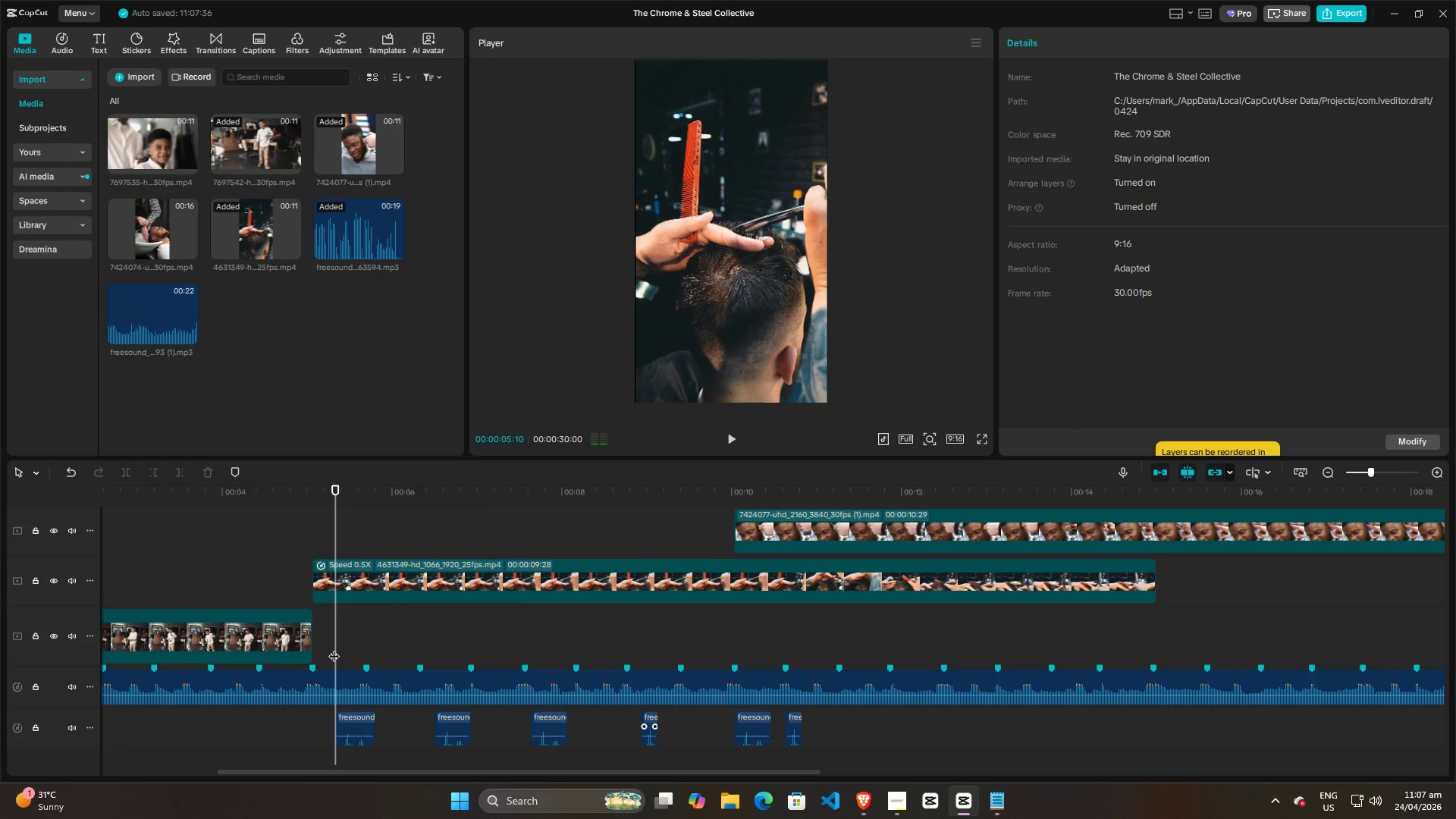 
key(Space)
 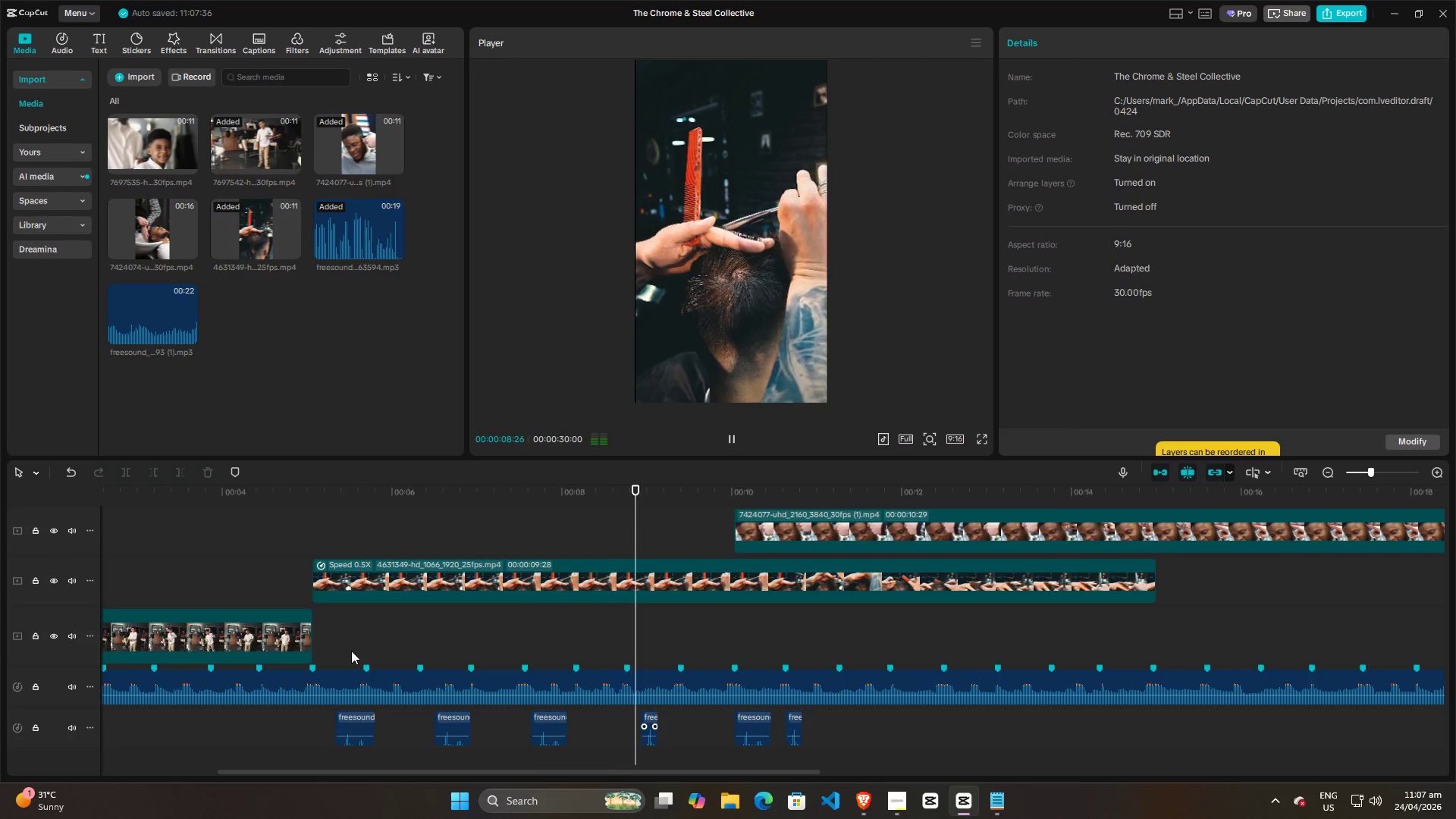 
key(Space)
 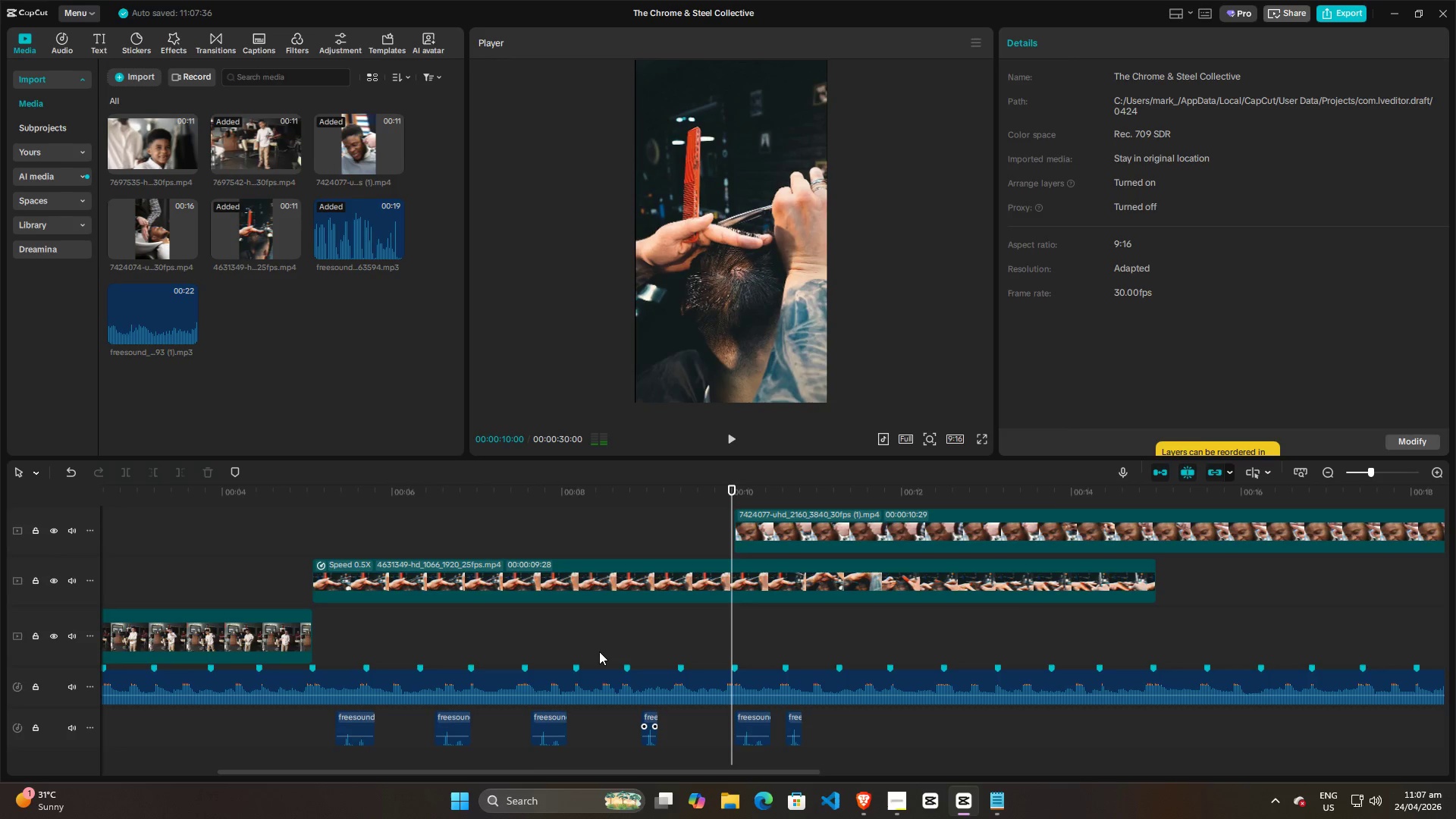 
left_click([599, 651])
 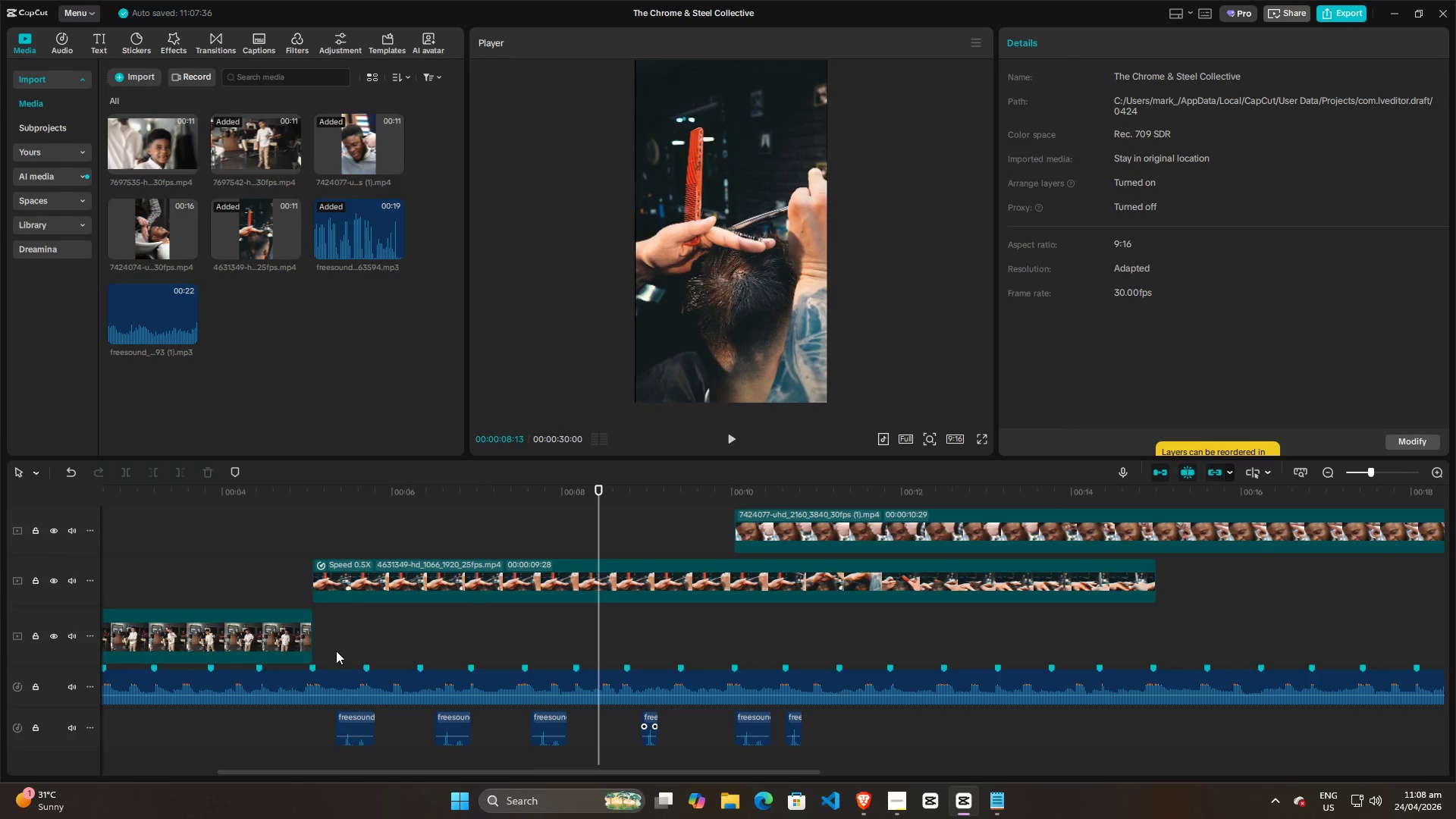 
left_click([331, 651])
 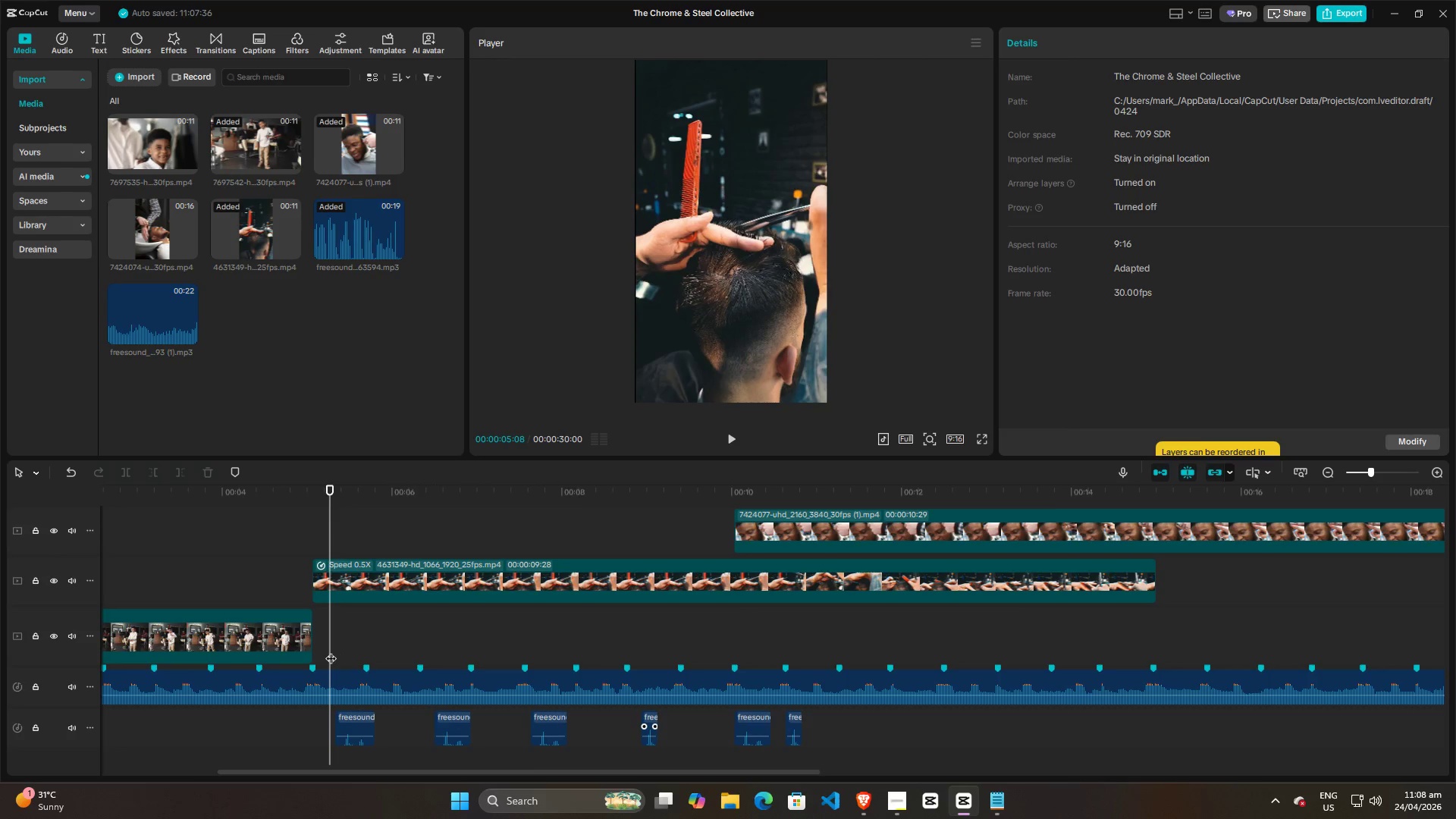 
key(Space)
 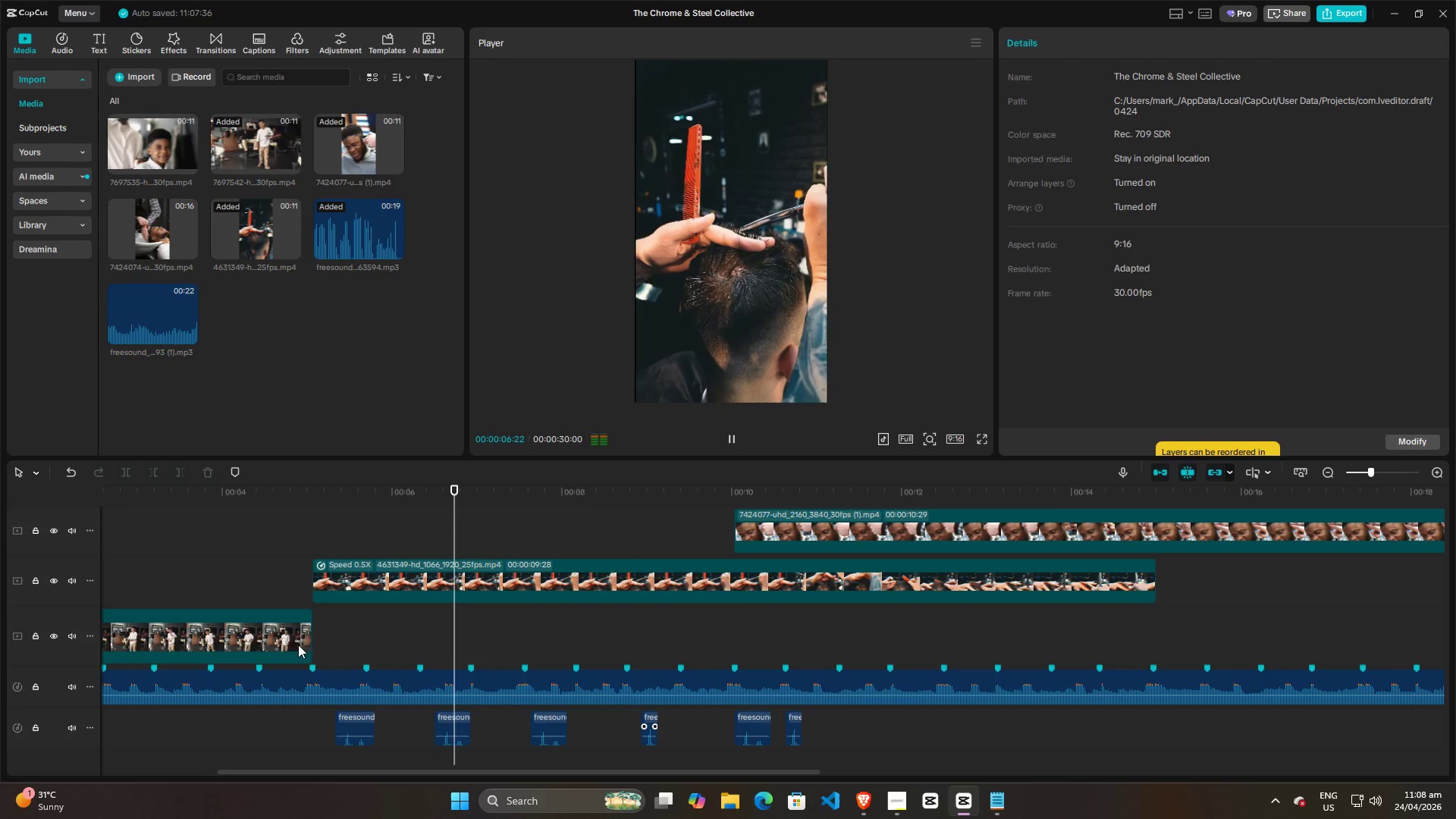 
double_click([335, 639])
 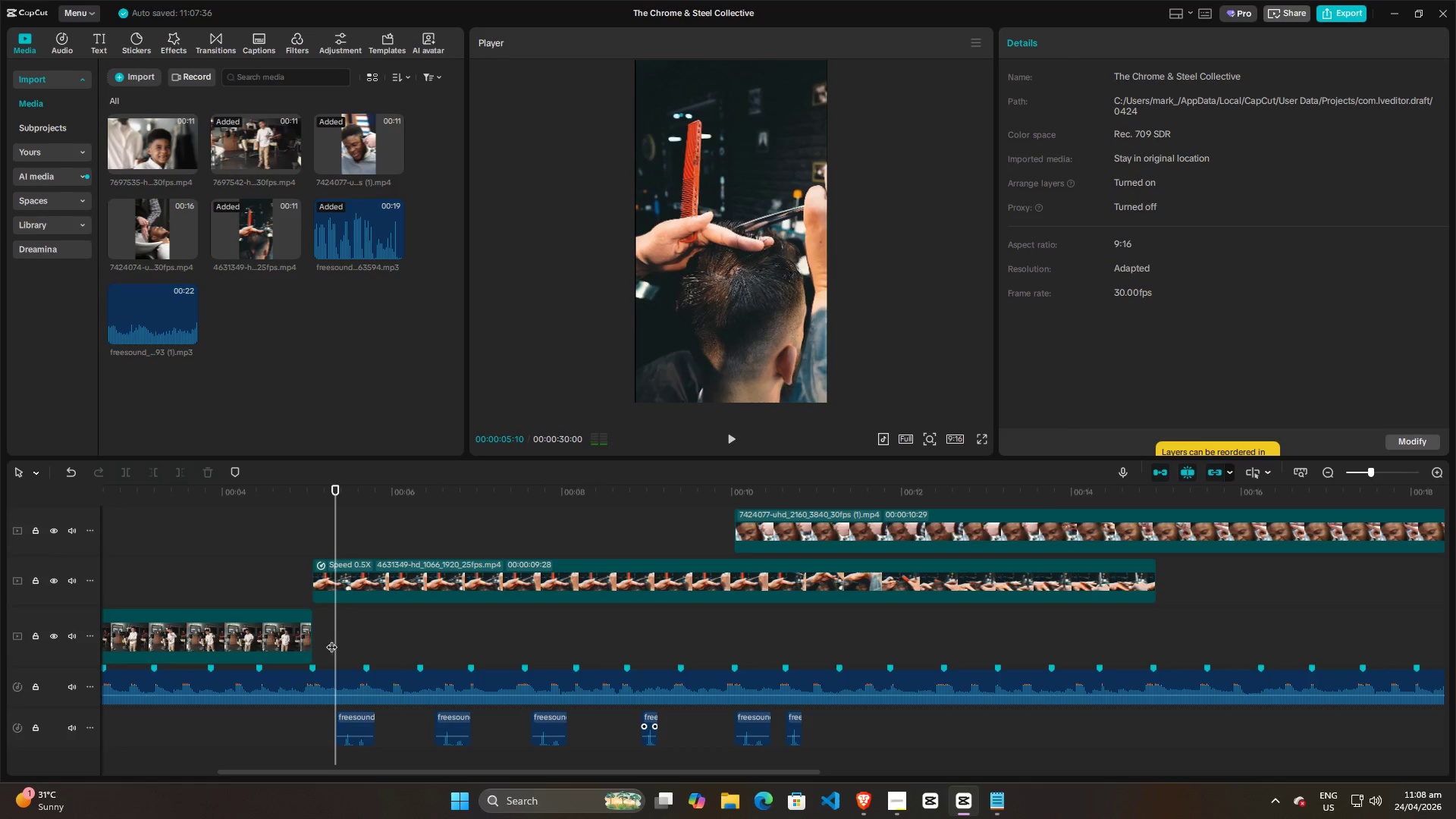 
left_click([326, 639])
 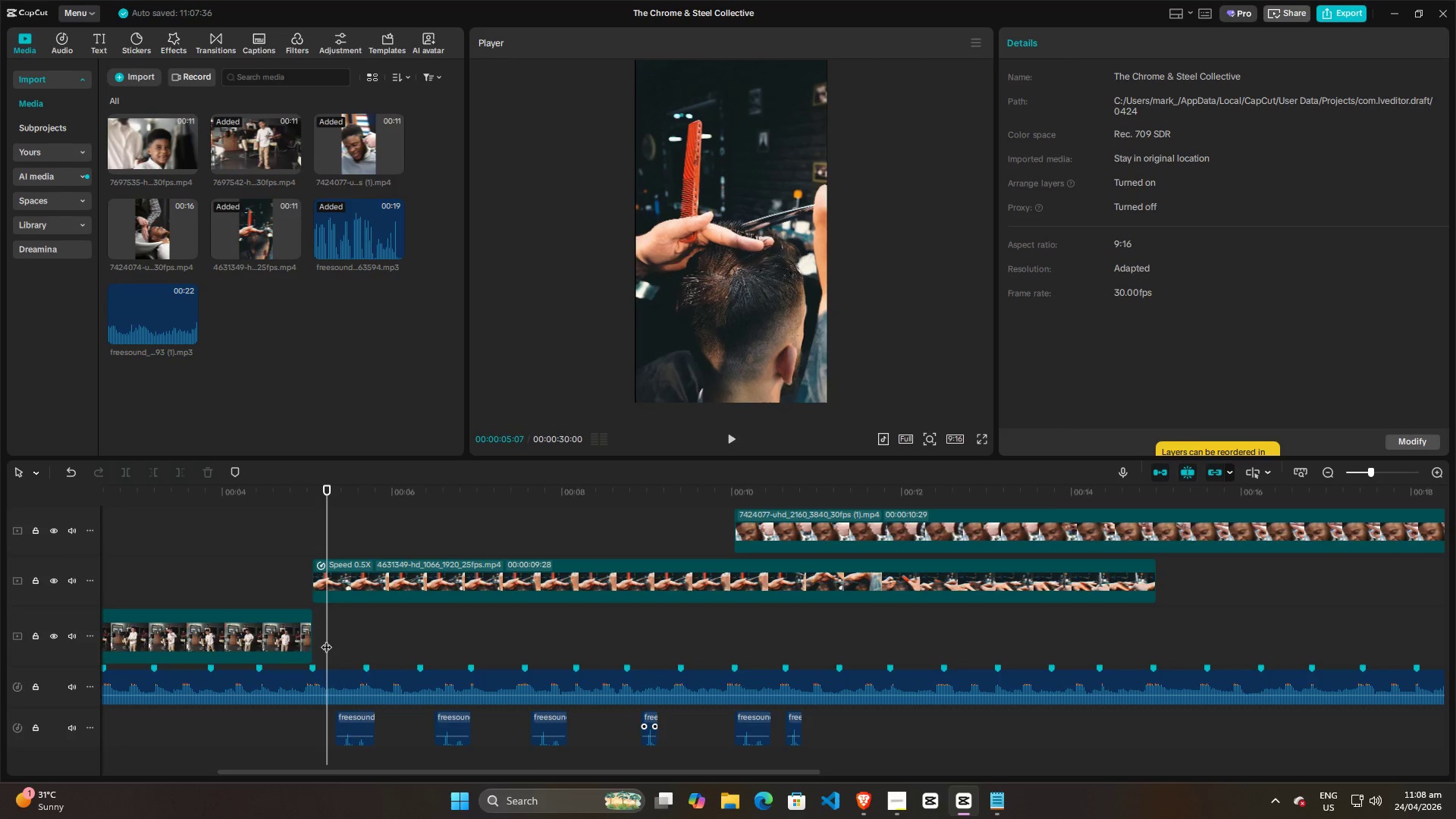 
key(Space)
 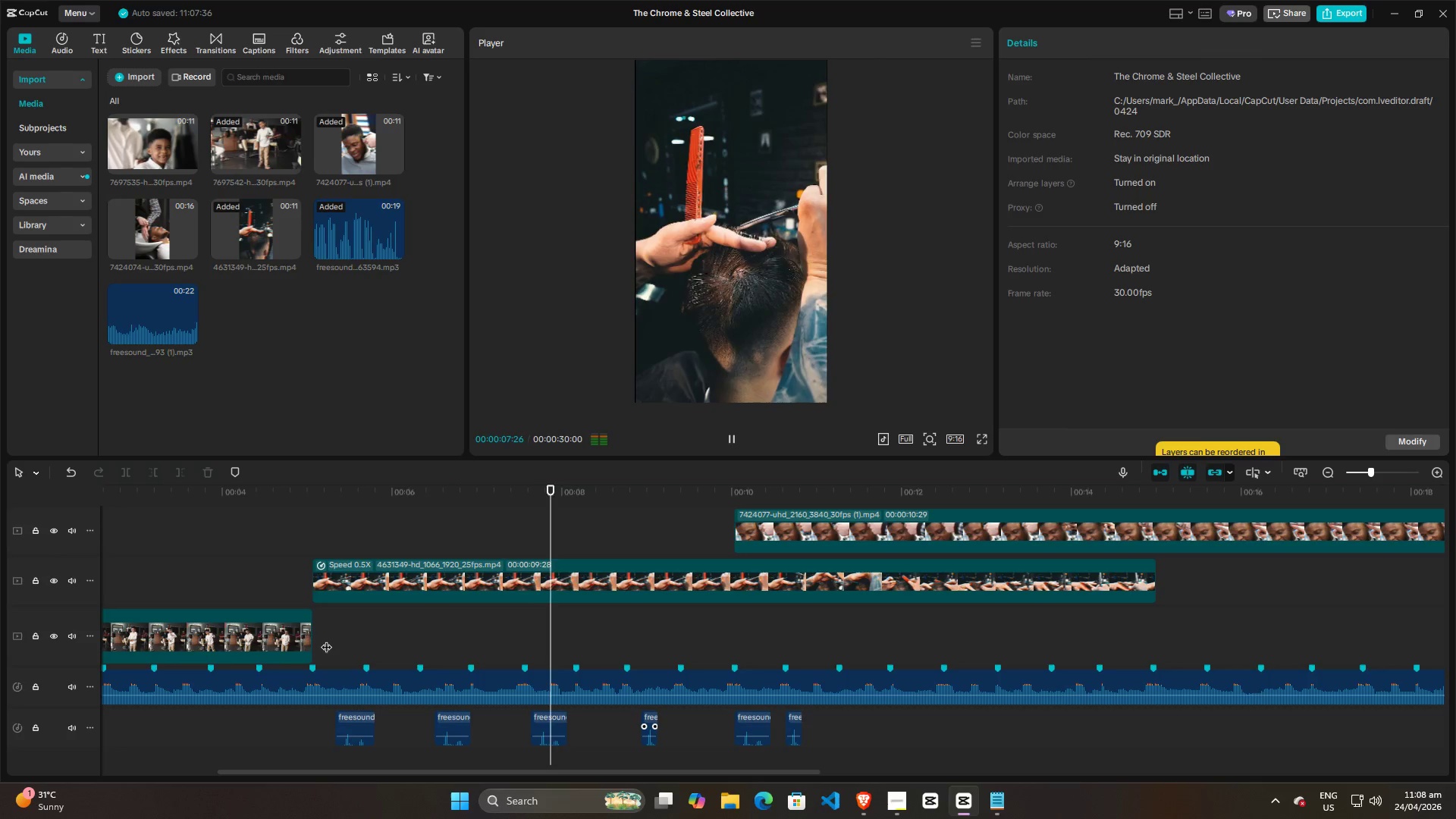 
key(Space)
 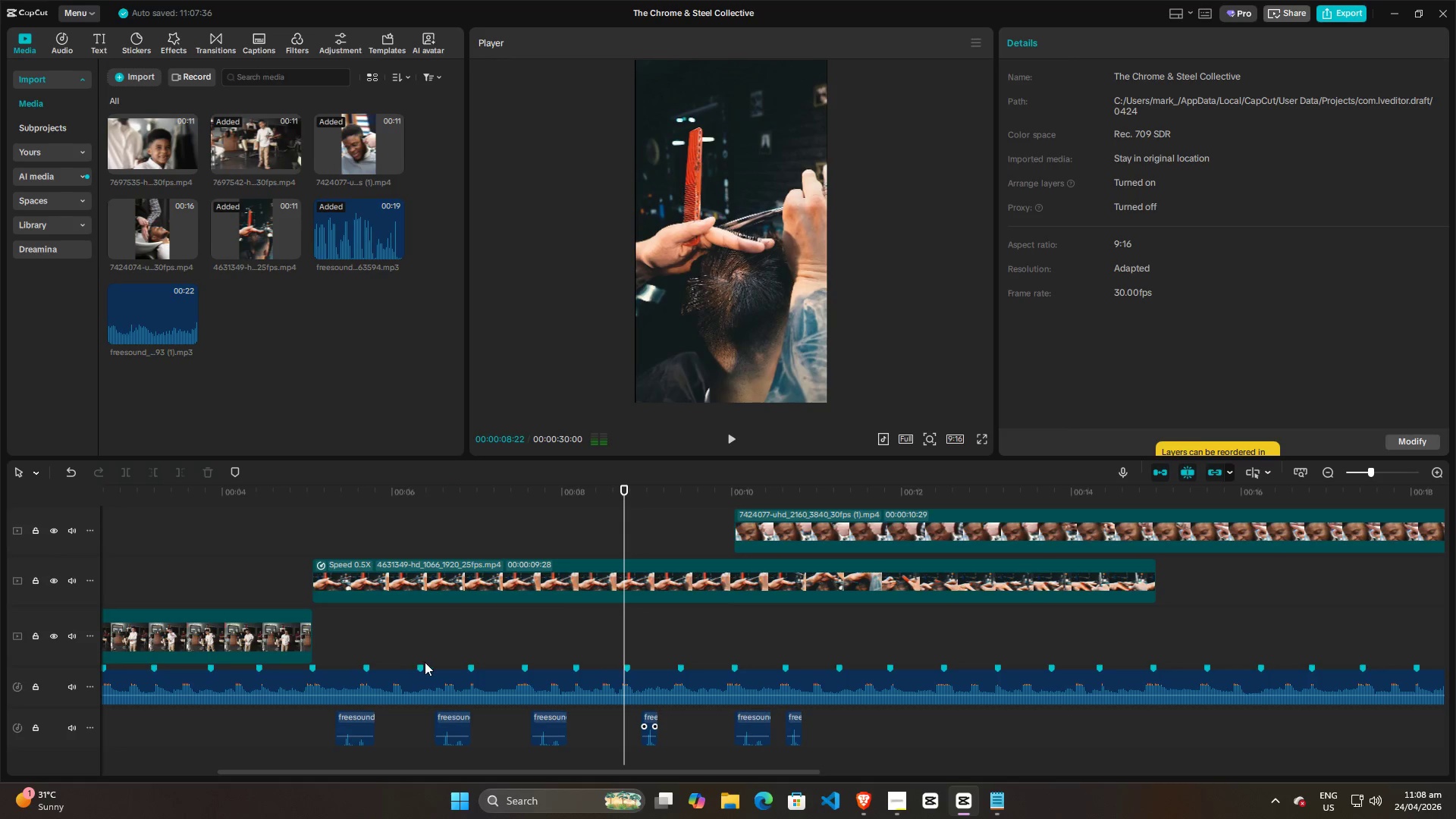 
hold_key(key=ControlLeft, duration=0.97)
scroll: coordinate [494, 671], scroll_direction: up, amount: 8.0
 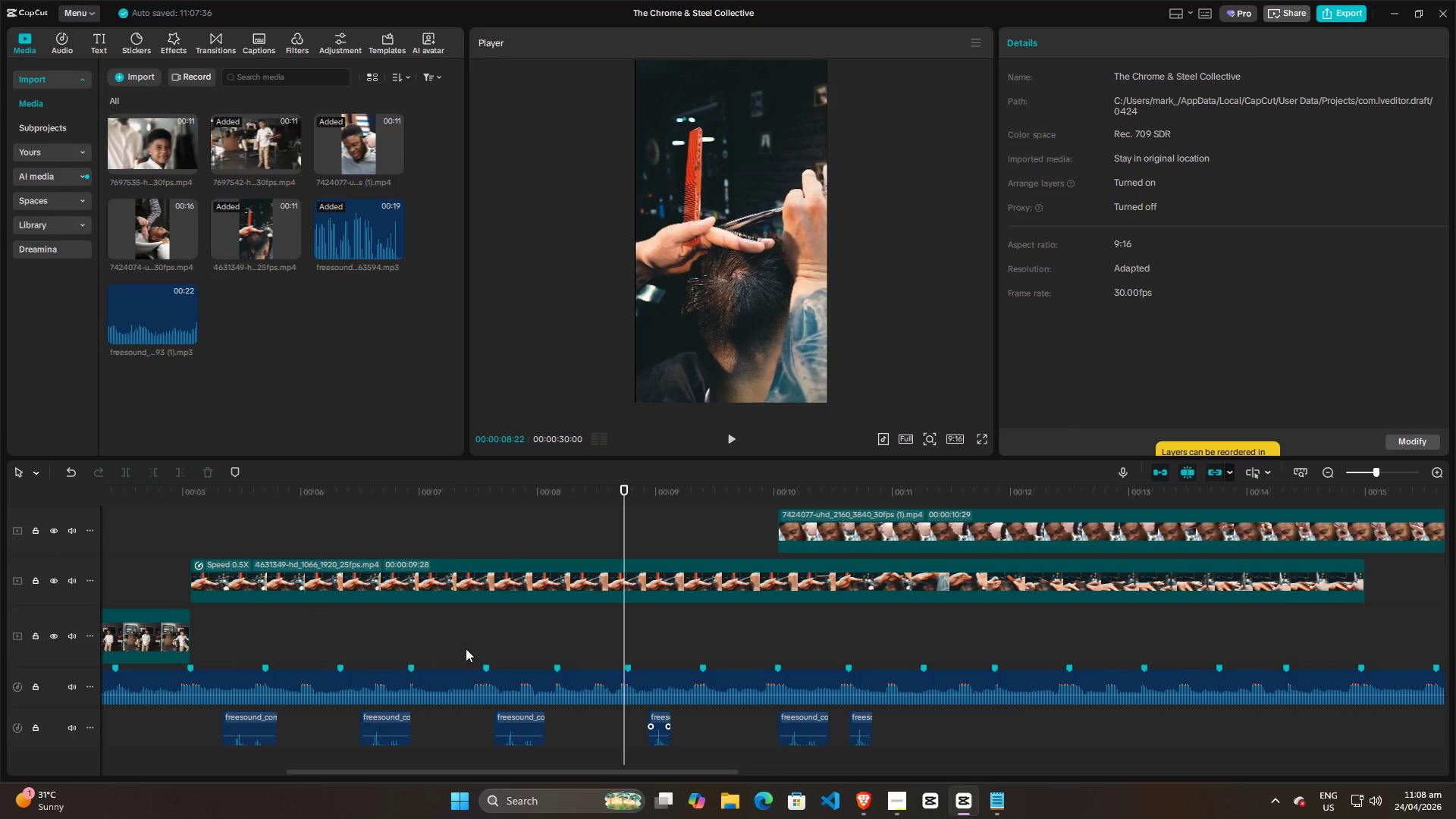 
left_click([475, 642])
 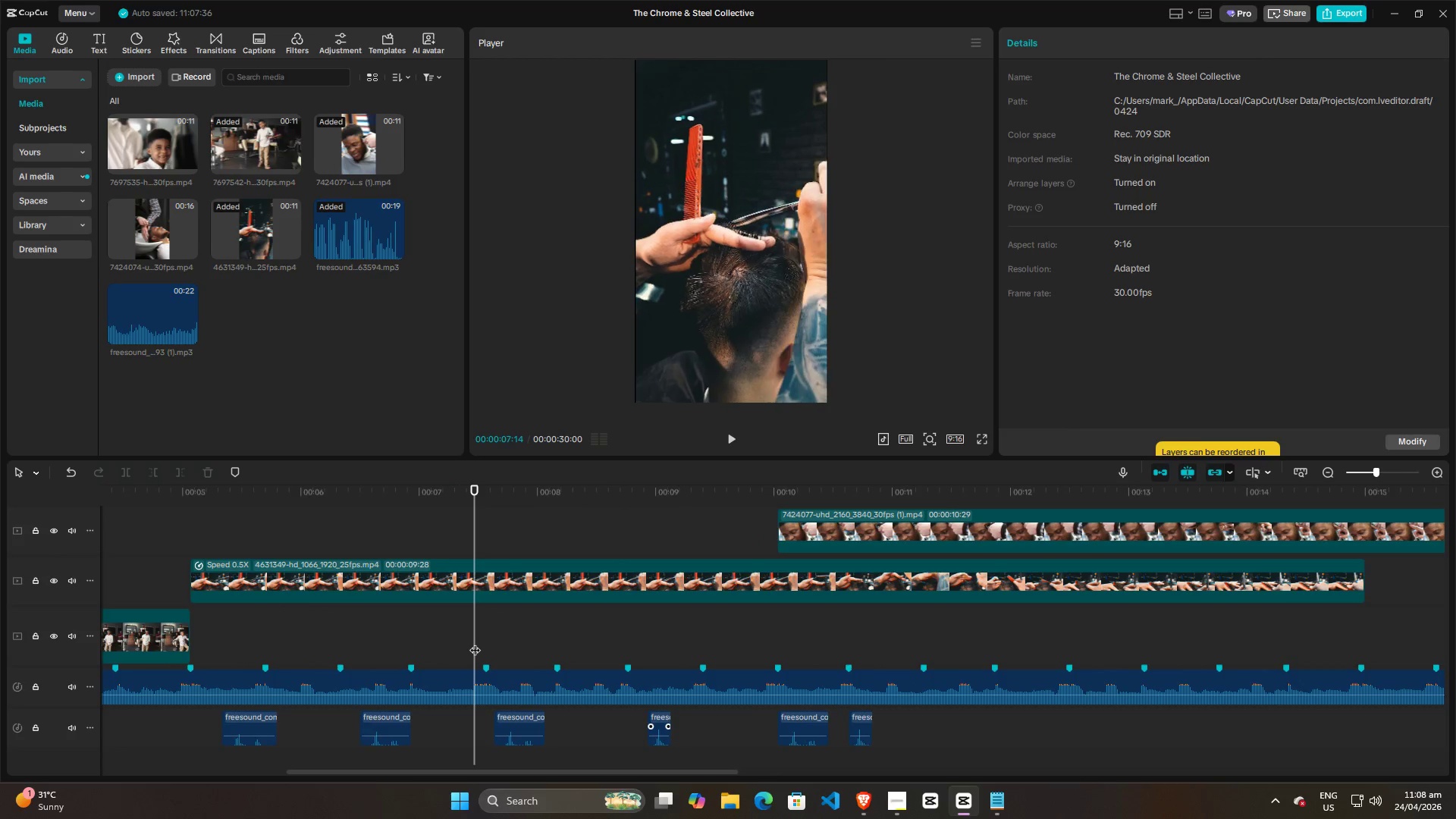 
key(Space)
 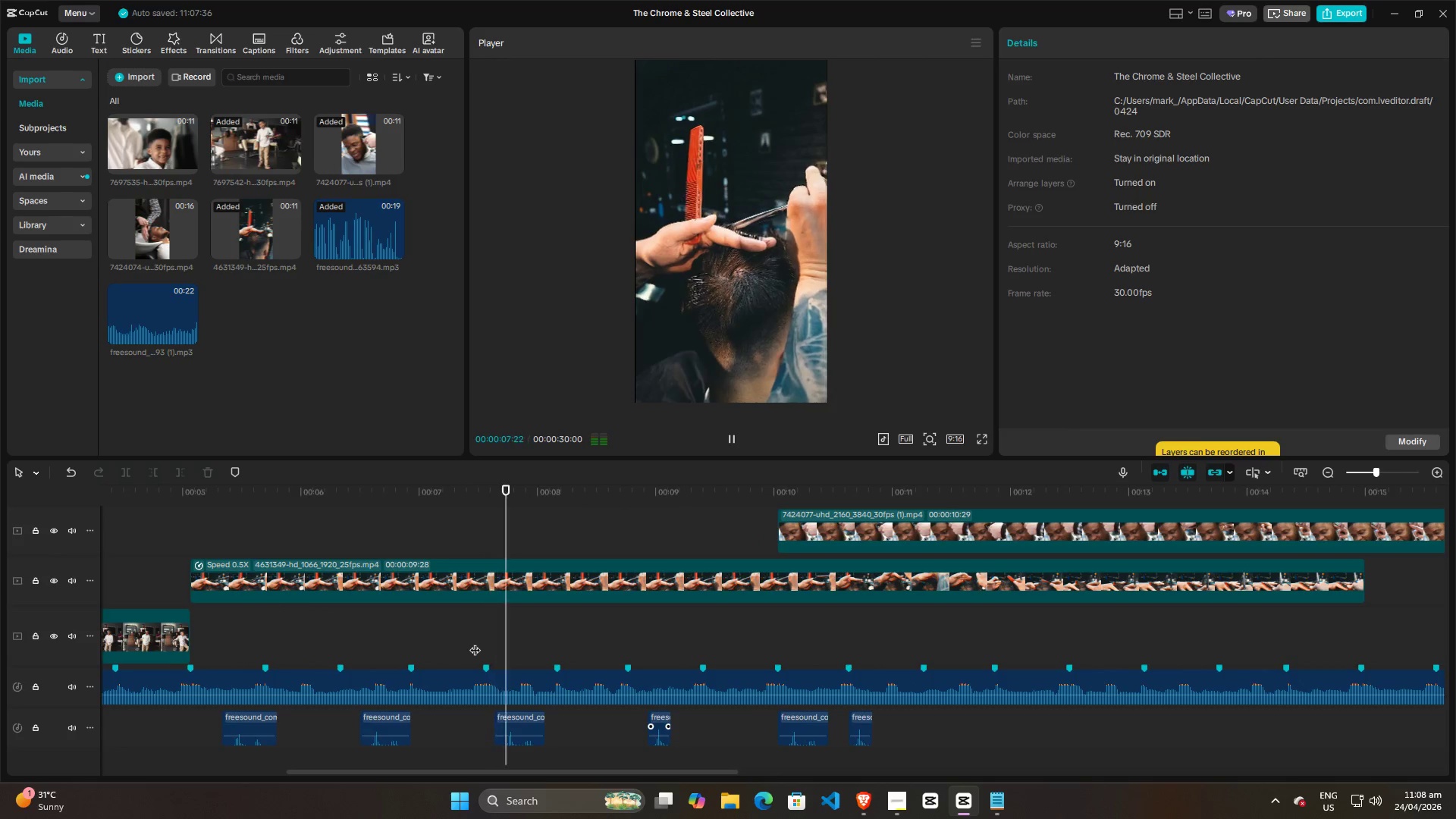 
key(Space)
 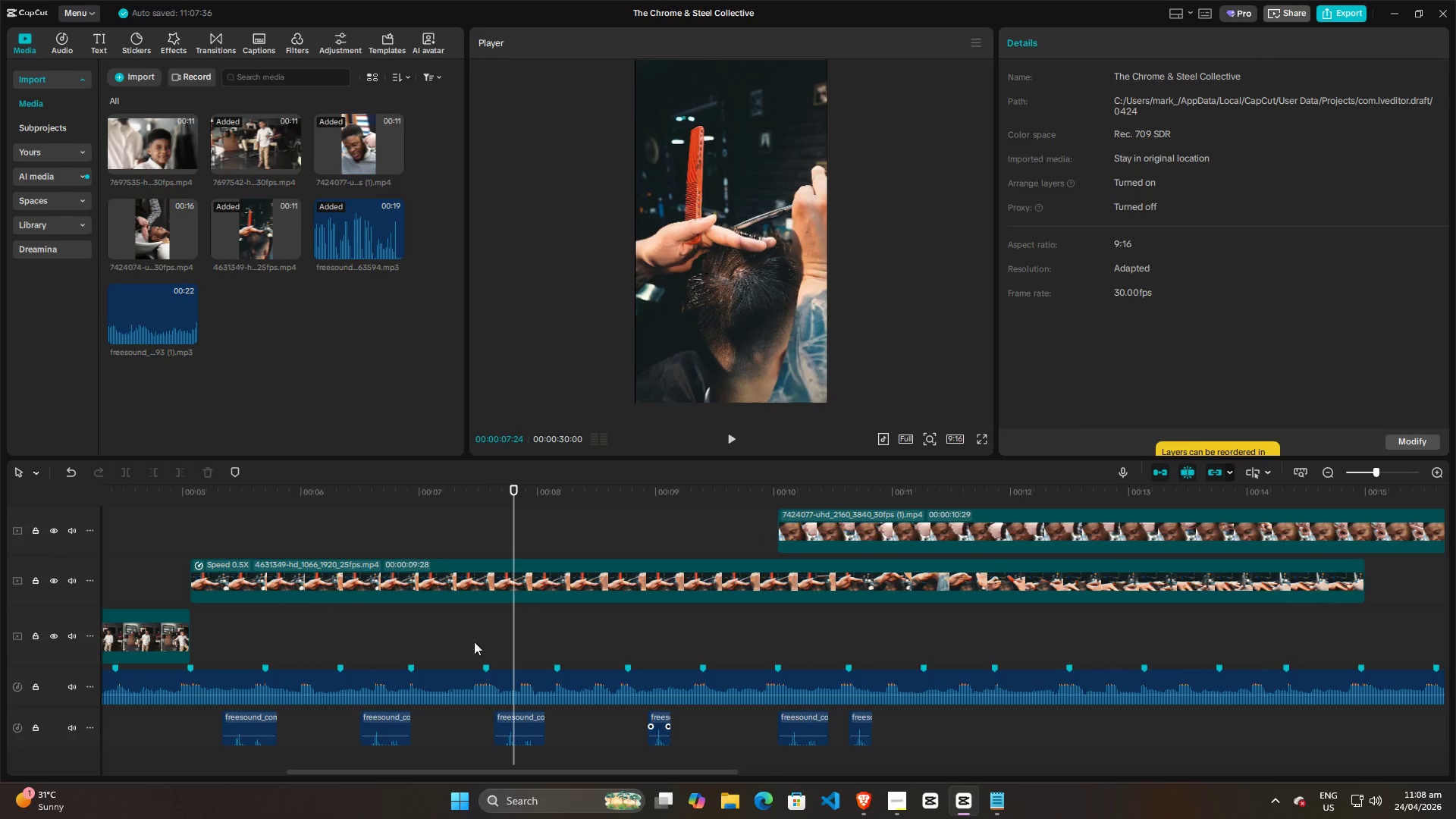 
left_click([460, 642])
 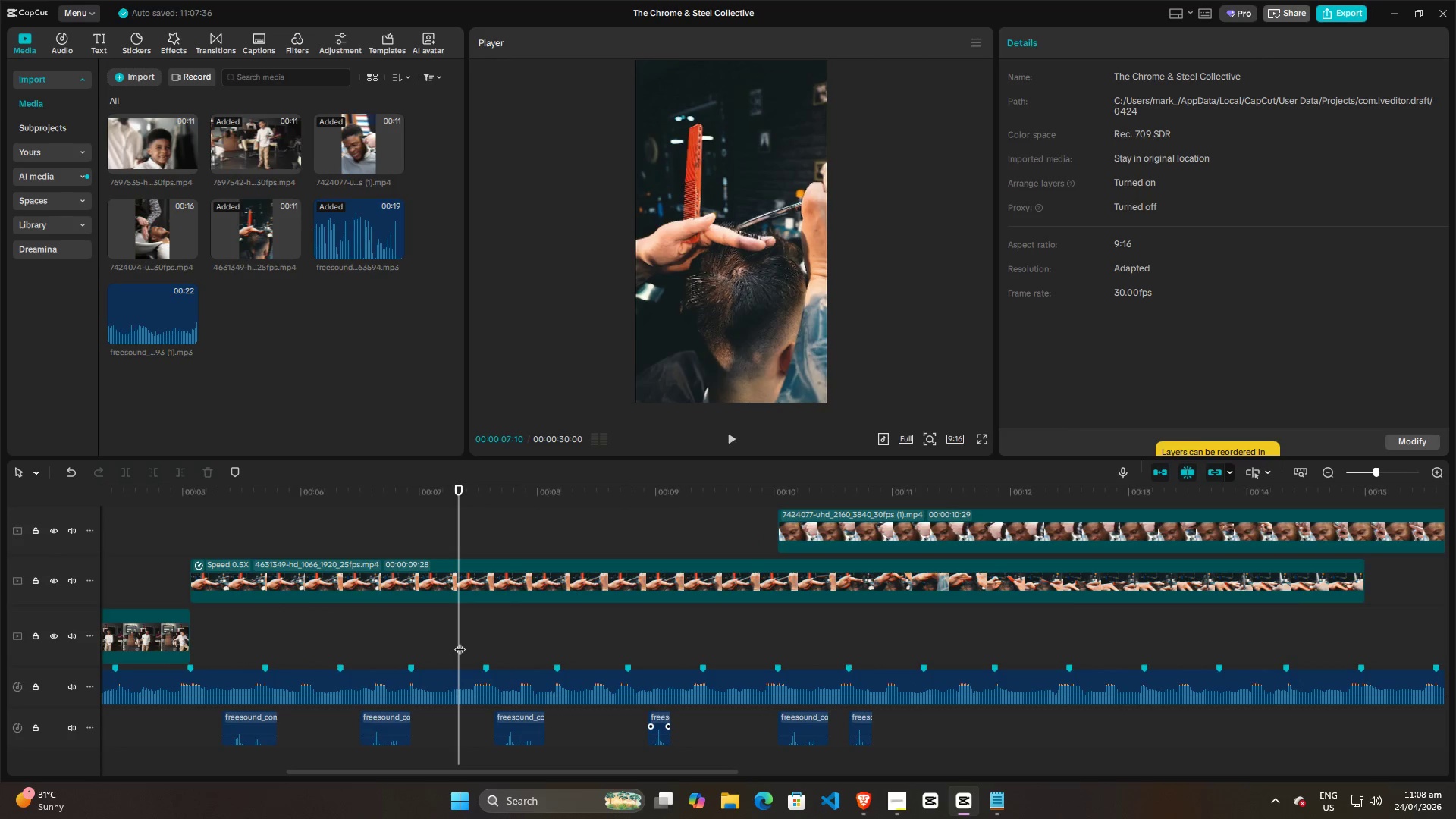 
key(Space)
 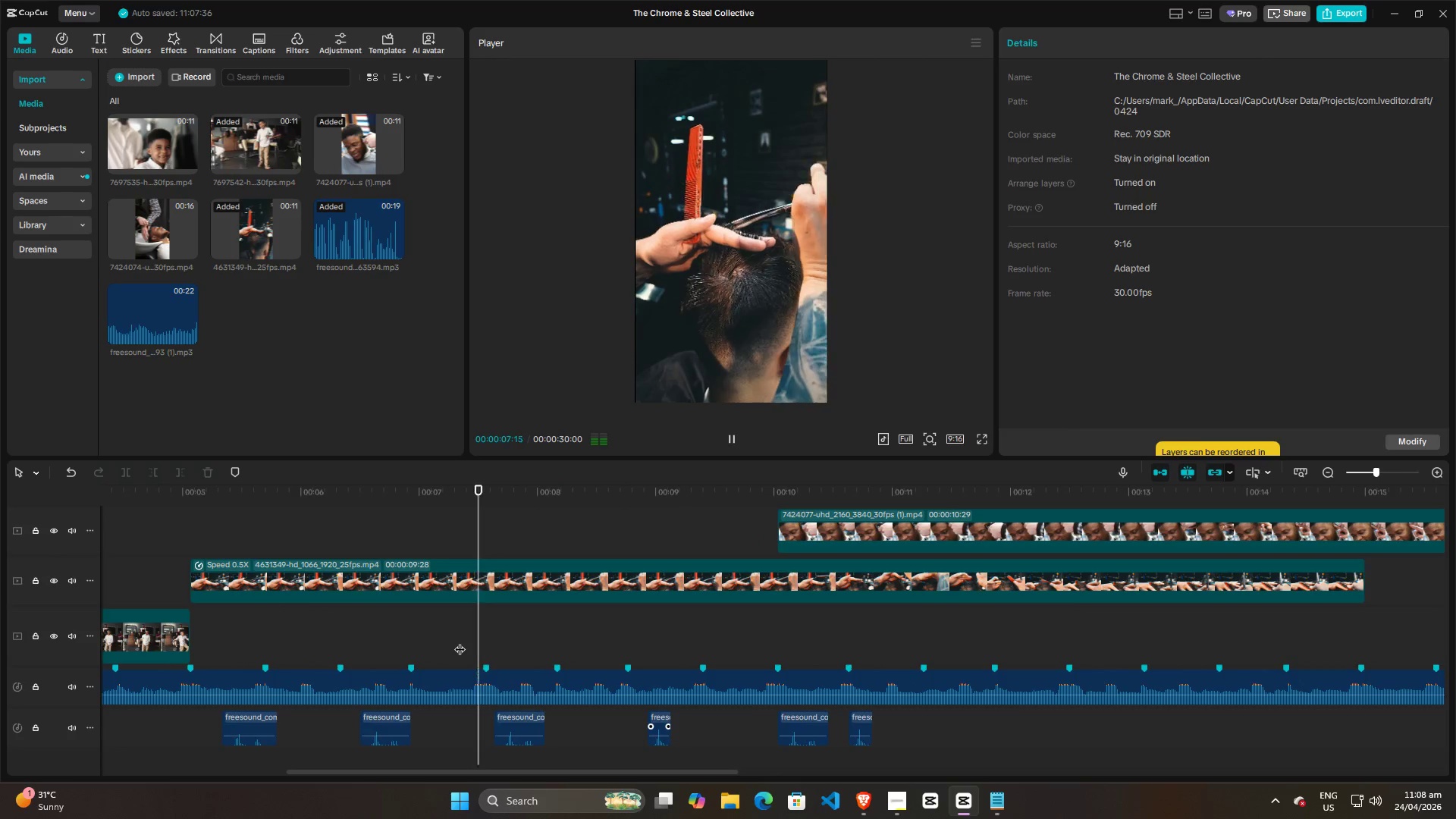 
key(Space)
 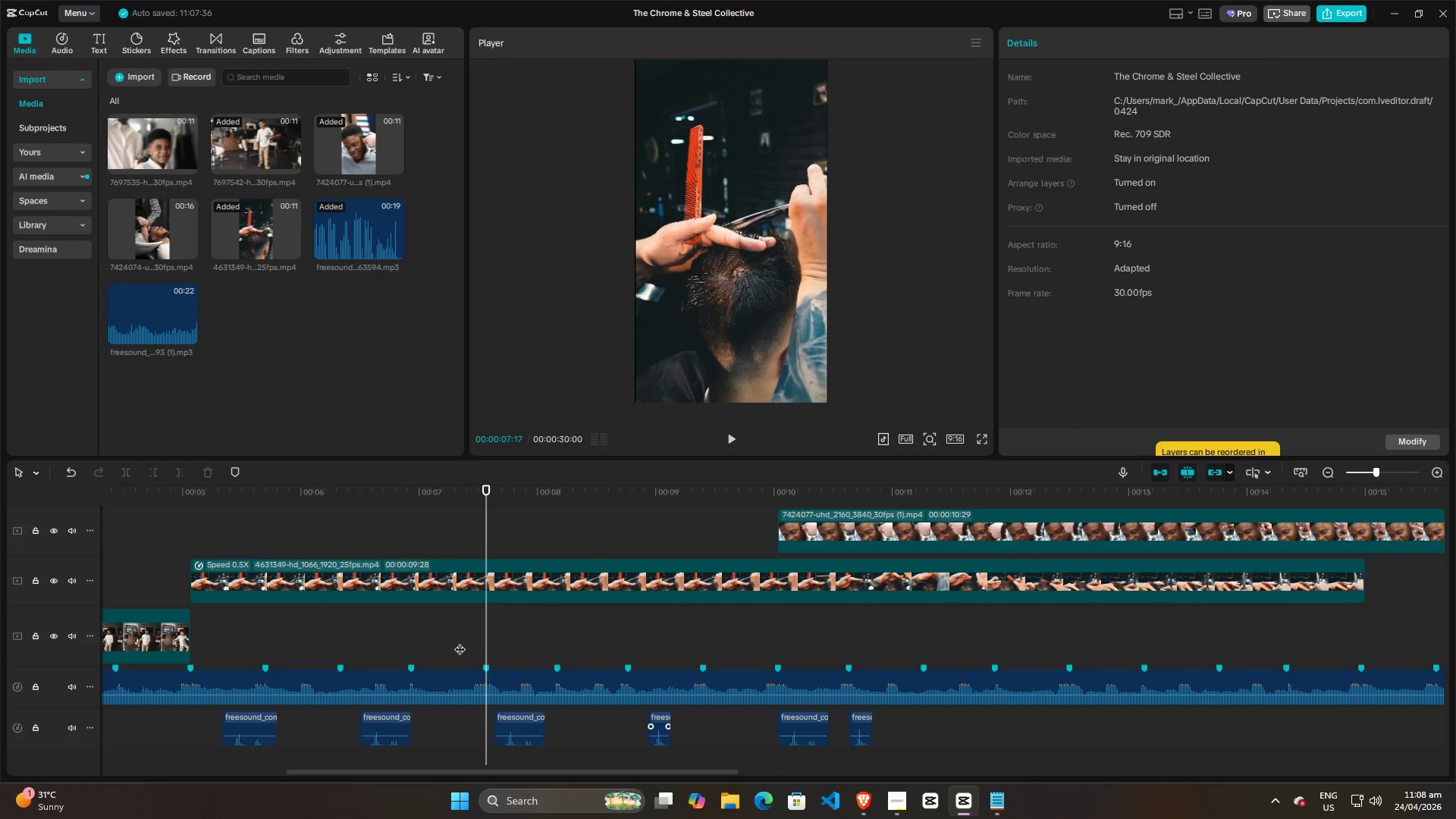 
key(Space)
 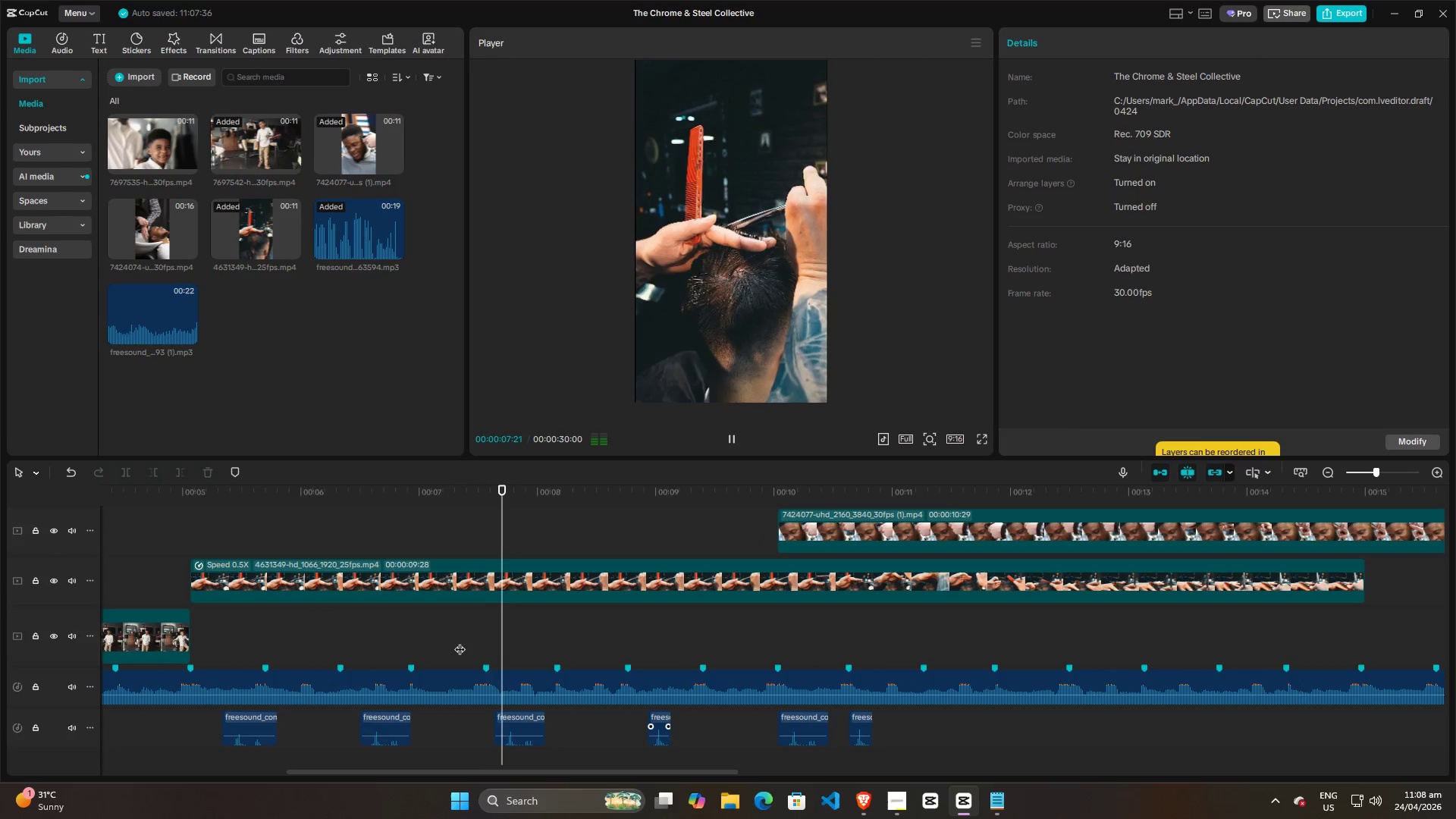 
key(Space)
 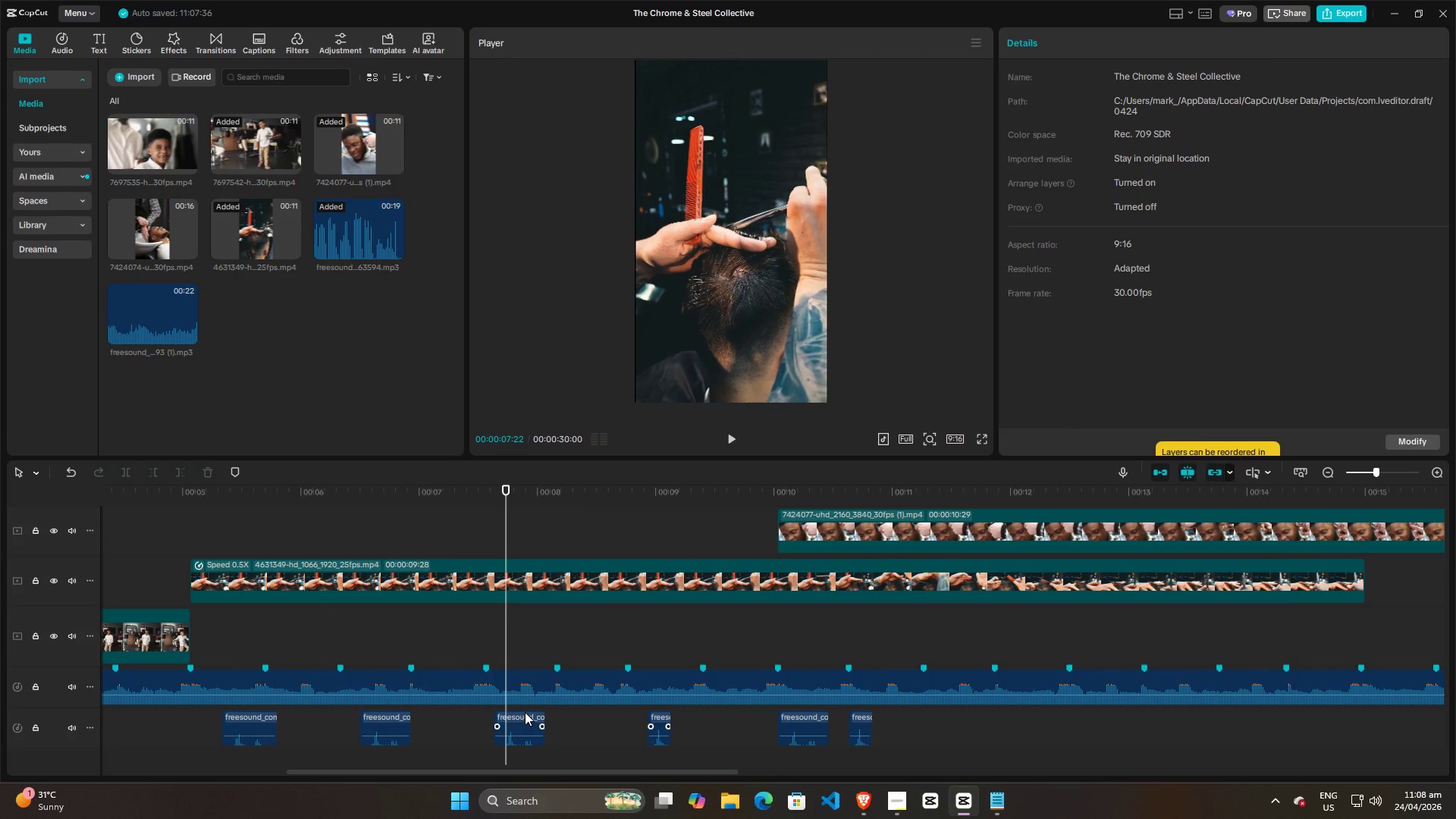 
left_click([454, 638])
 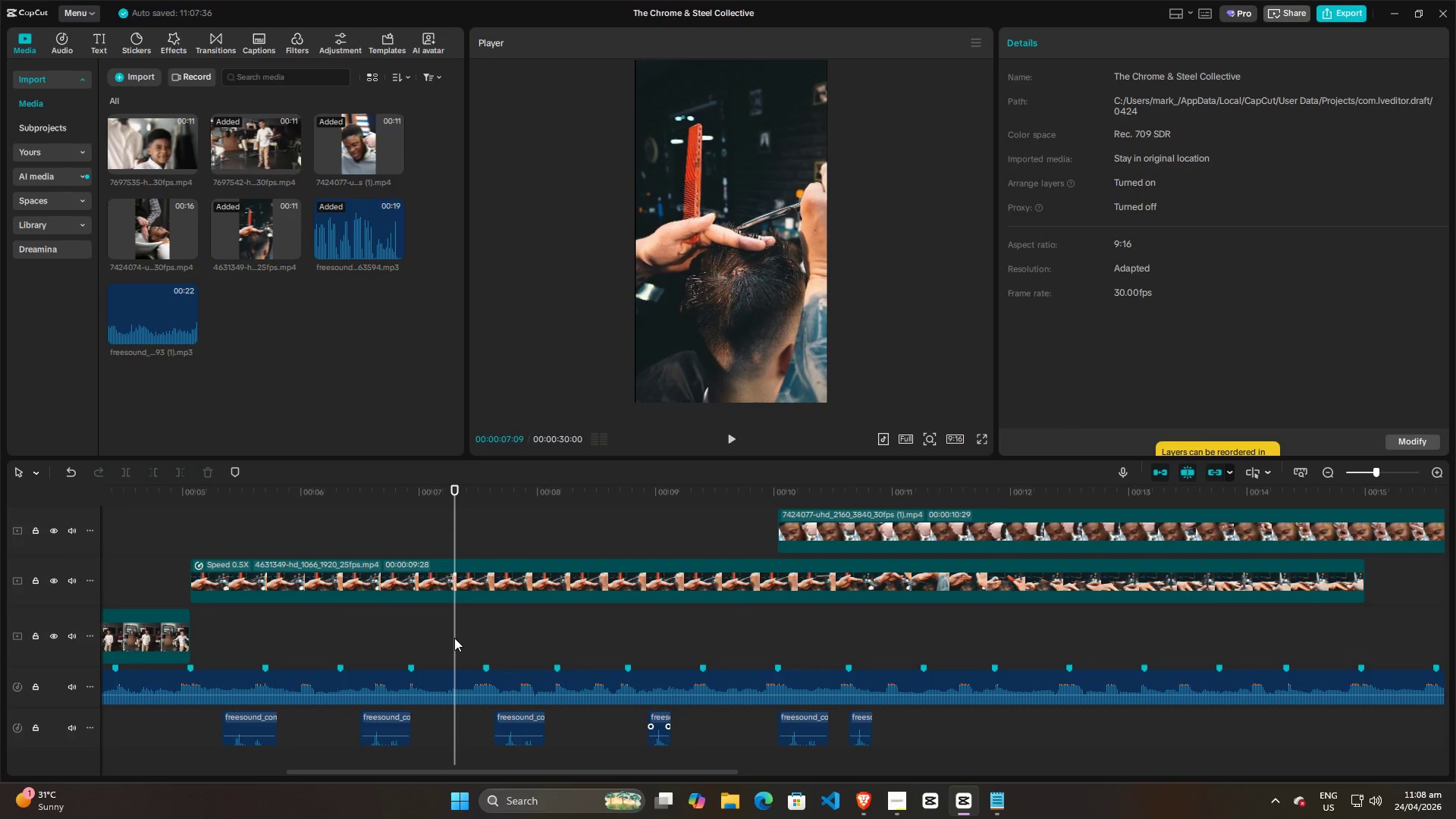 
key(Space)
 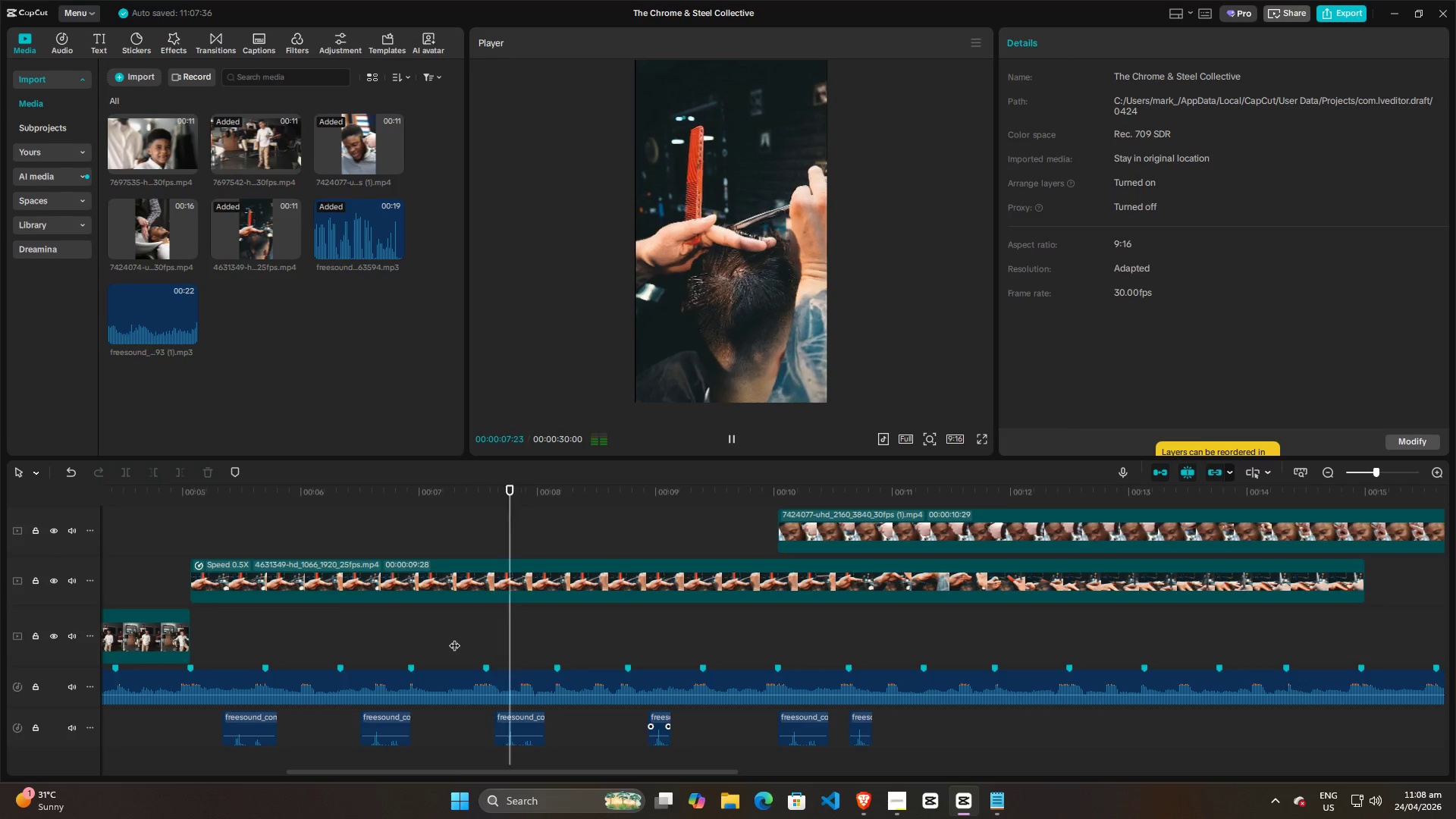 
key(Space)
 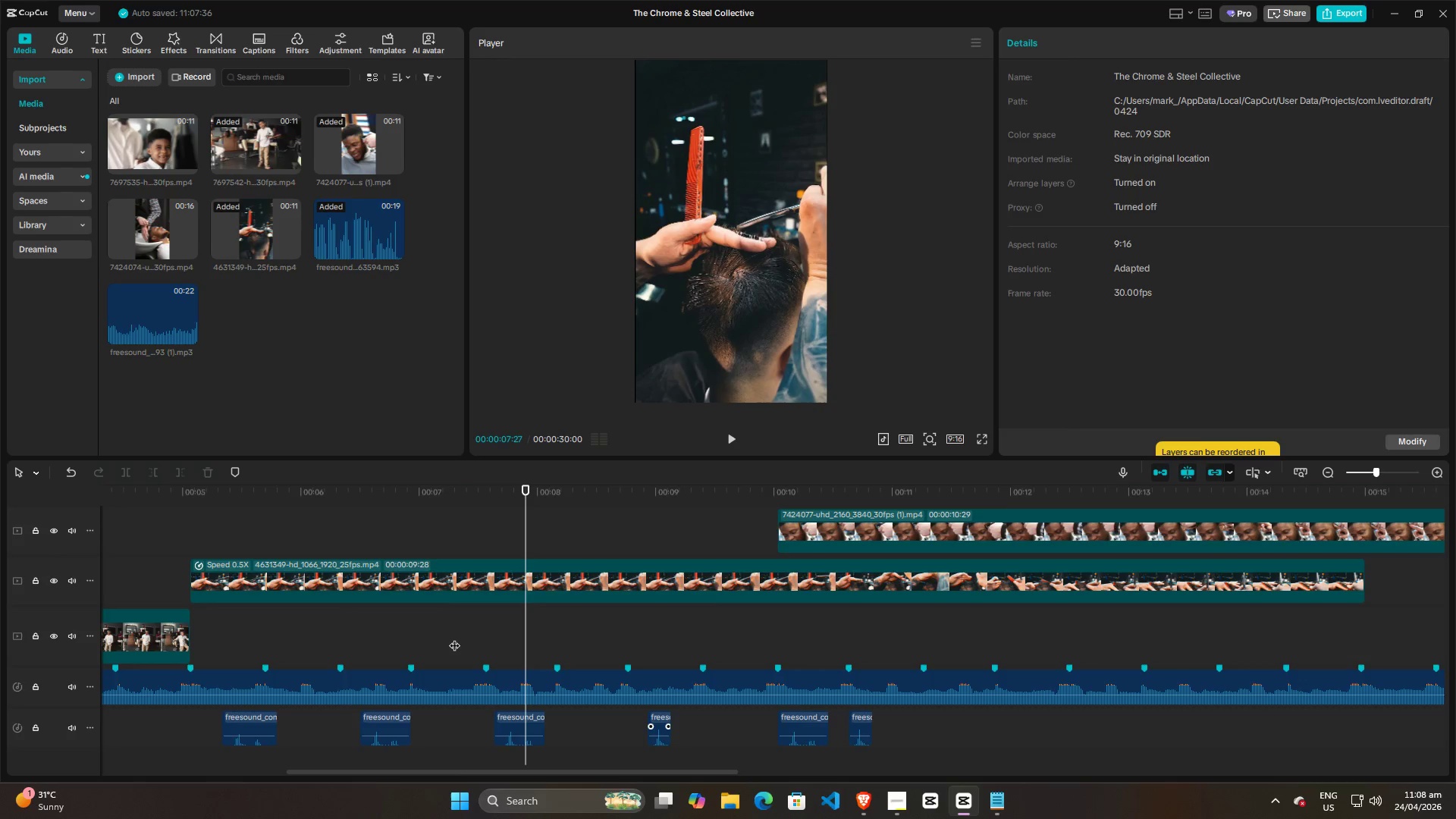 
key(Space)
 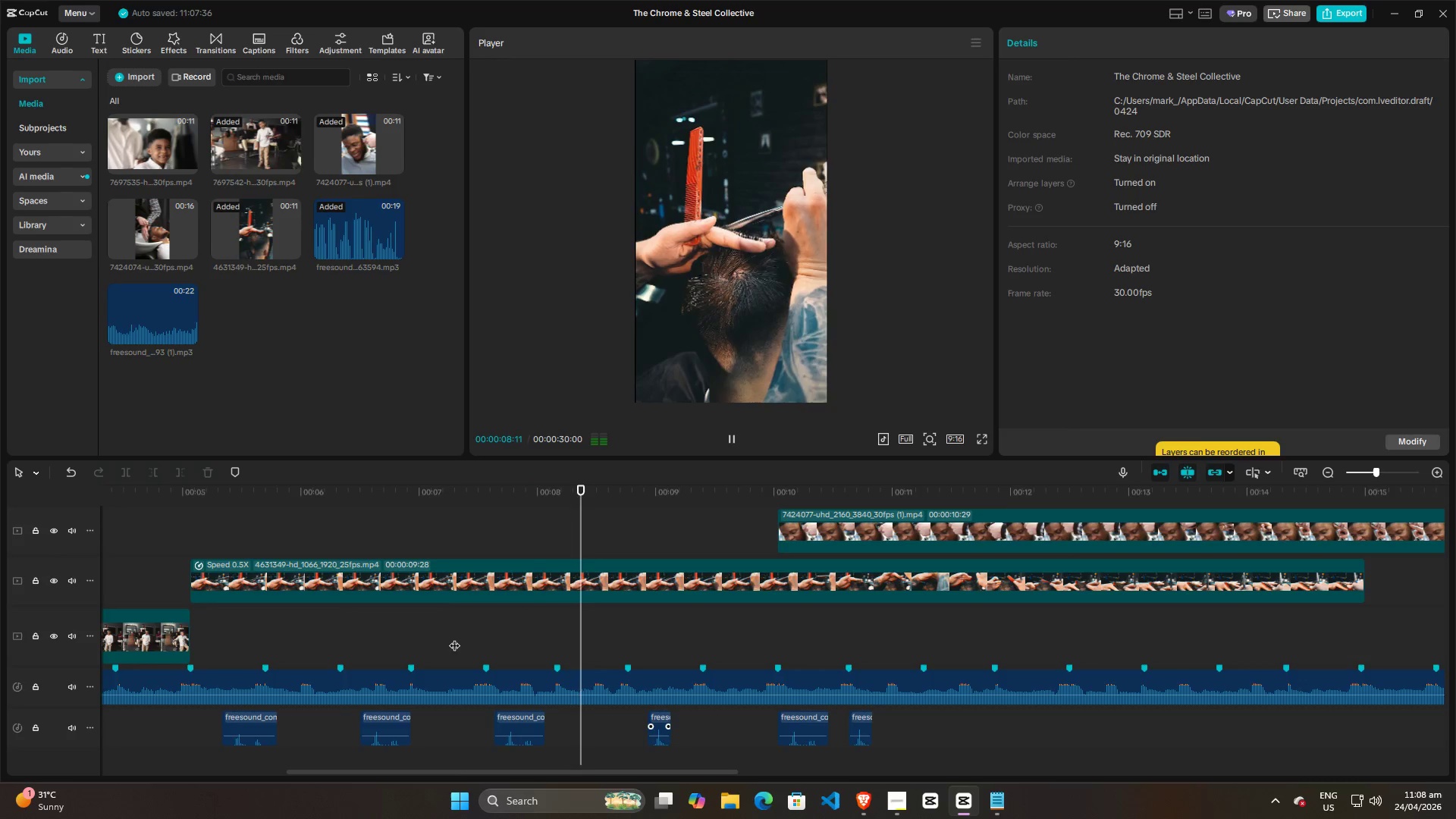 
key(Space)
 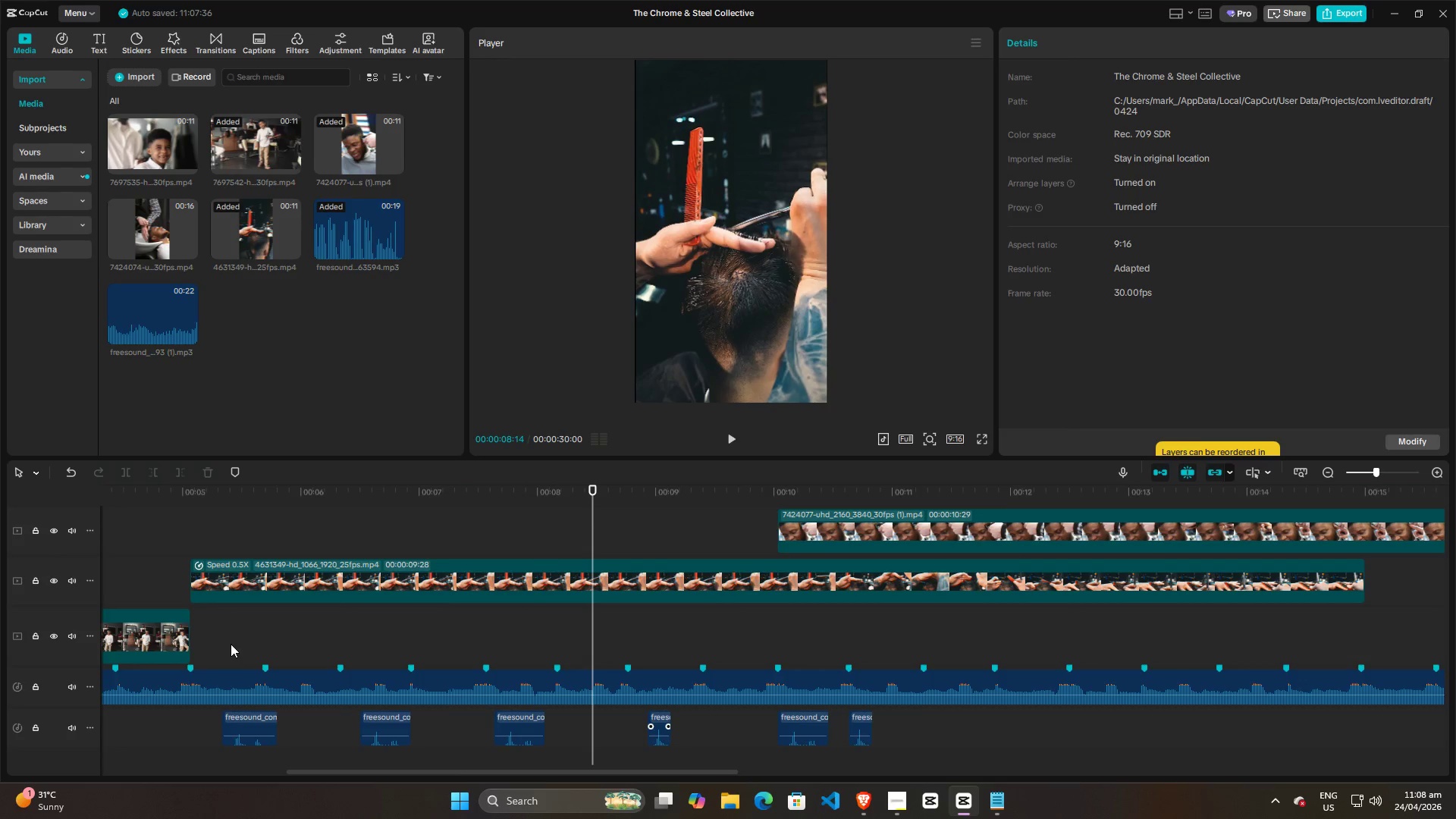 
left_click([202, 635])
 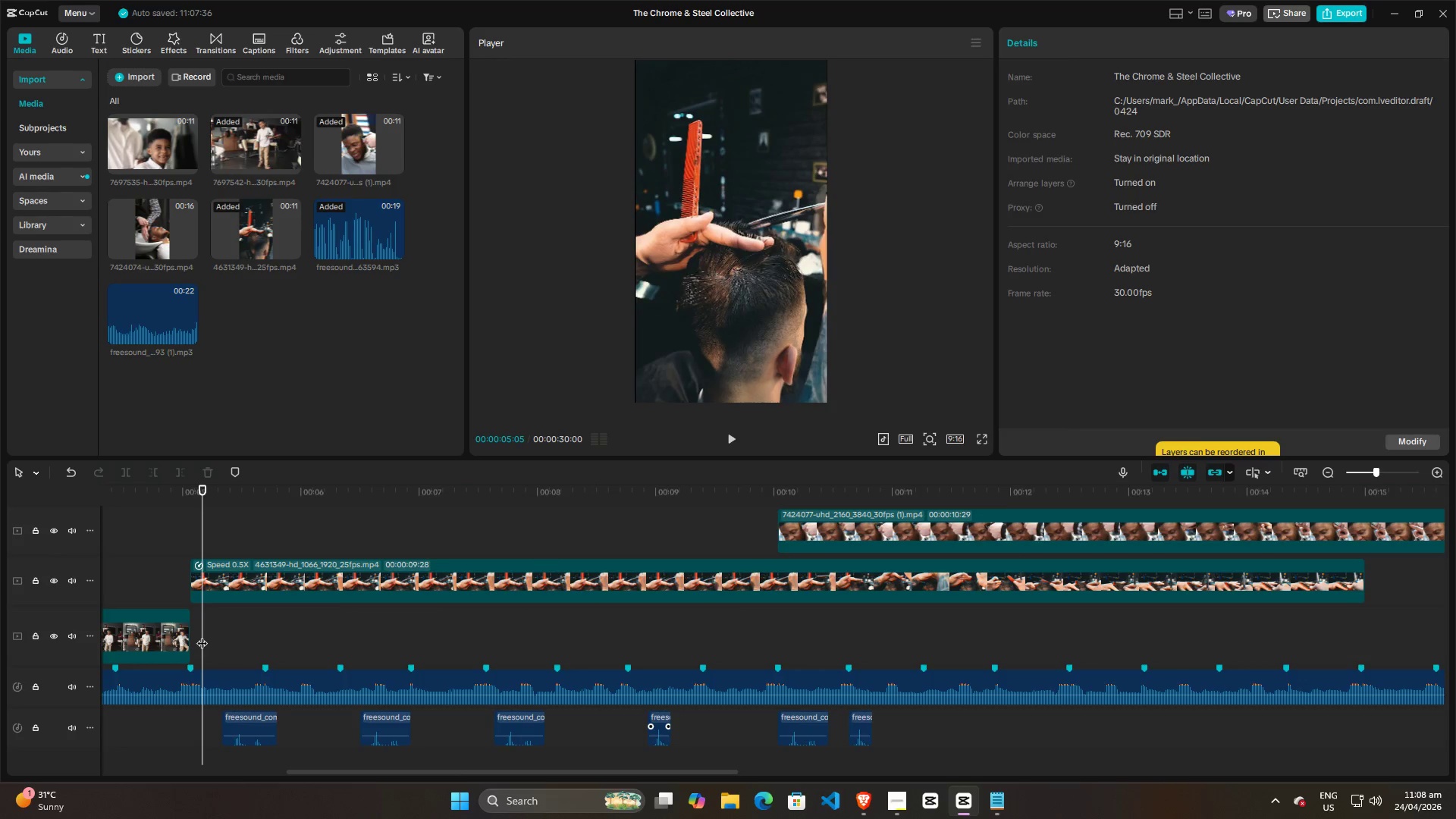 
left_click_drag(start_coordinate=[202, 635], to_coordinate=[194, 635])
 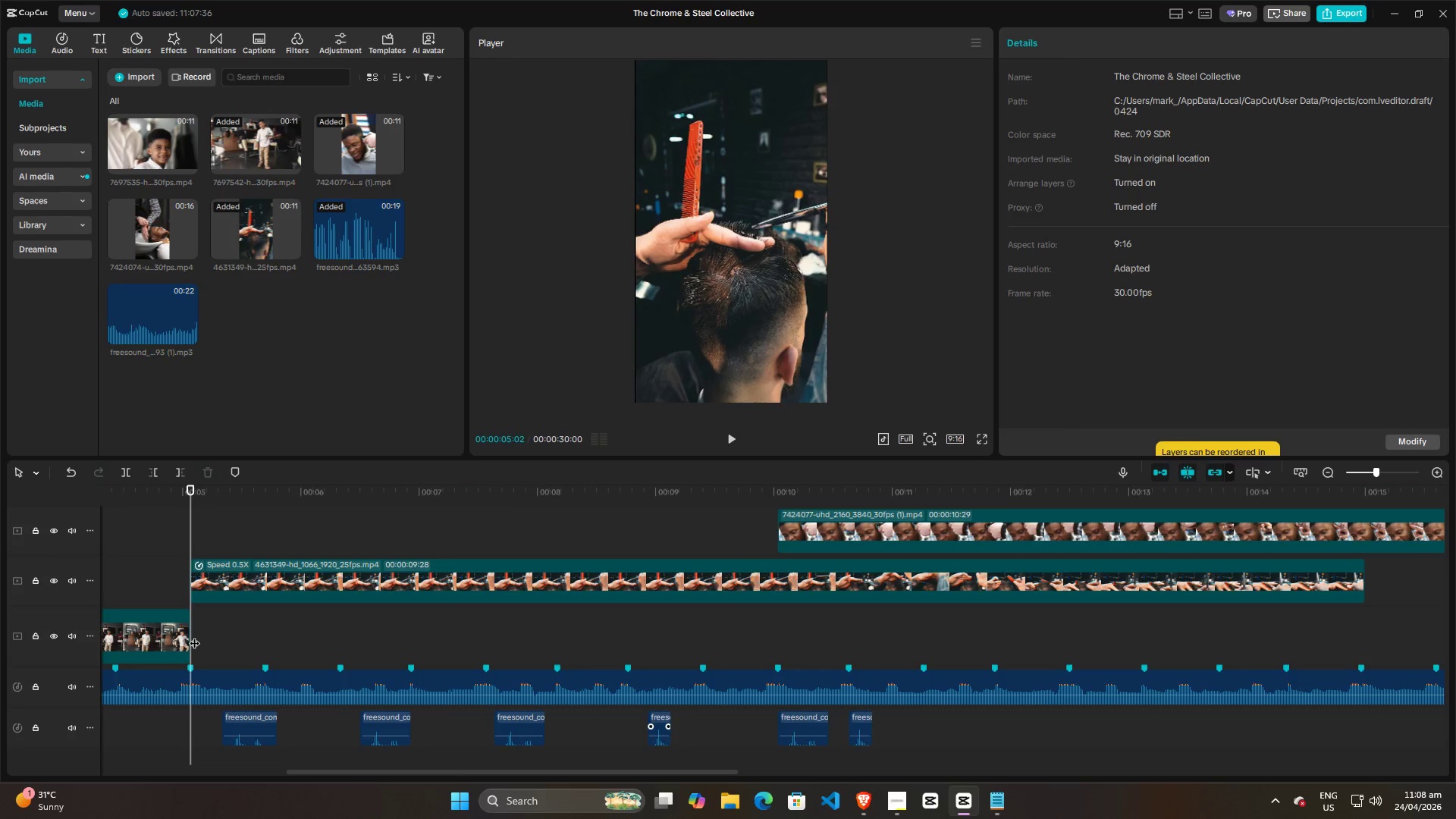 
key(Space)
 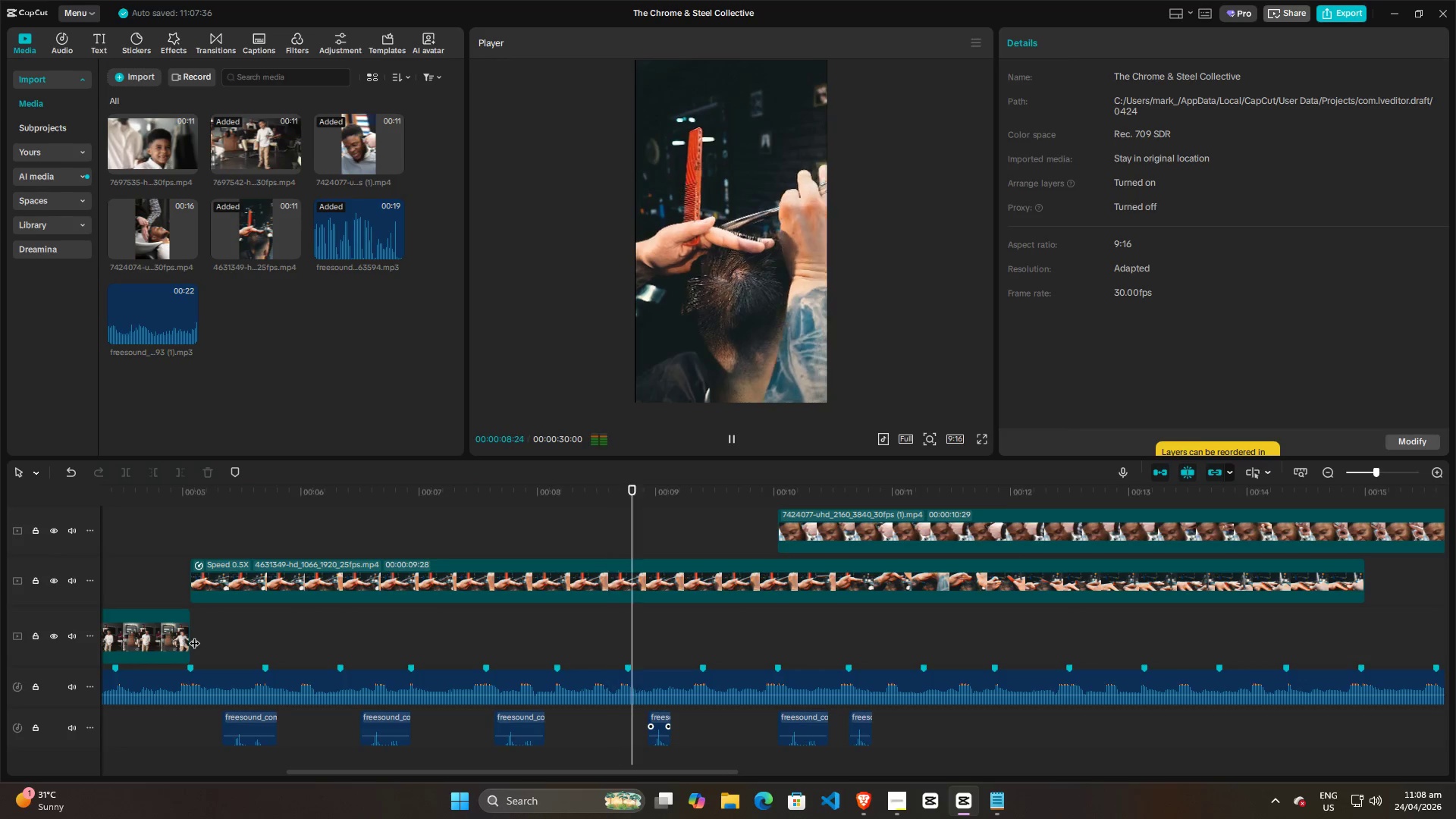 
key(Space)
 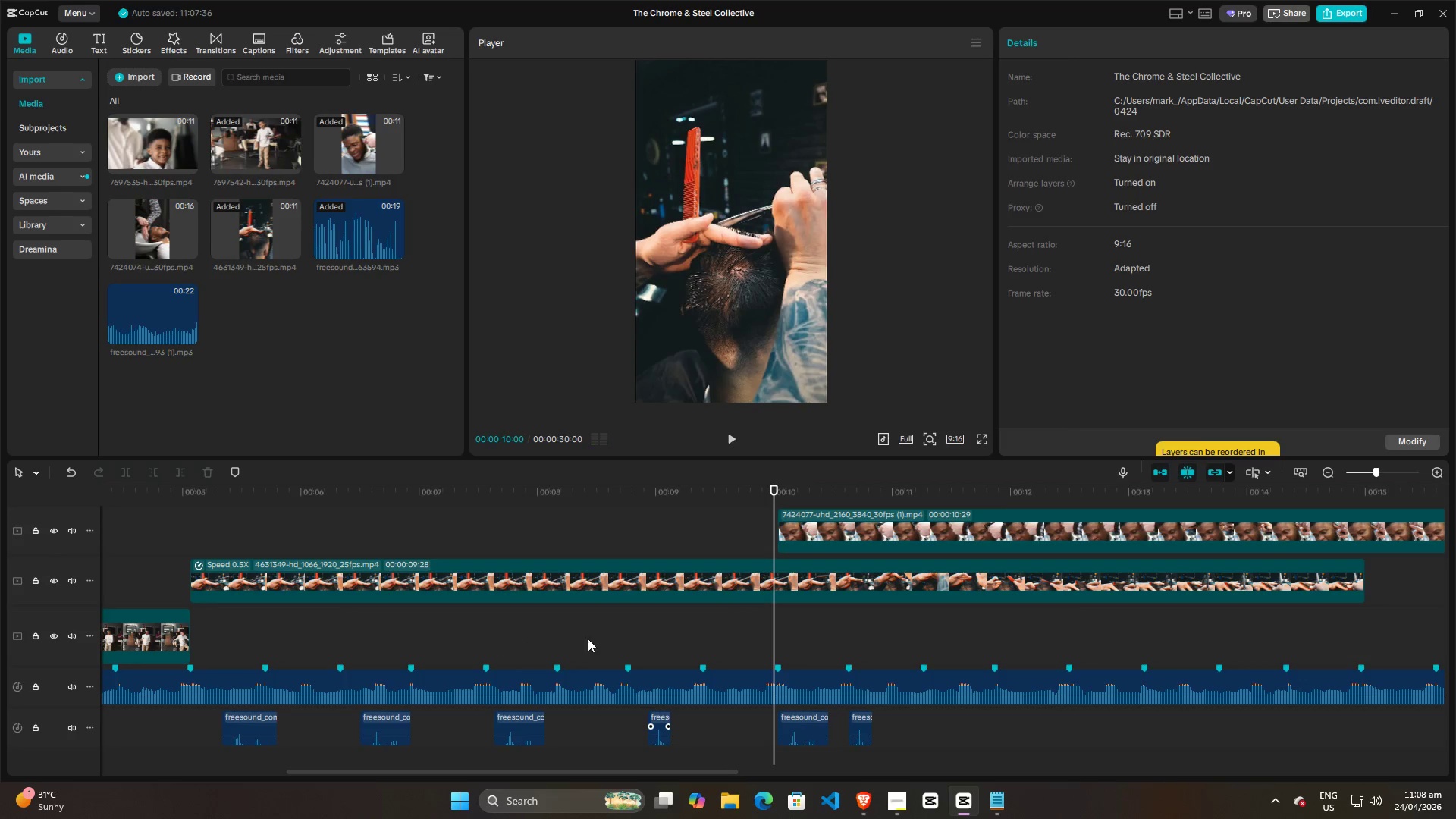 
left_click([601, 639])
 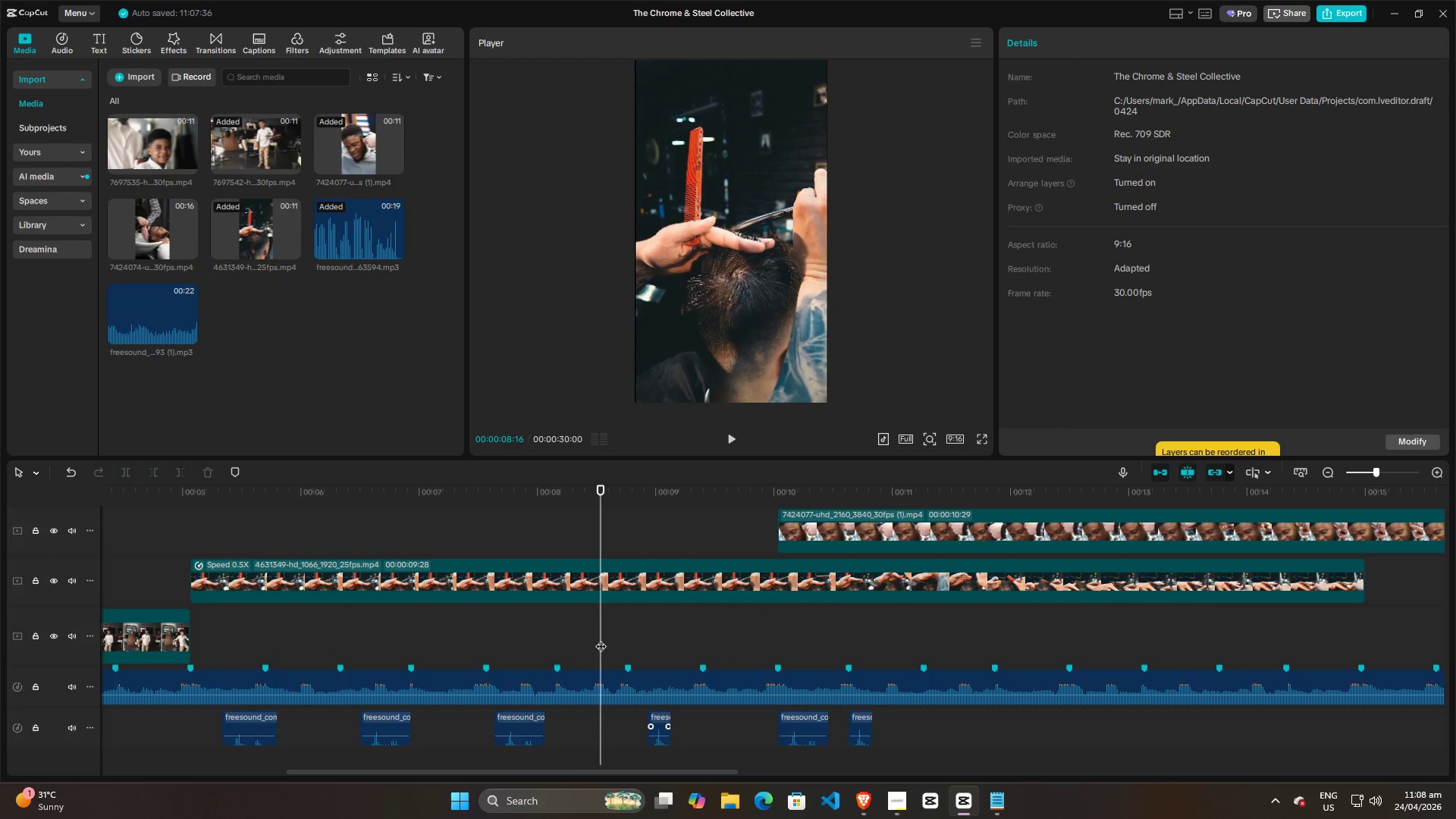 
key(Space)
 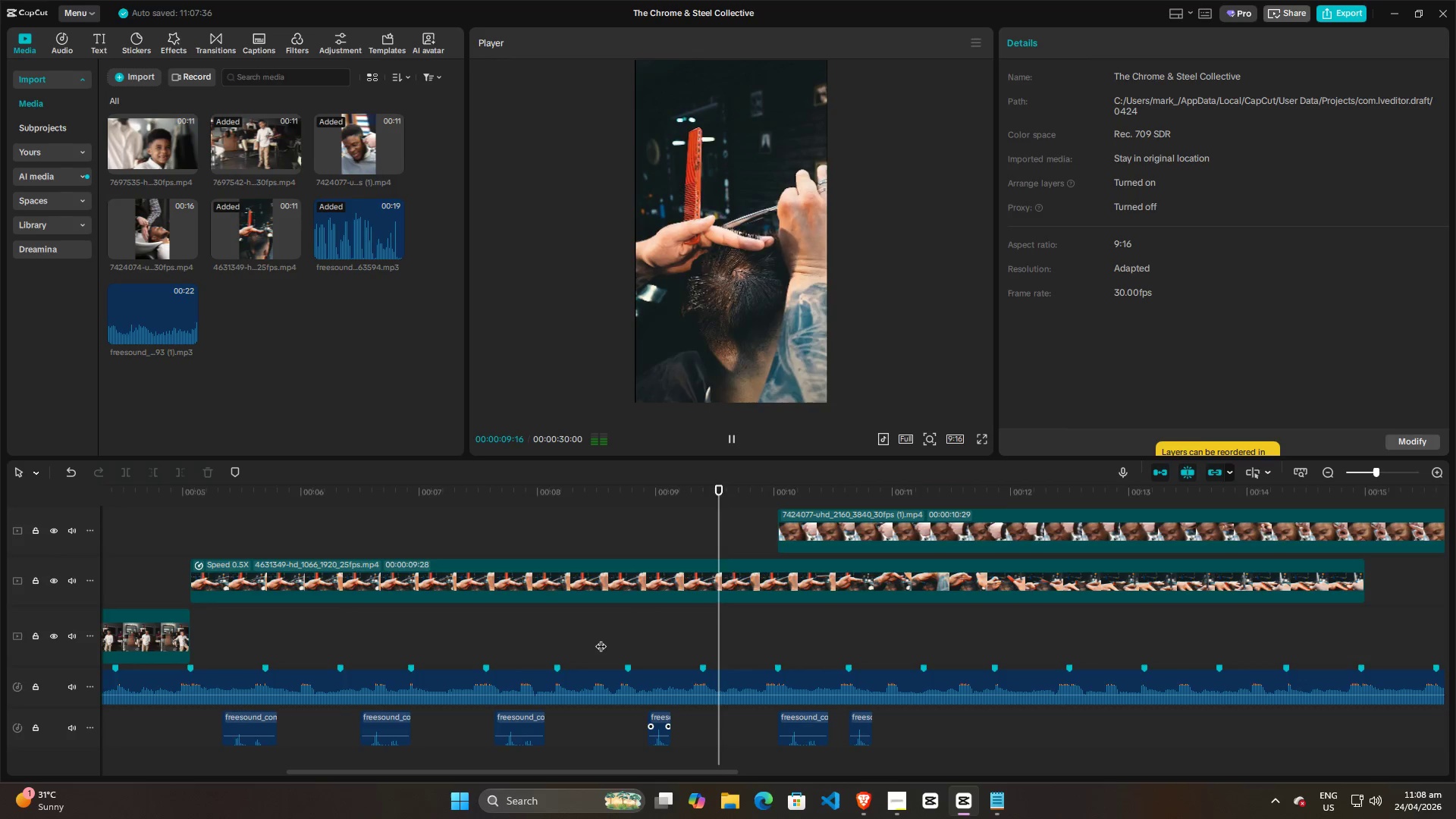 
key(Space)
 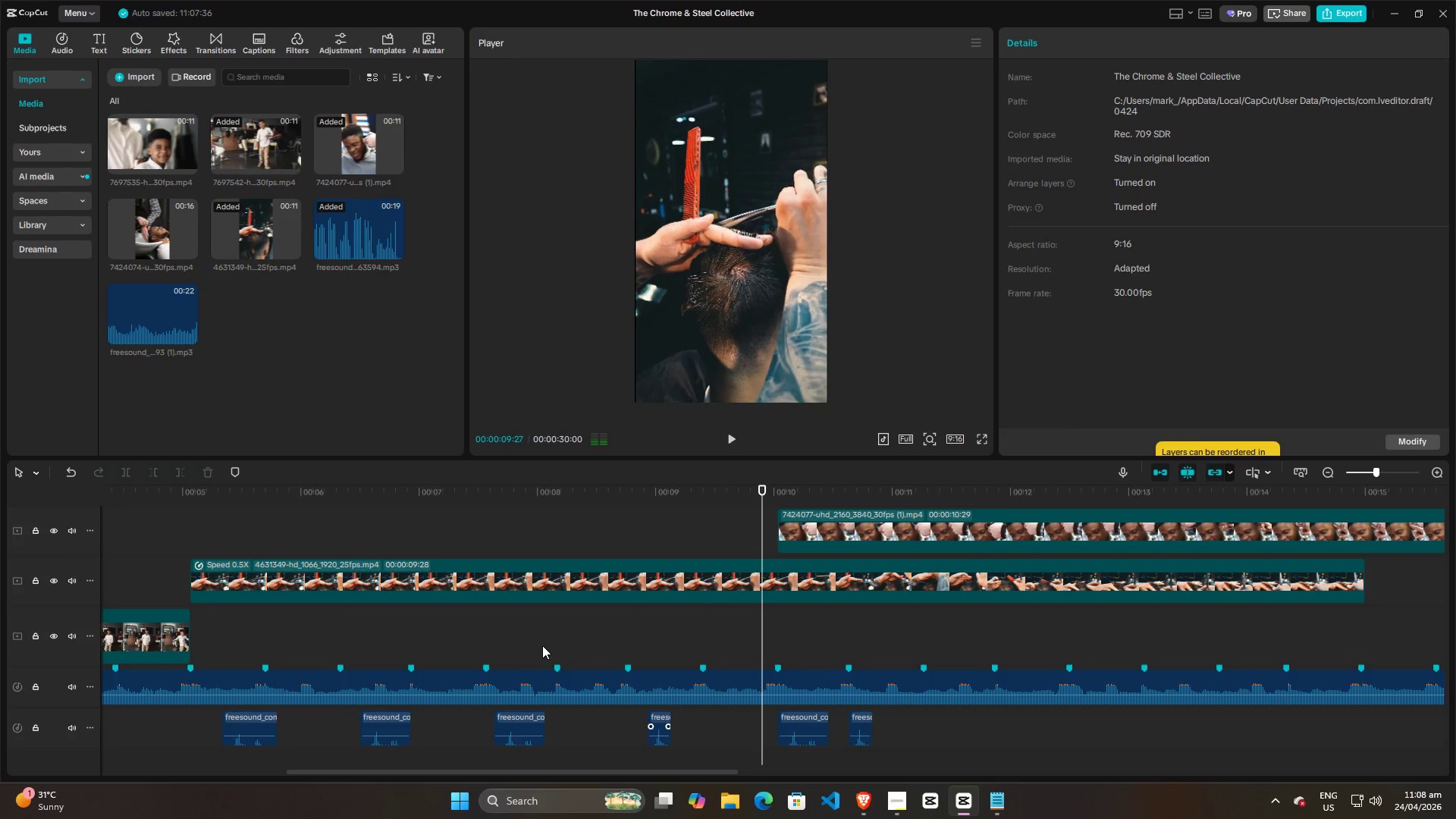 
left_click([541, 645])
 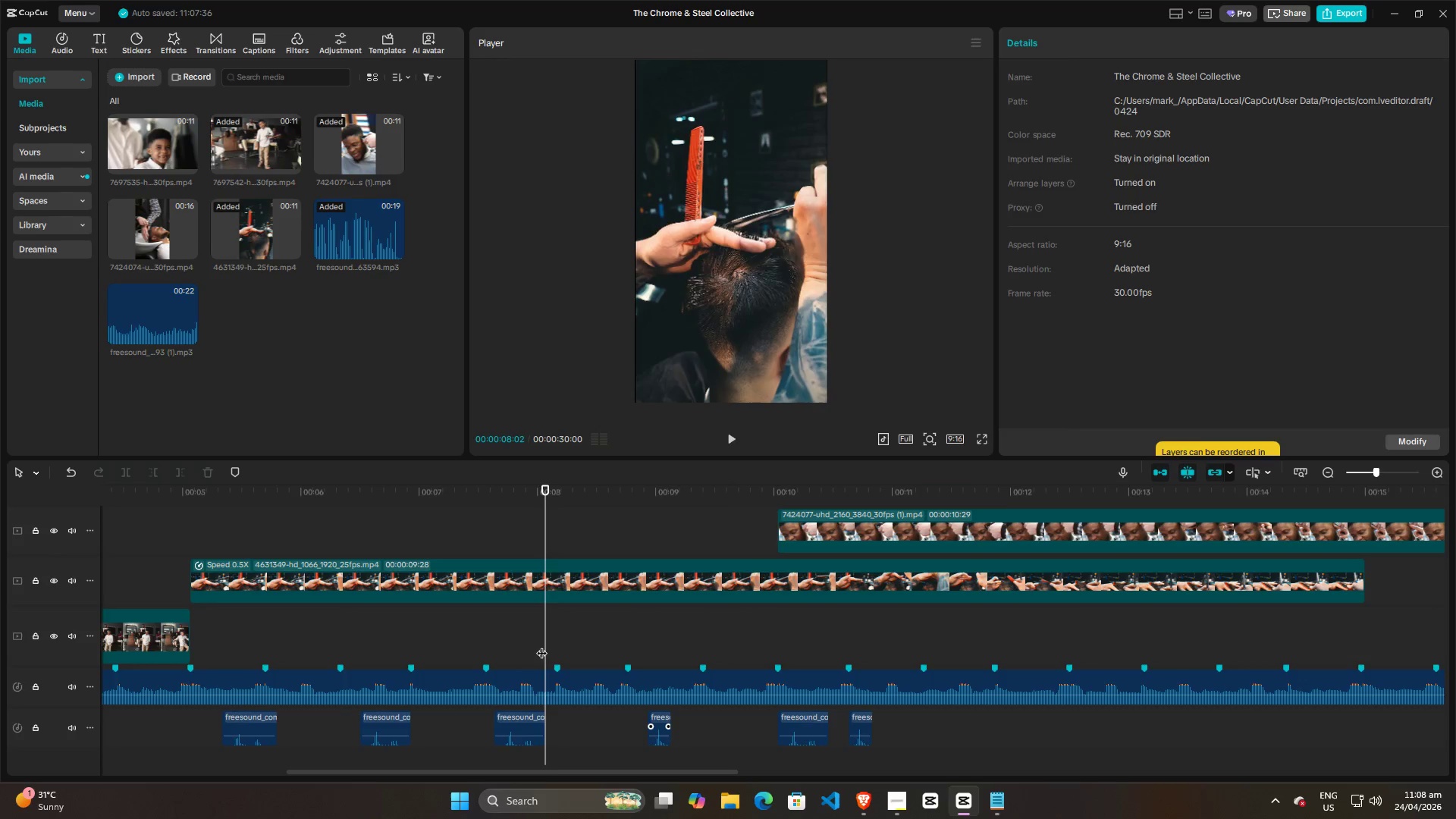 
key(Space)
 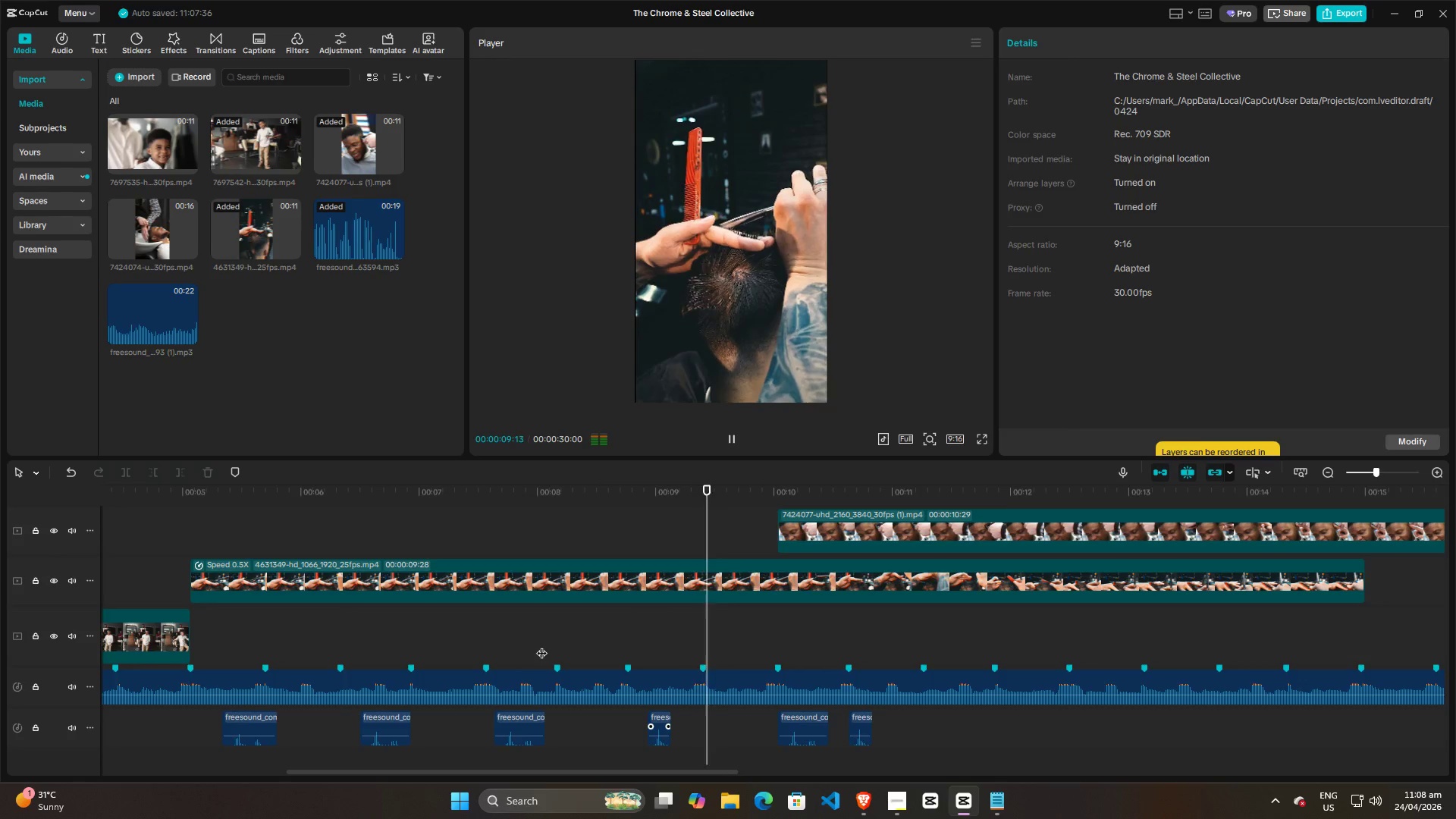 
key(Space)
 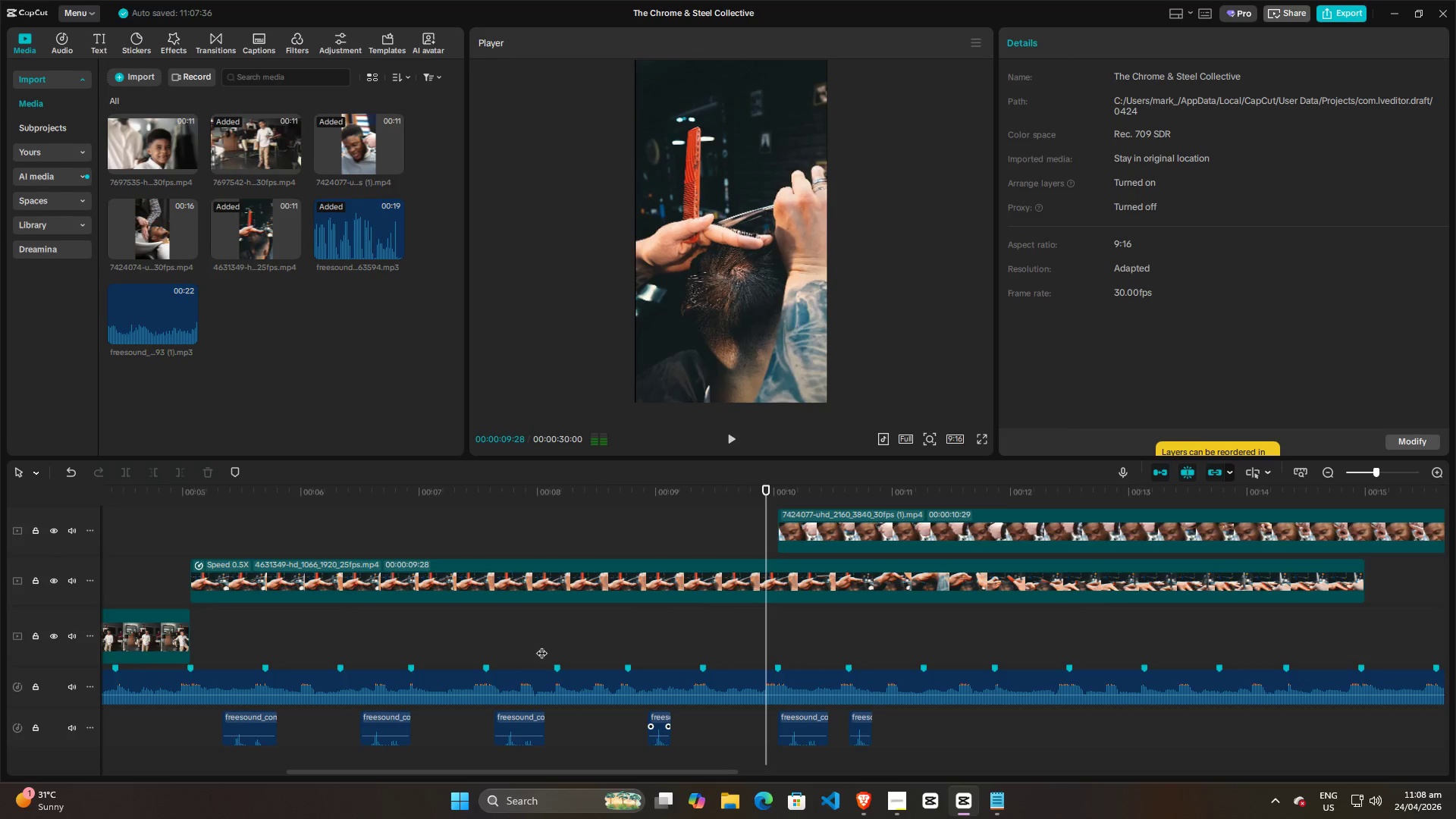 
left_click([541, 645])
 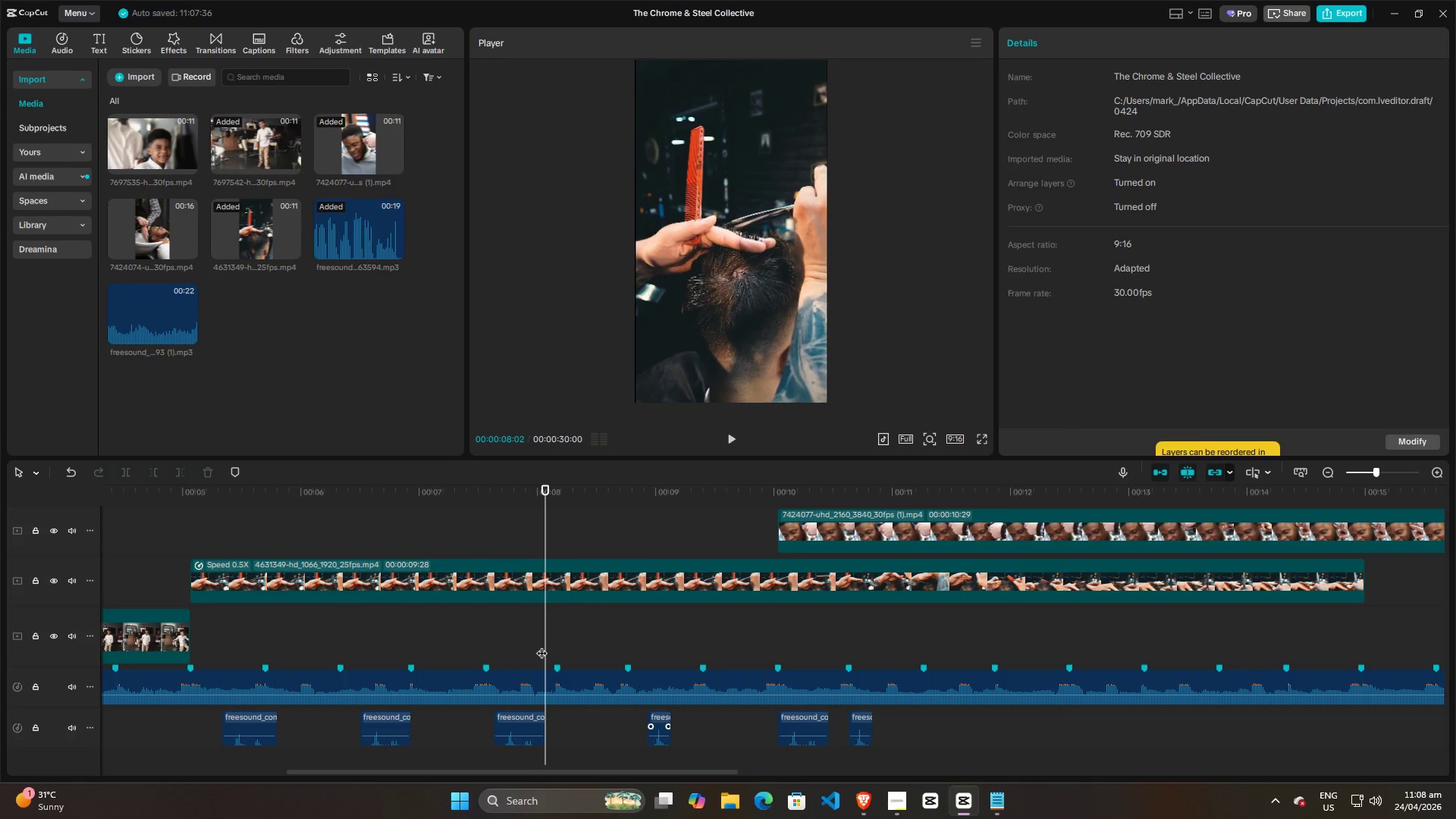 
key(Space)
 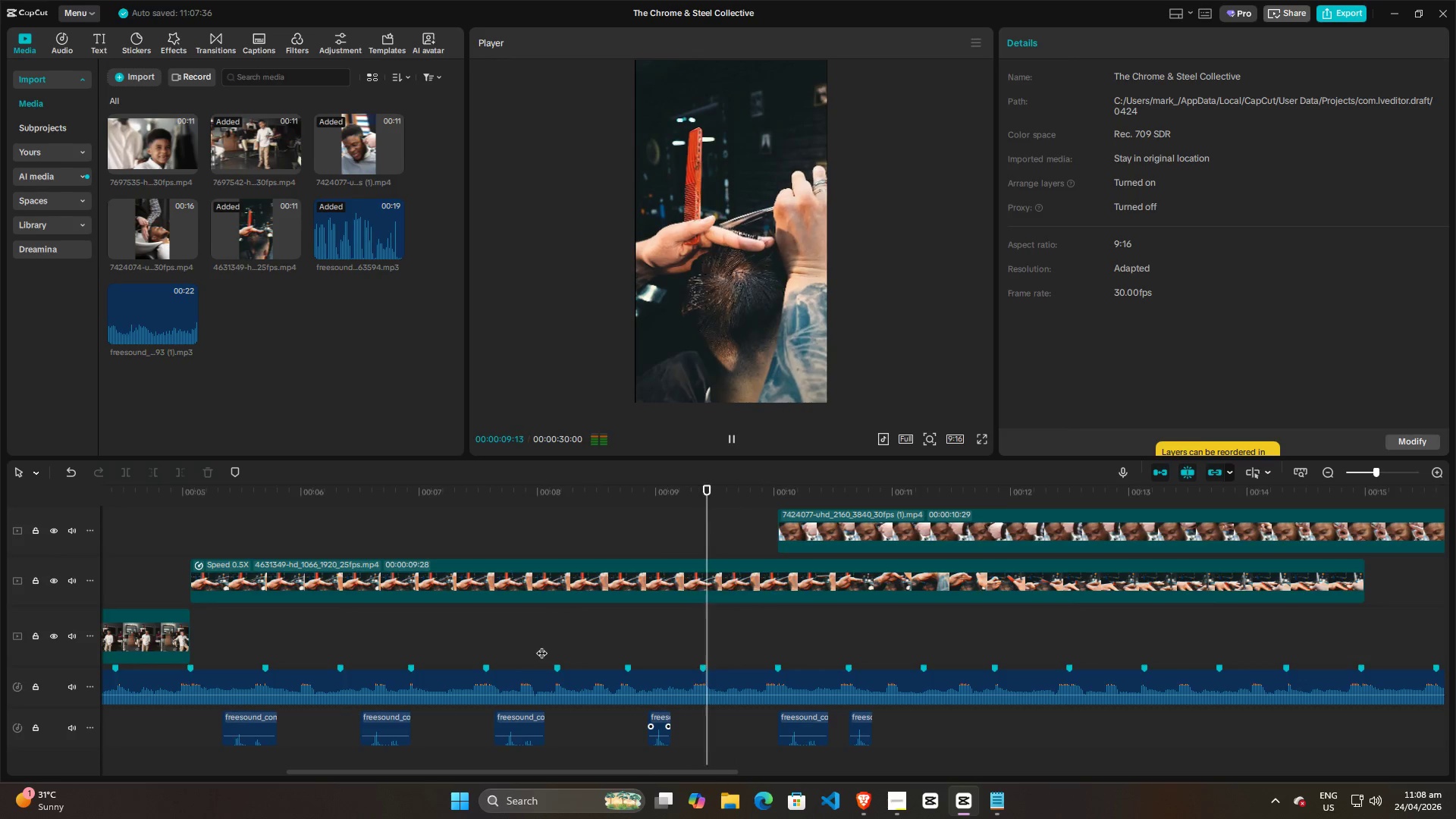 
key(Space)
 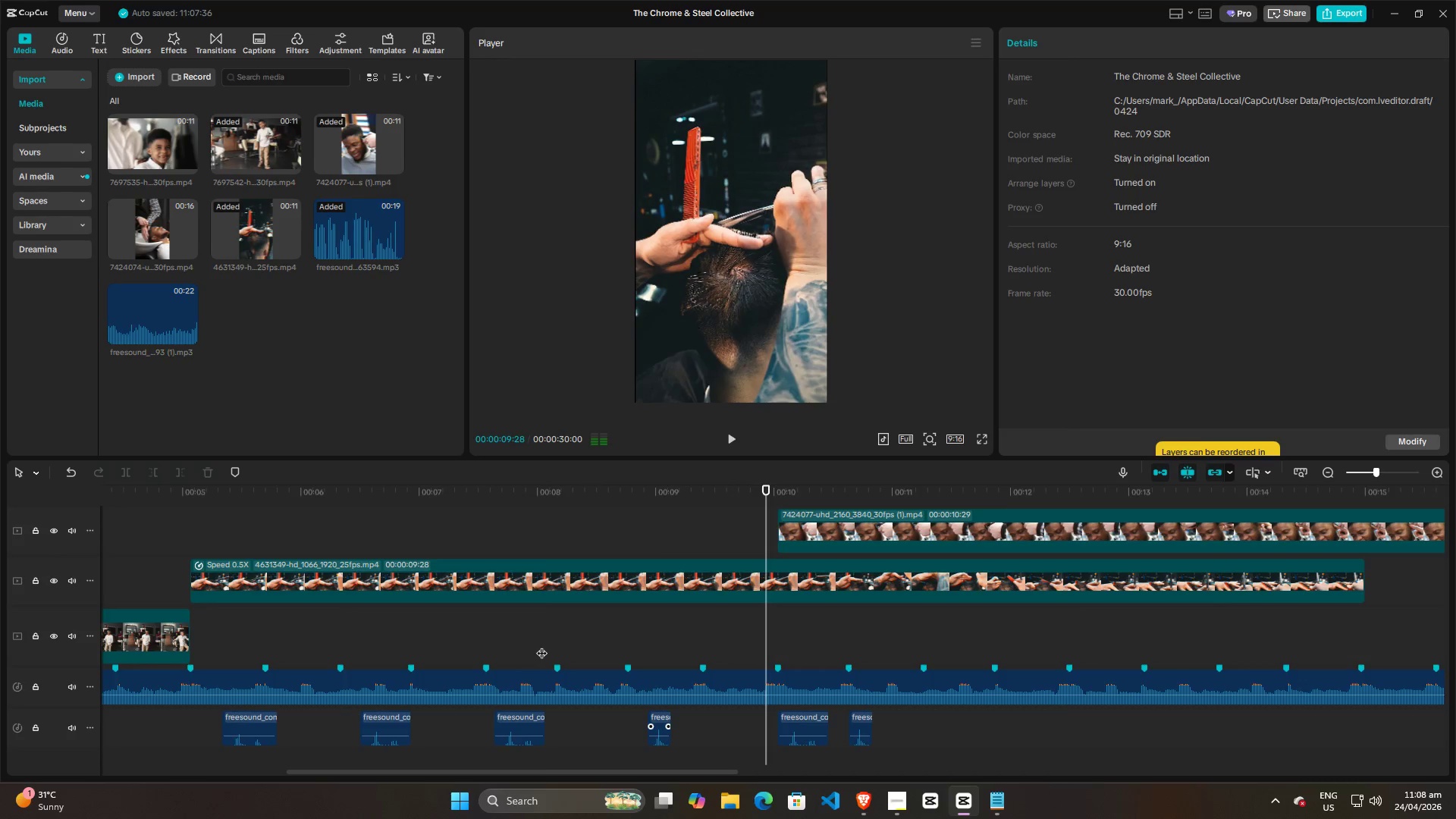 
left_click([541, 645])
 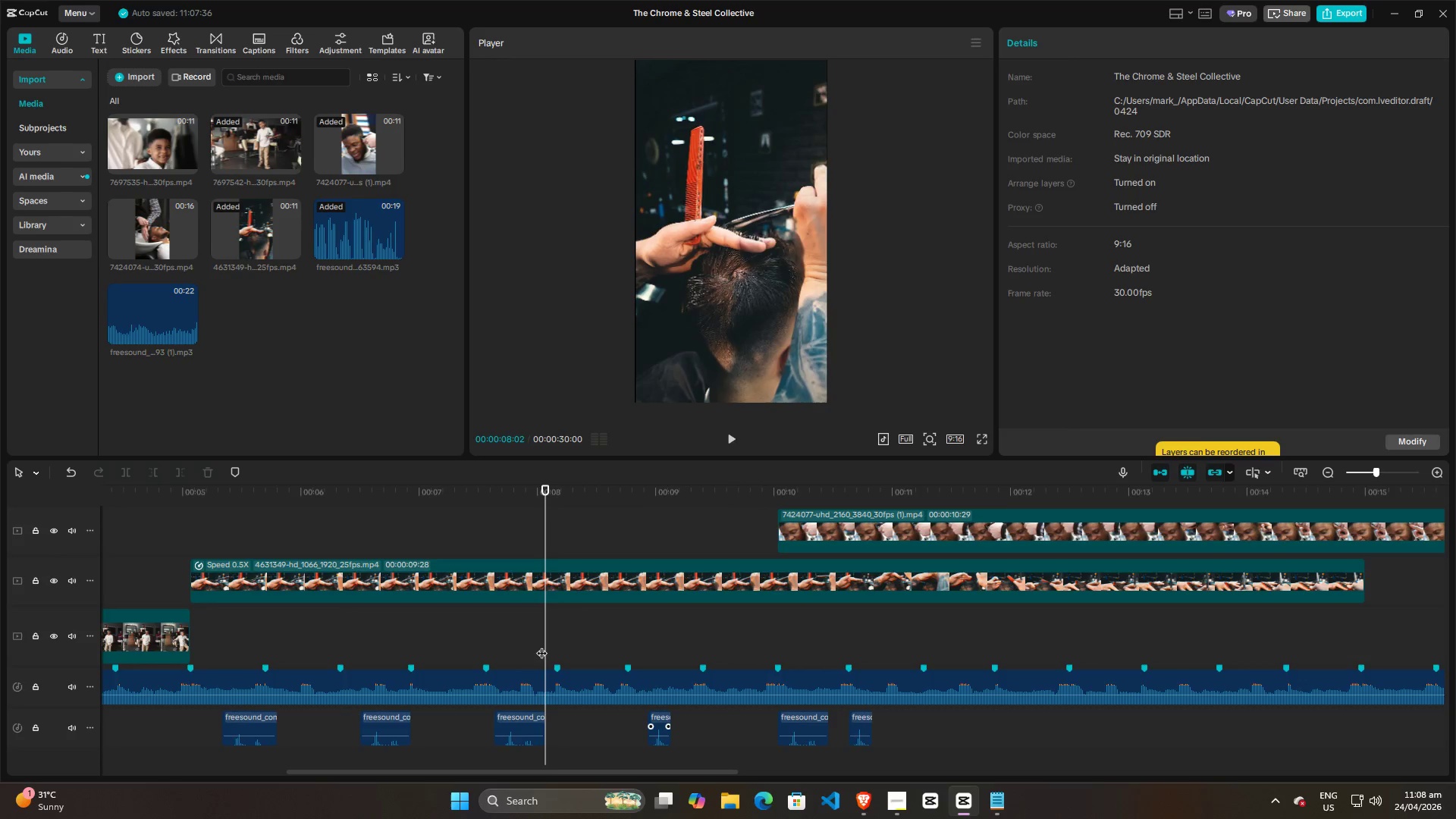 
key(Space)
 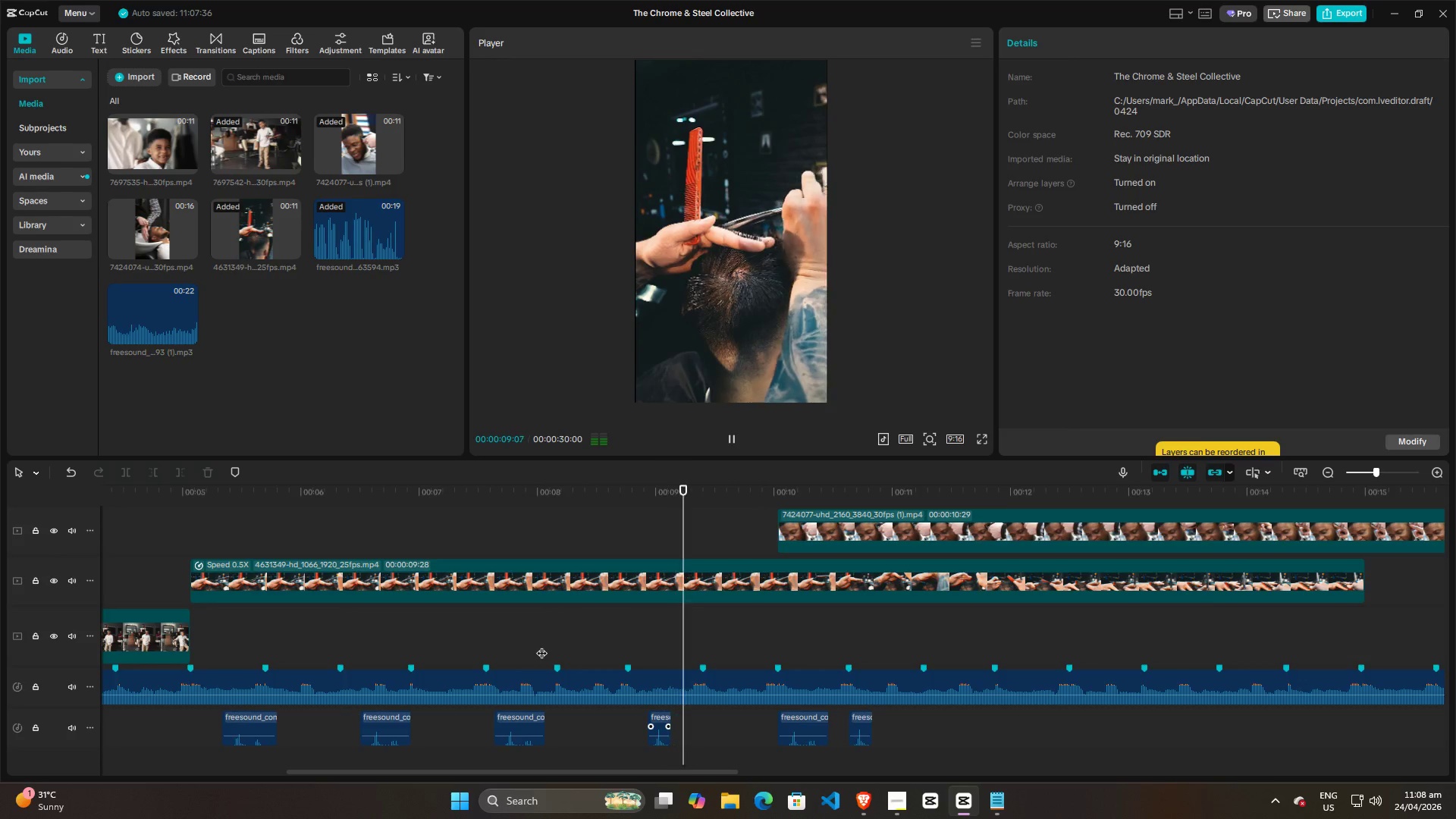 
key(Space)
 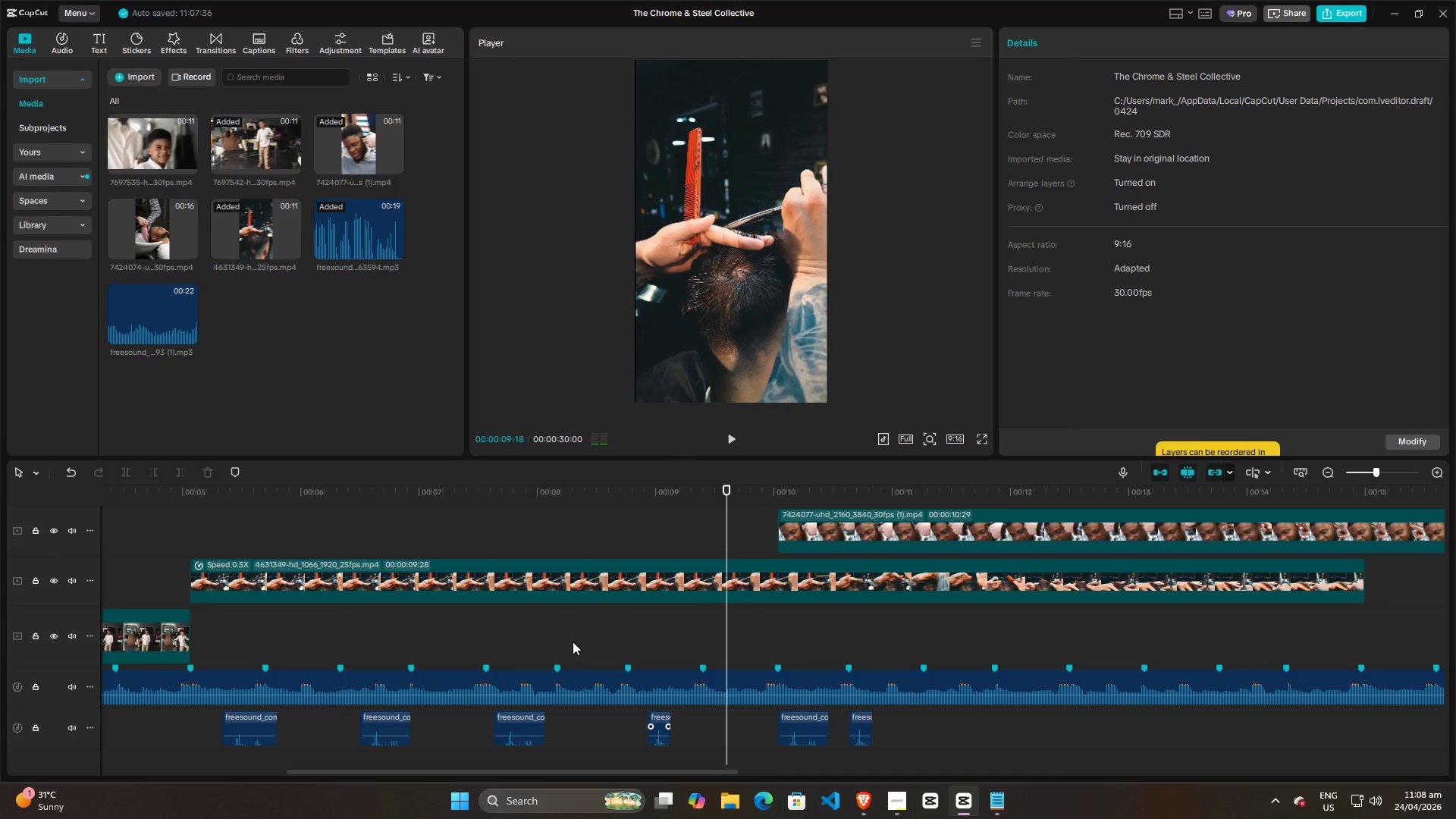 
left_click([610, 642])
 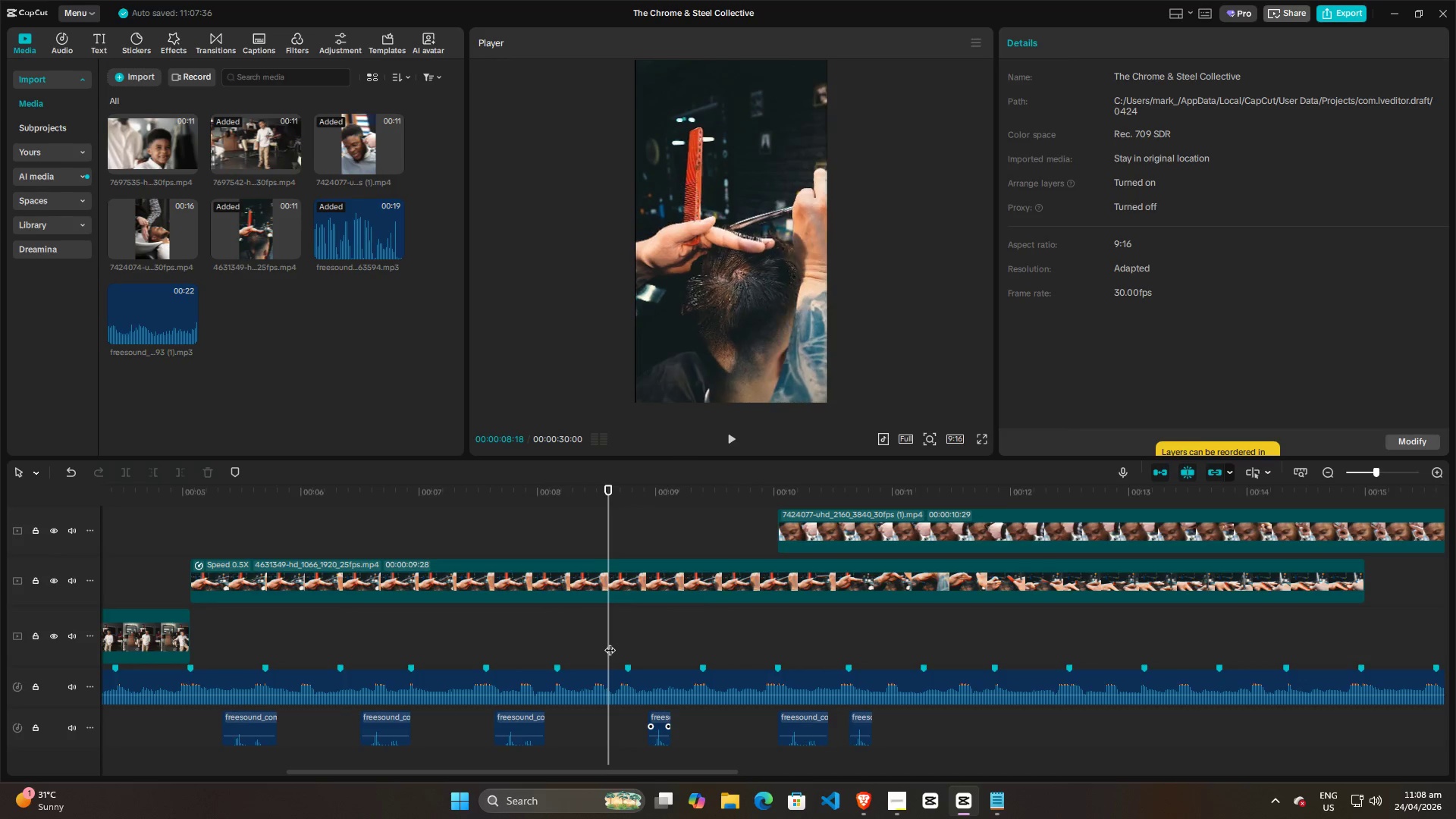 
key(Space)
 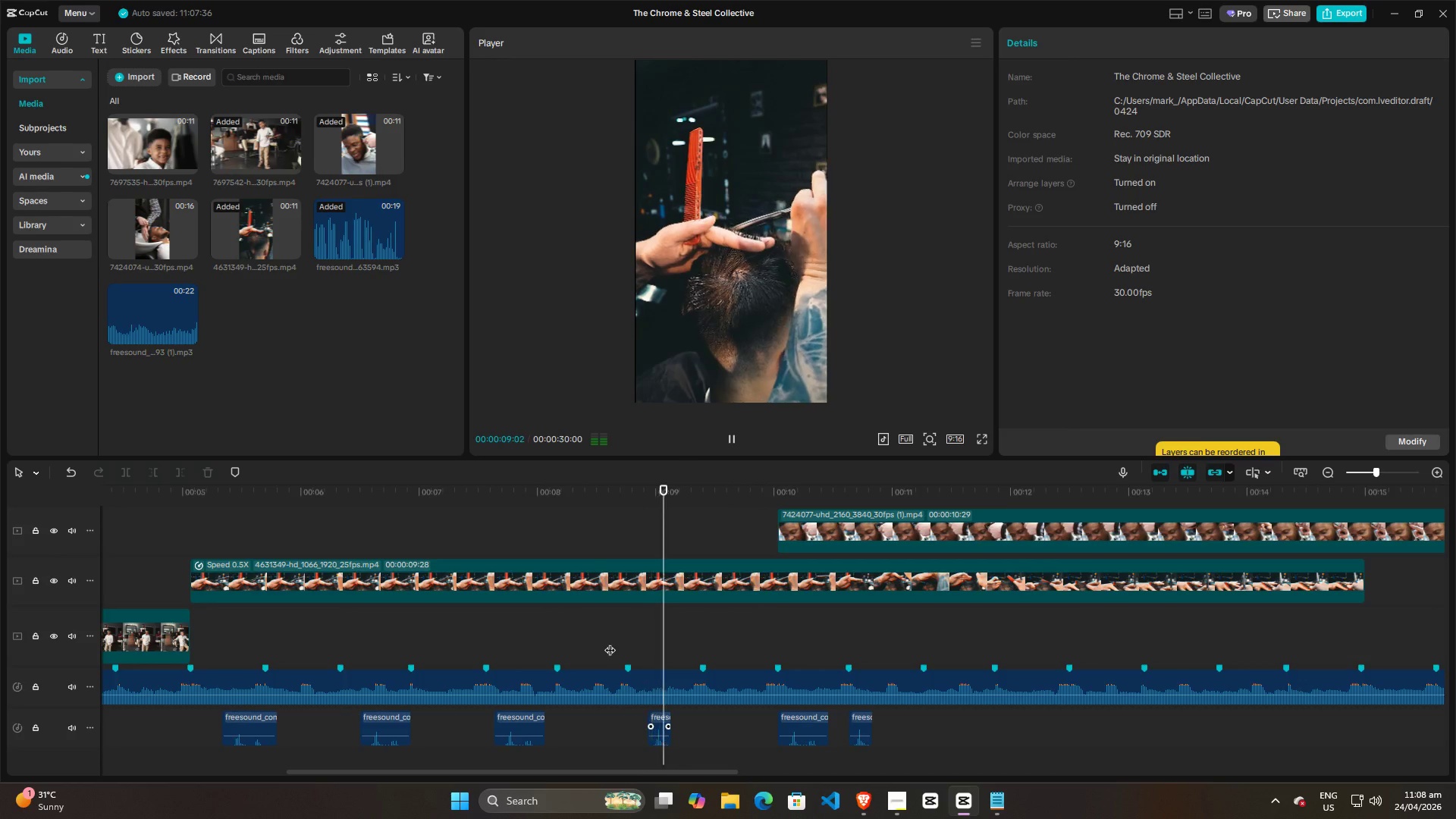 
key(Space)
 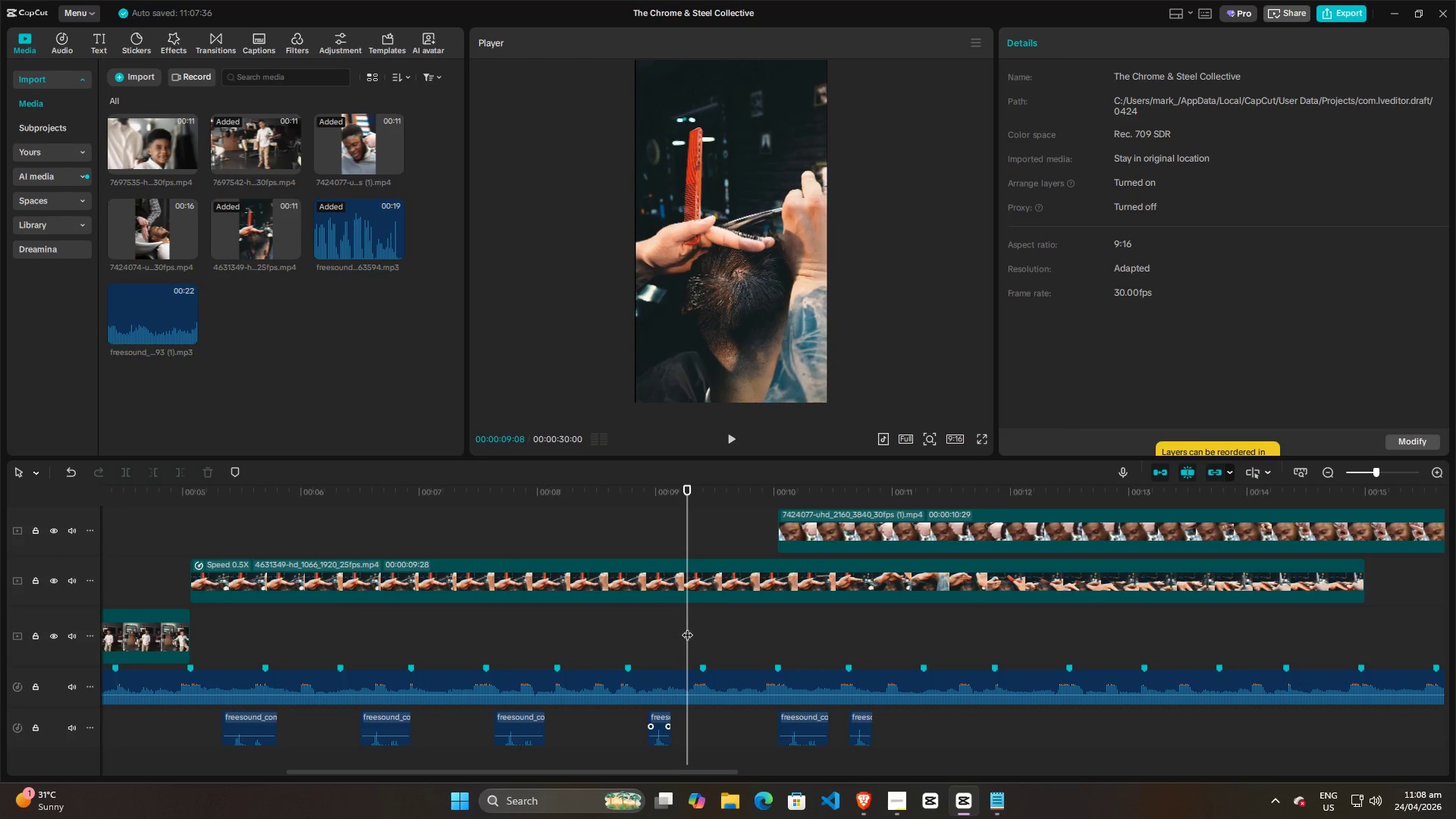 
left_click_drag(start_coordinate=[687, 627], to_coordinate=[657, 633])
 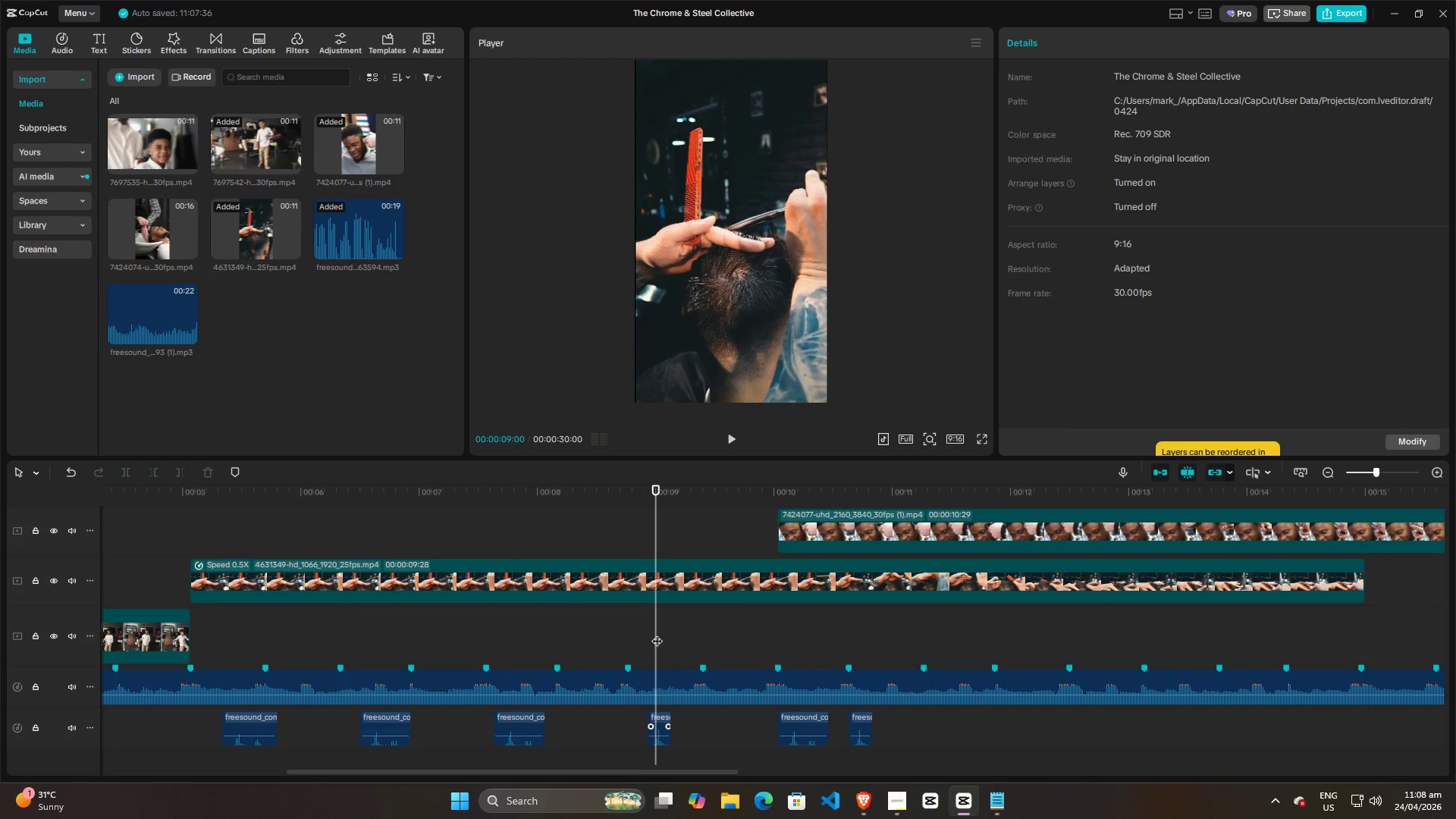 
left_click_drag(start_coordinate=[657, 633], to_coordinate=[617, 640])
 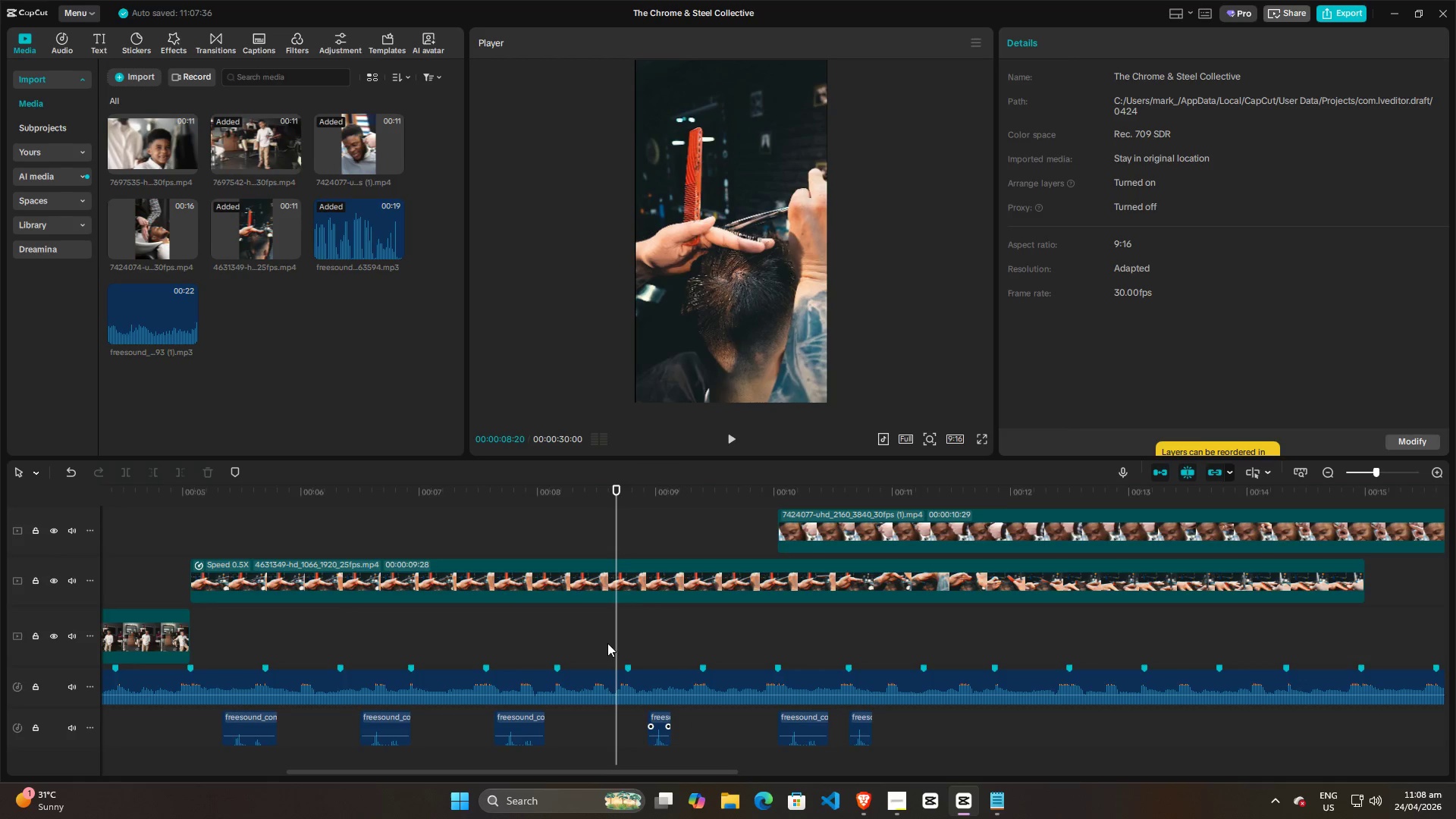 
key(Space)
 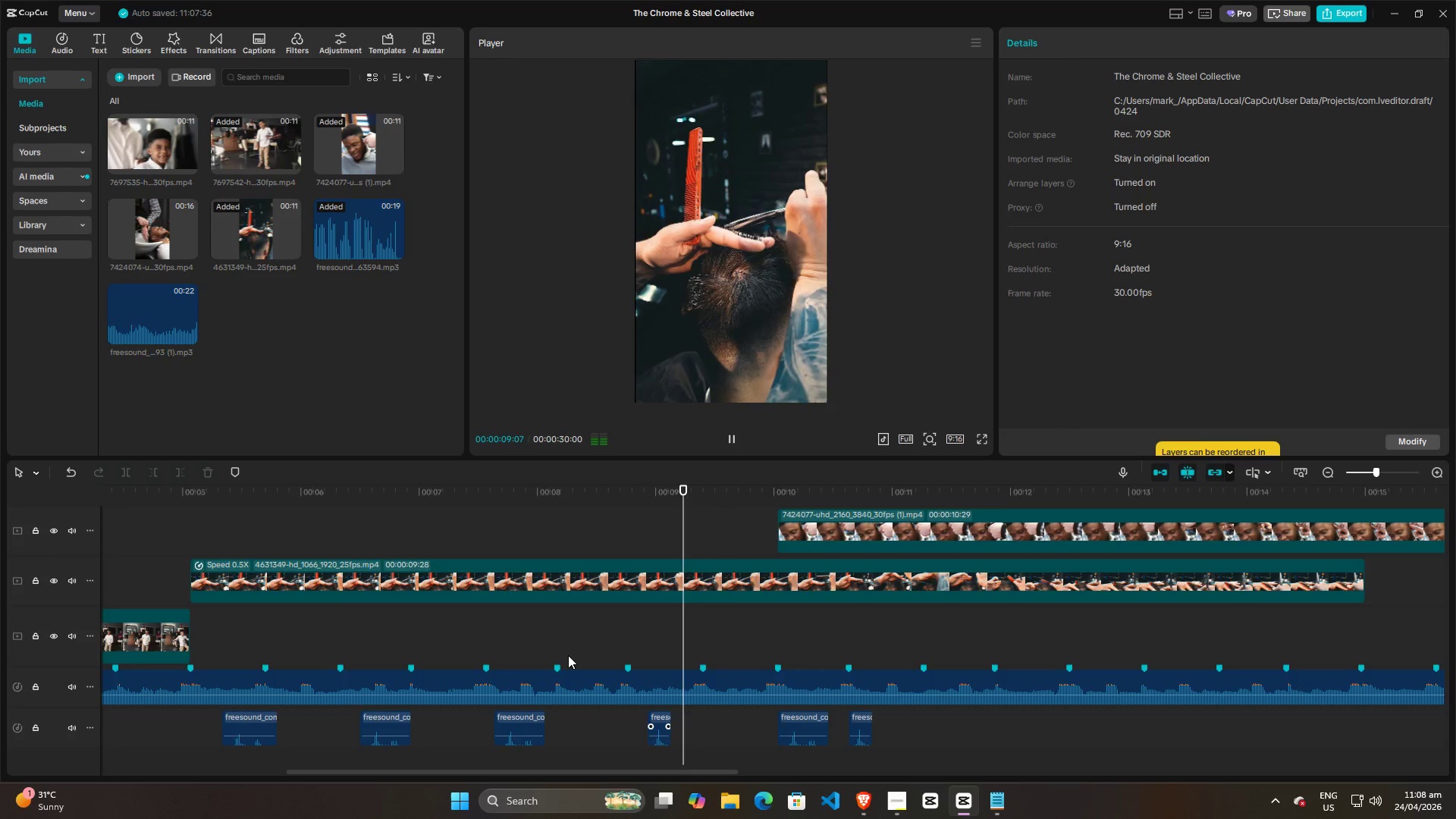 
key(Space)
 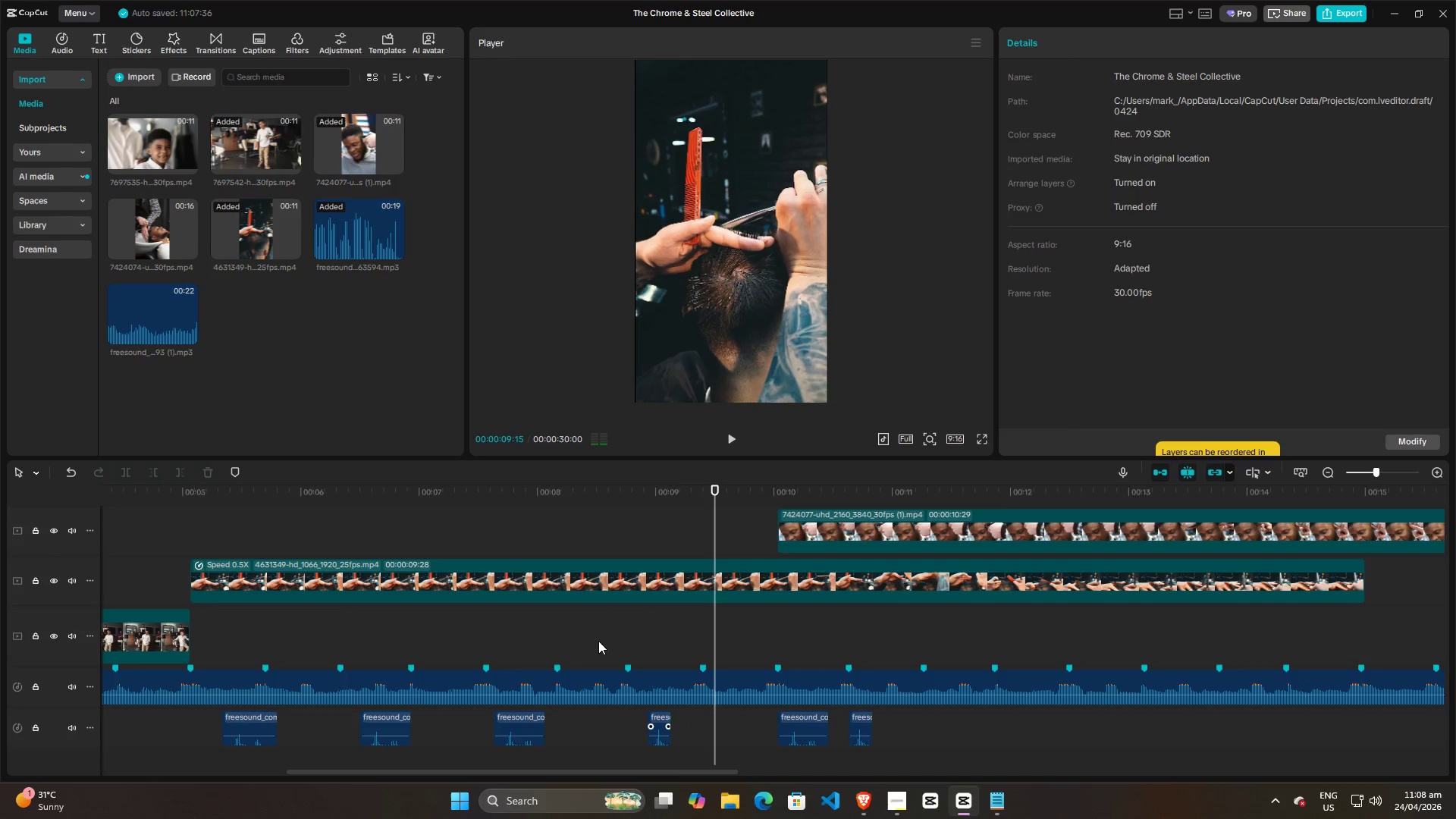 
left_click([528, 634])
 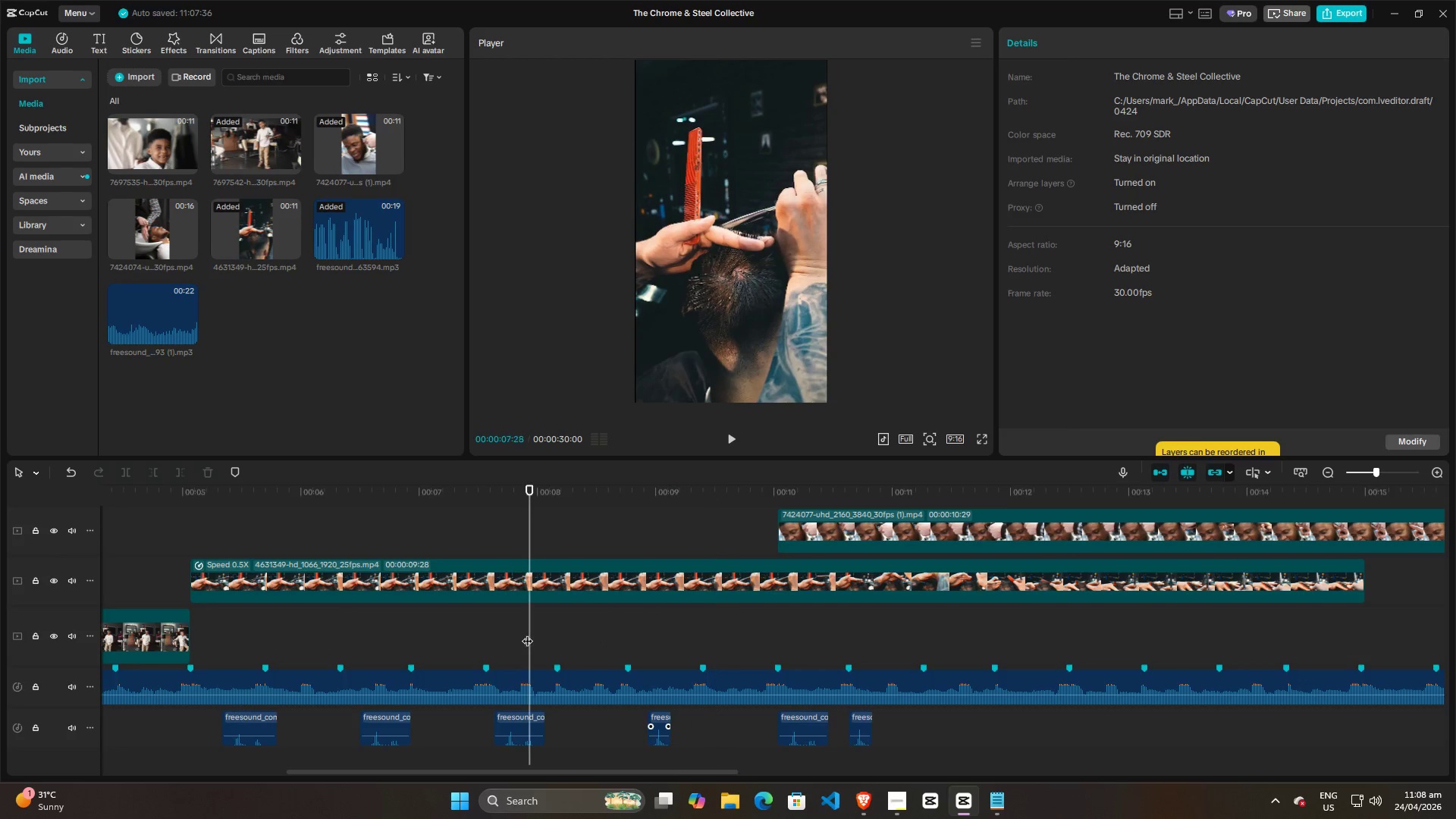 
key(Space)
 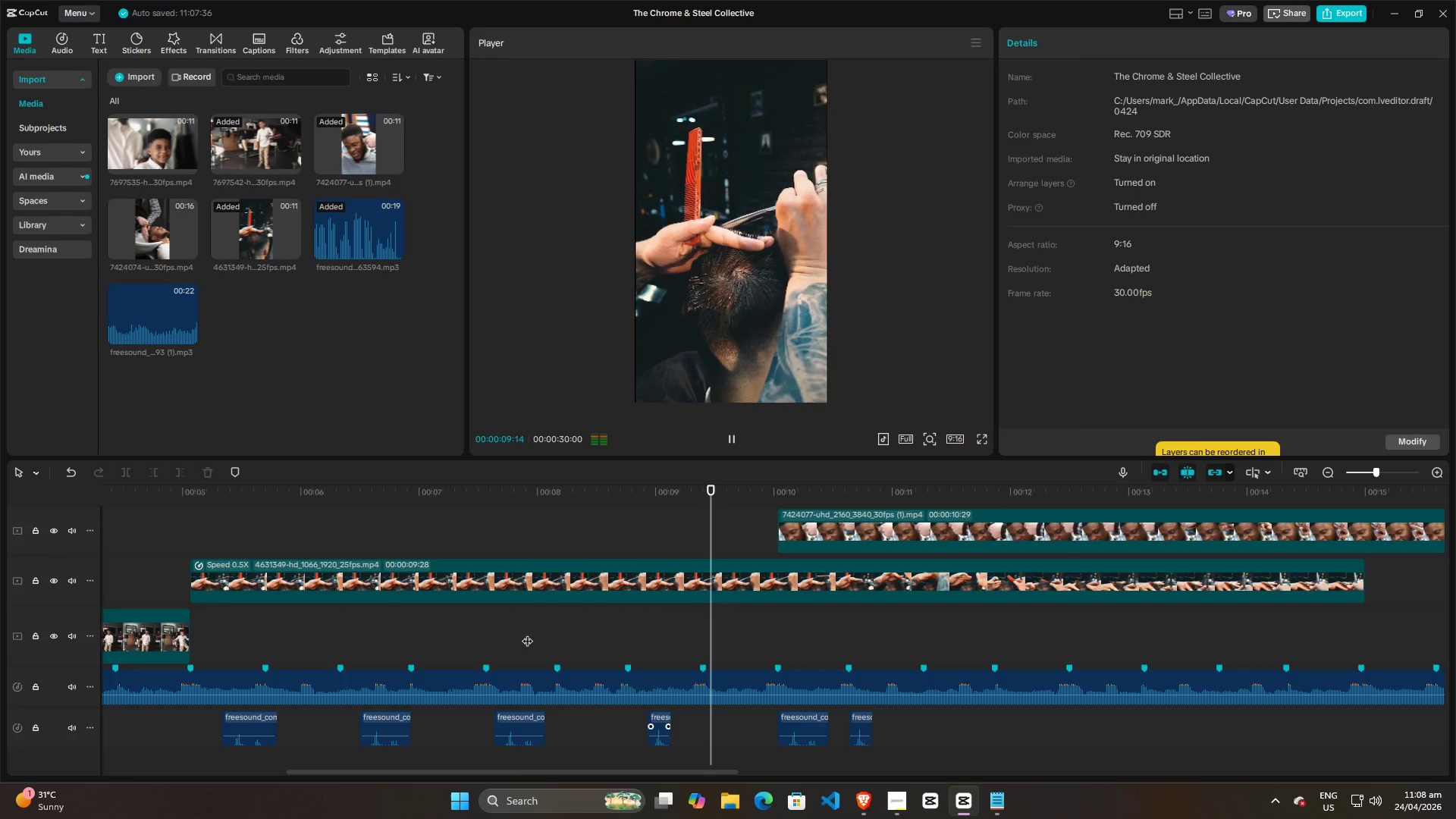 
key(Space)
 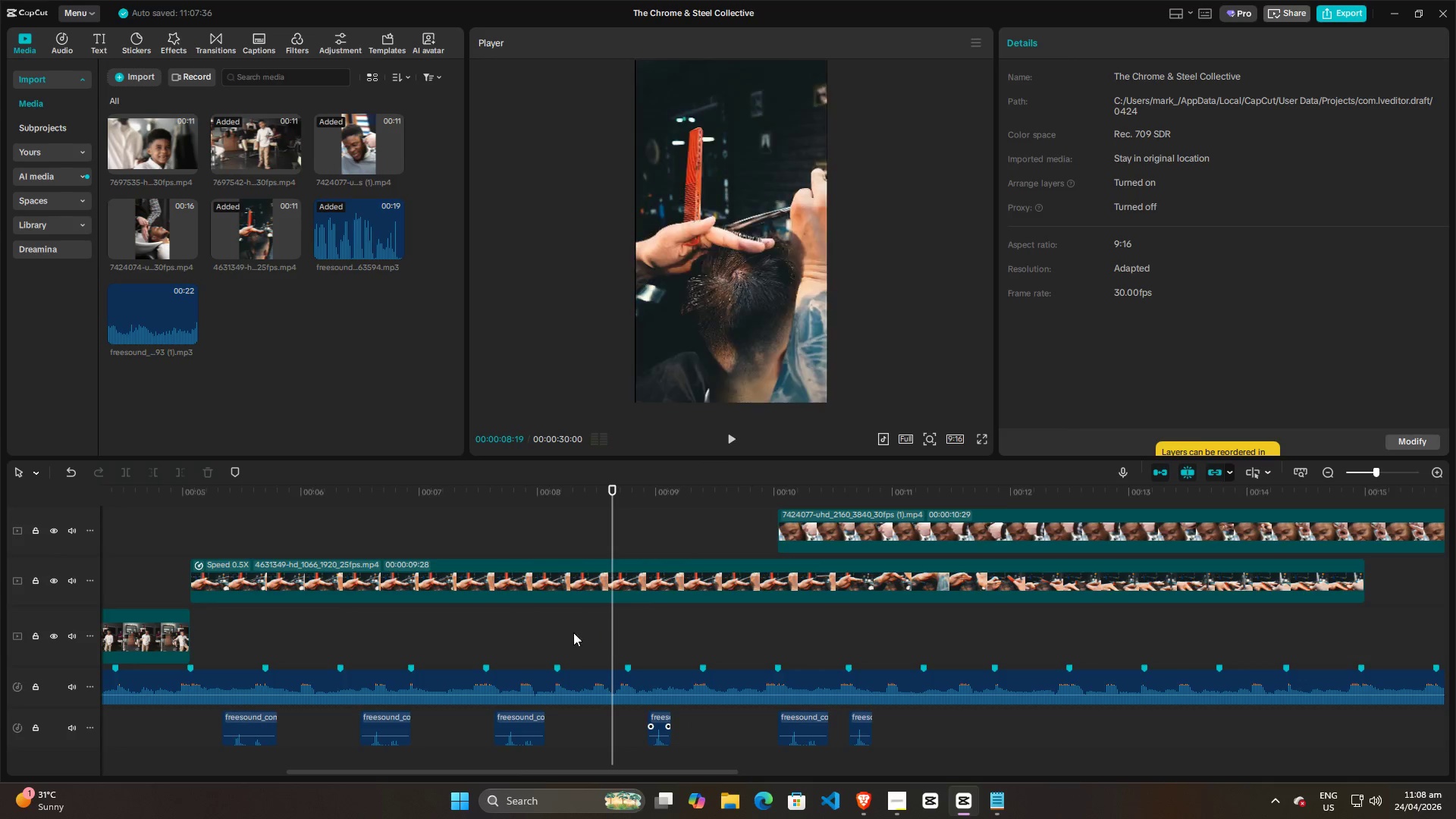 
double_click([543, 632])
 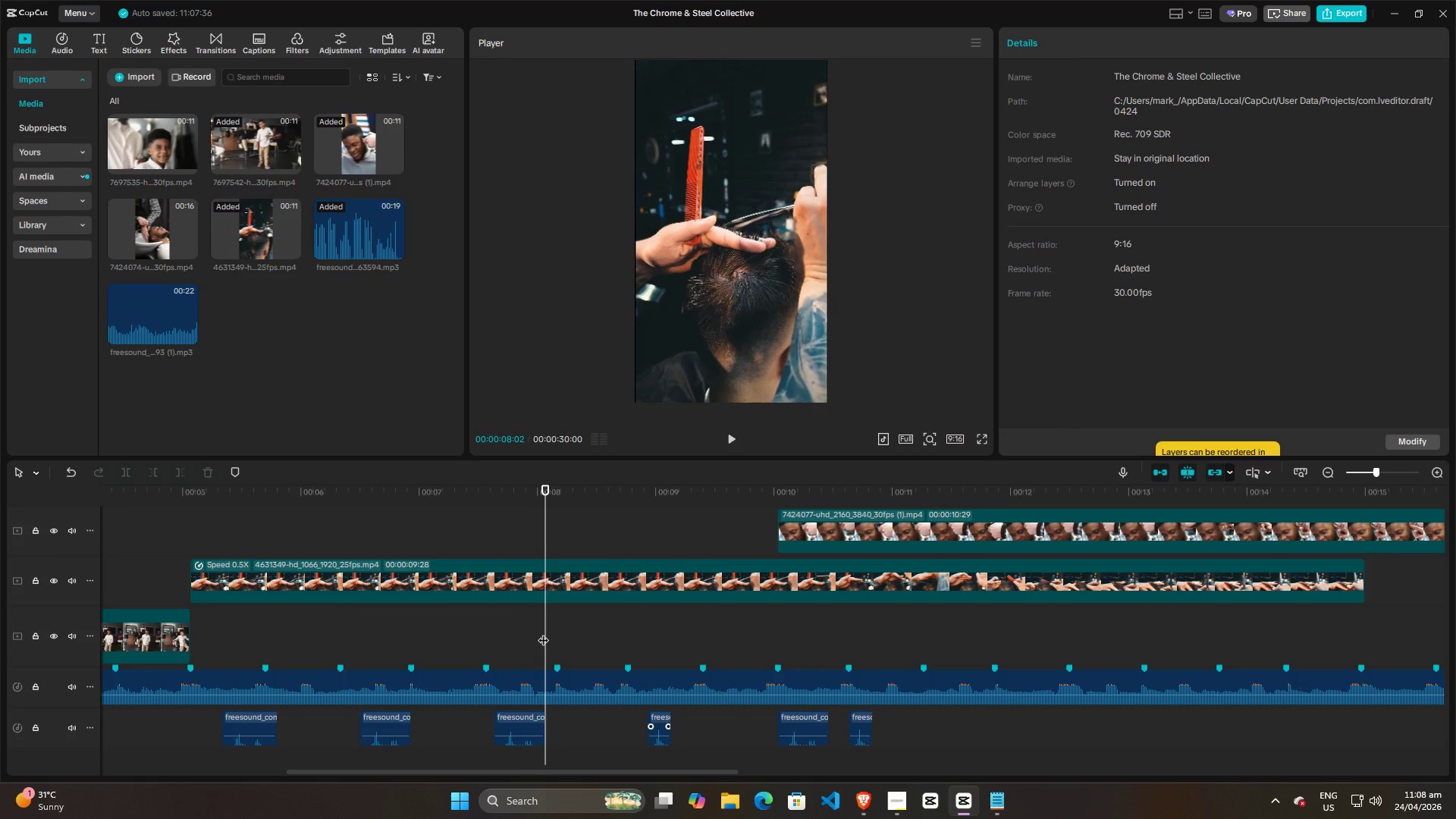 
key(Space)
 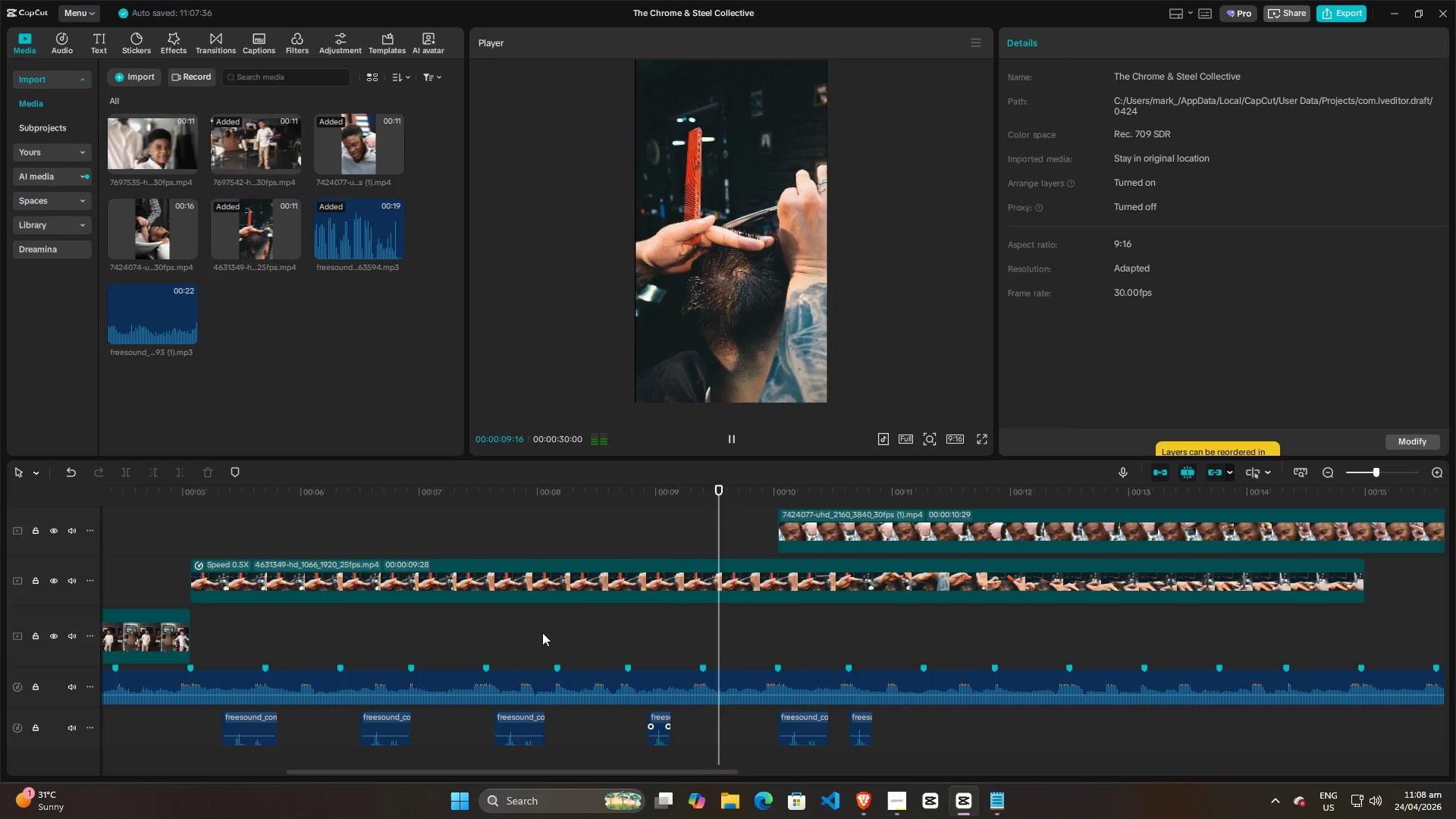 
key(Space)
 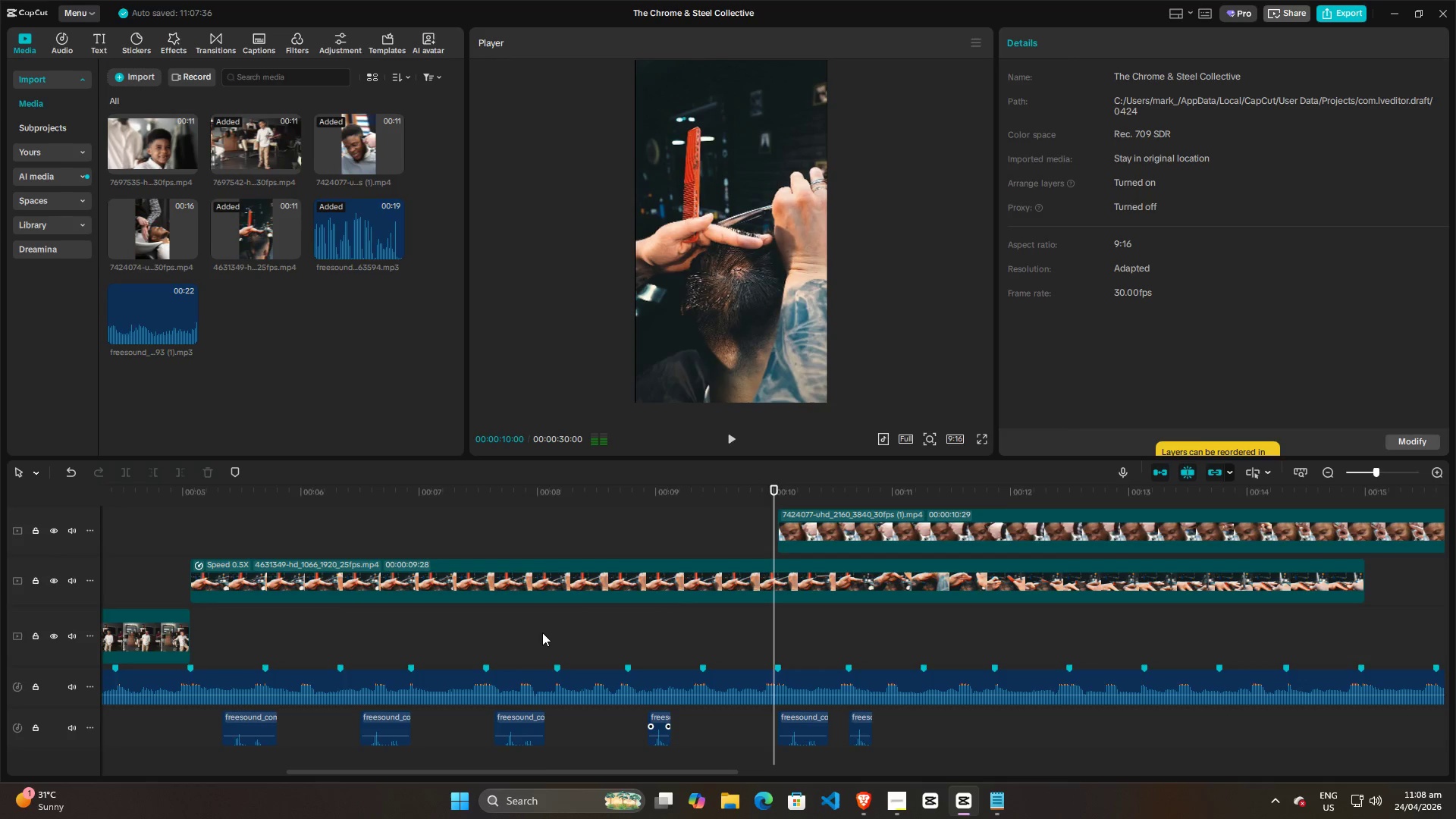 
left_click([542, 632])
 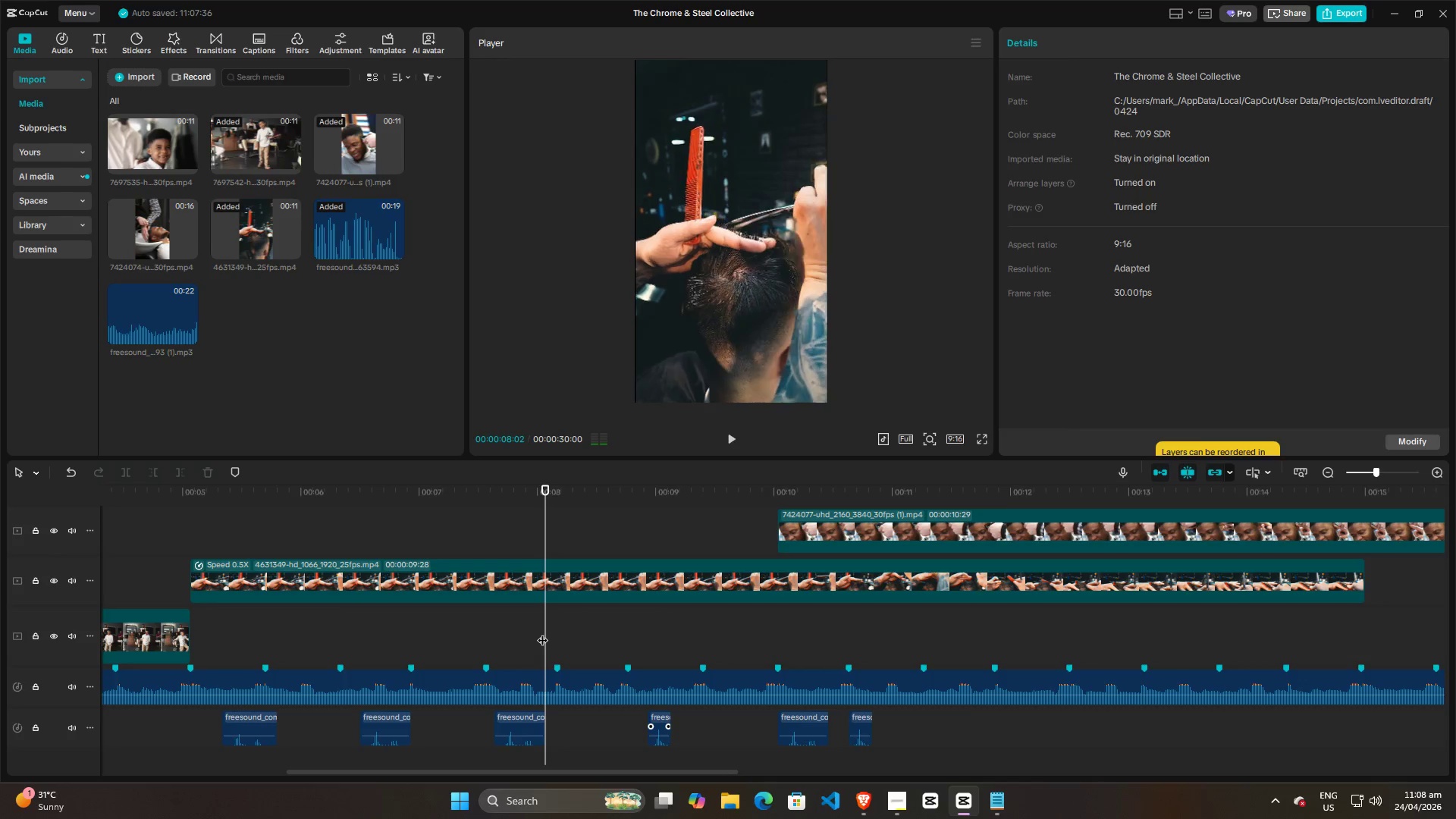 
key(Space)
 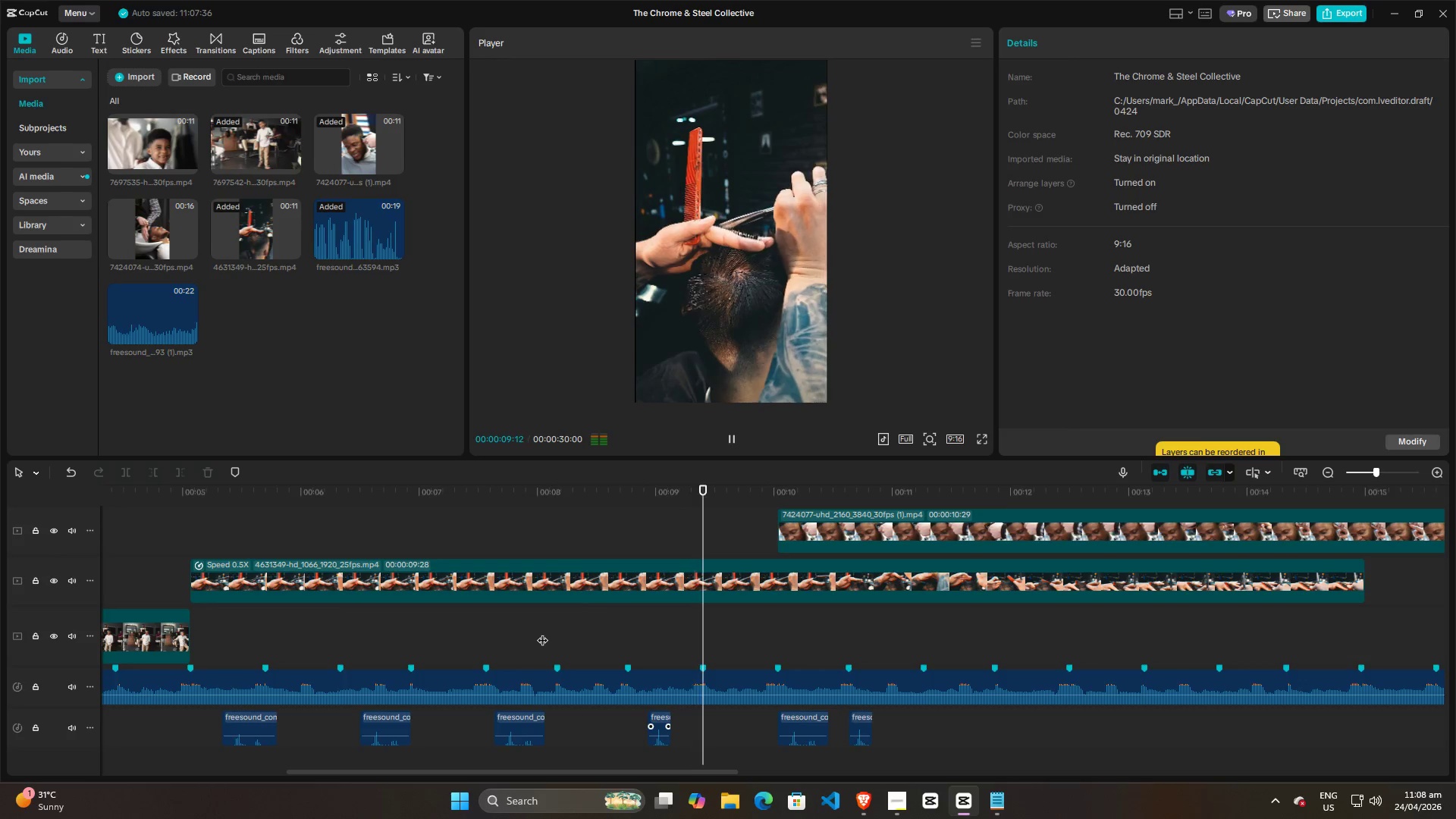 
key(Space)
 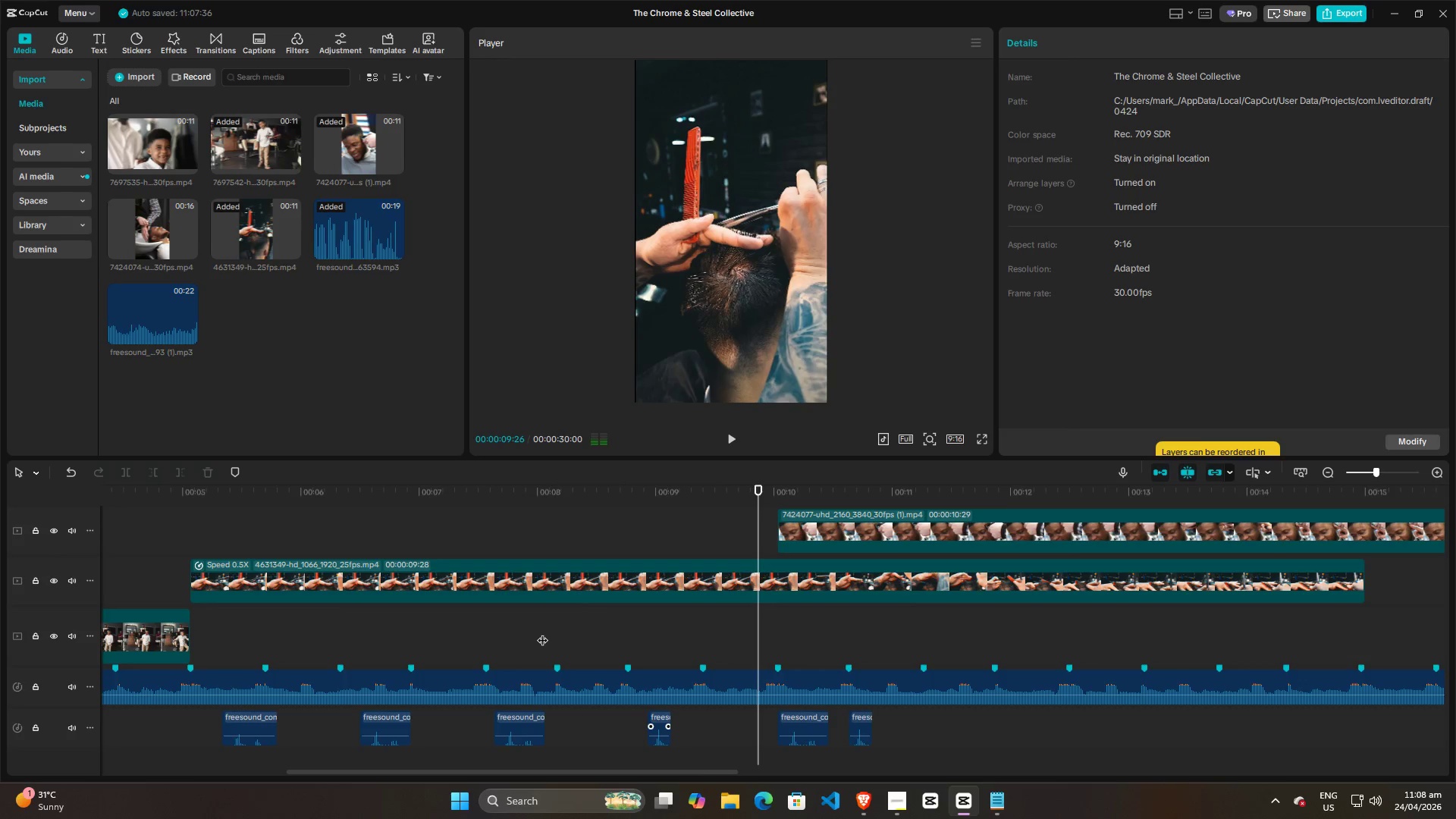 
left_click([542, 632])
 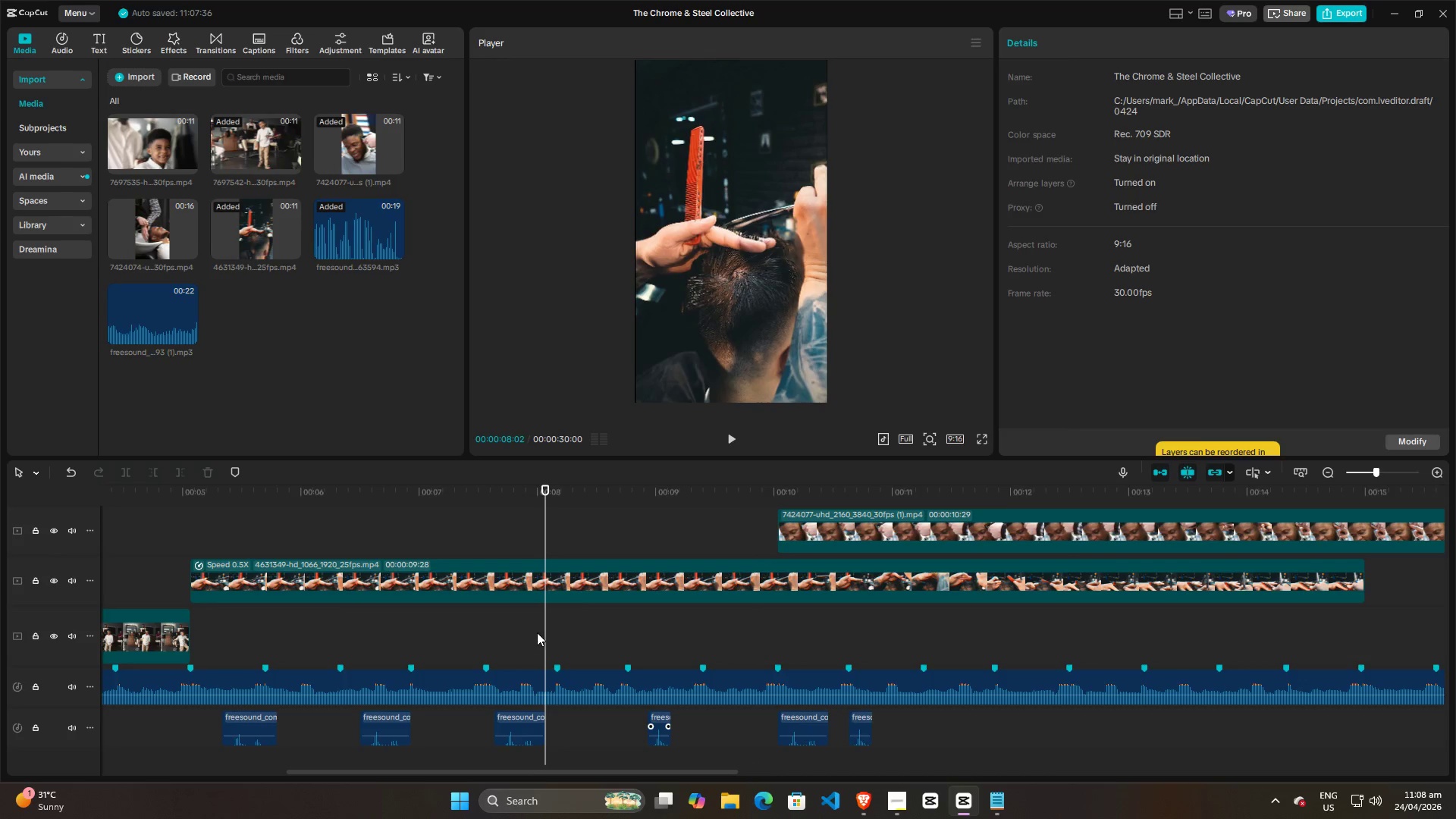 
left_click_drag(start_coordinate=[544, 628], to_coordinate=[202, 624])
 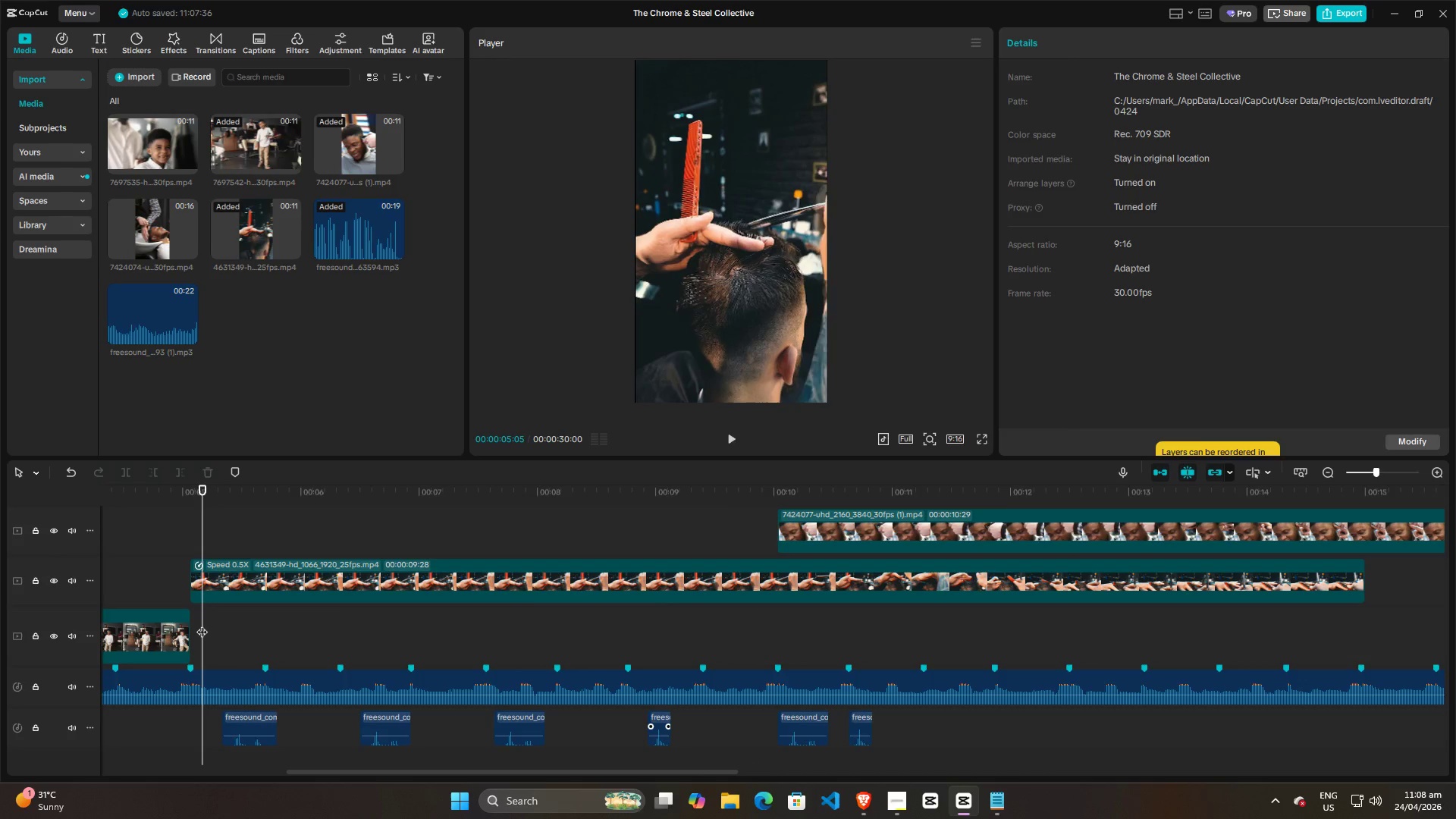 
key(Space)
 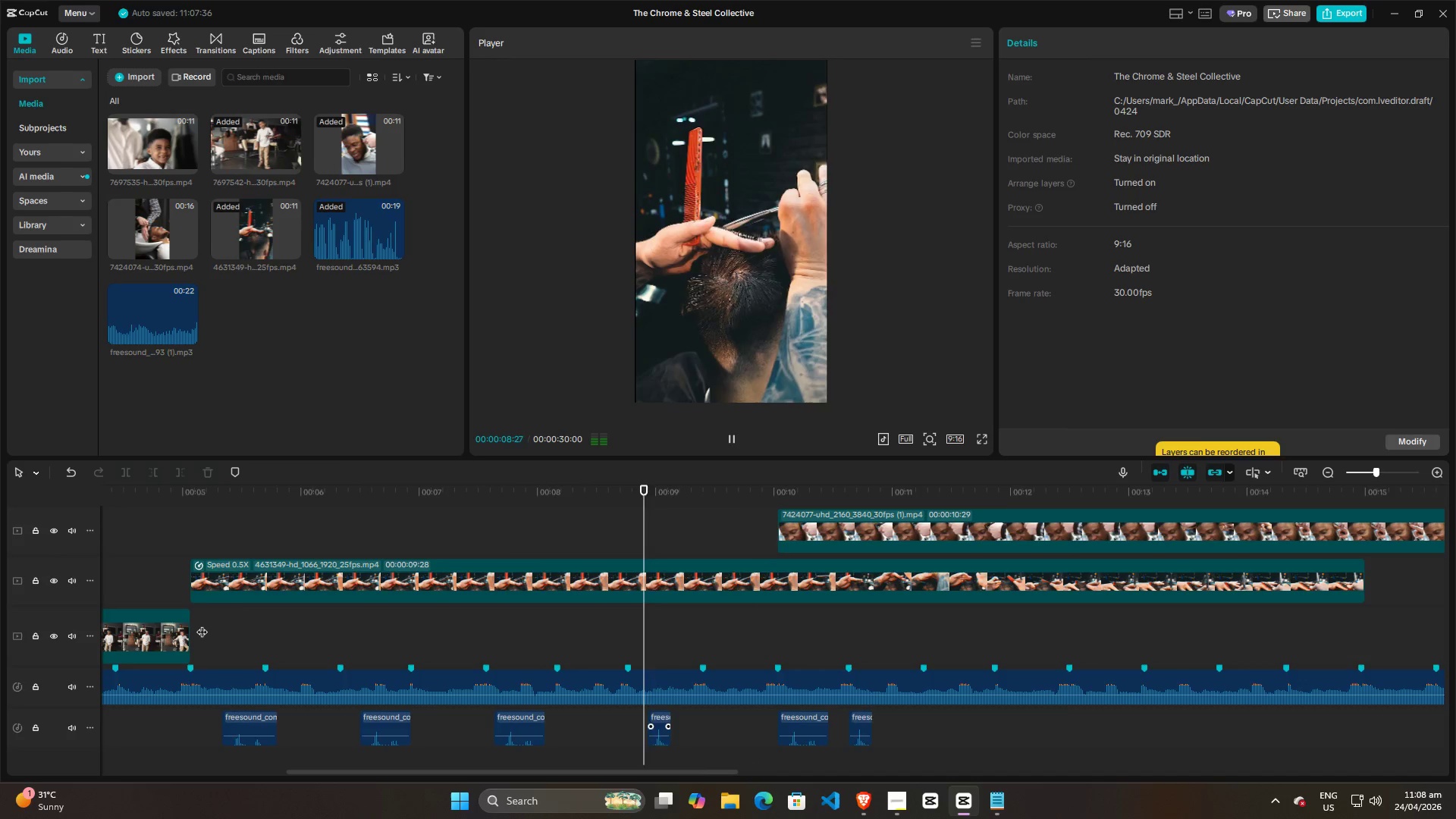 
key(Space)
 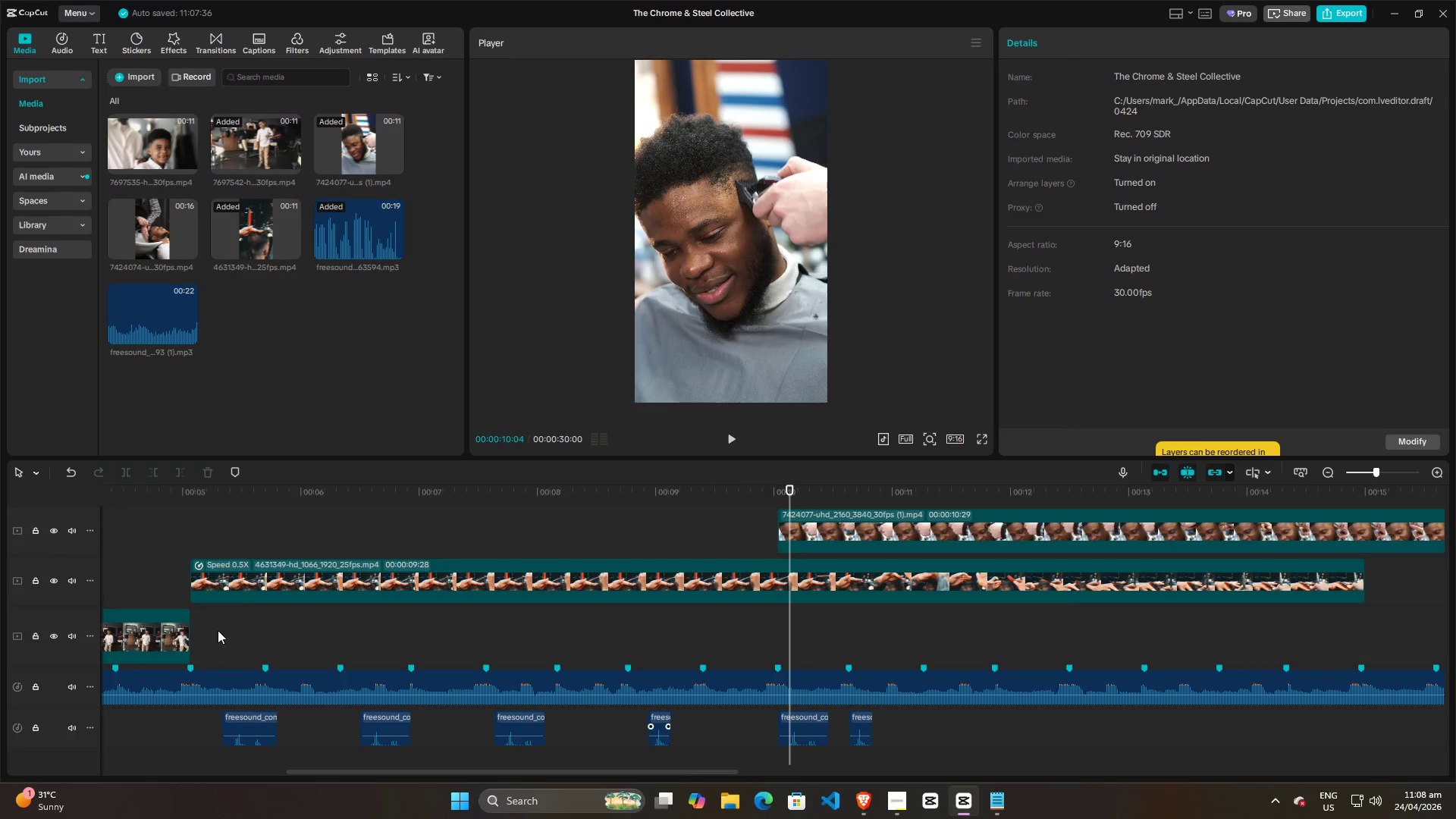 
left_click([203, 628])
 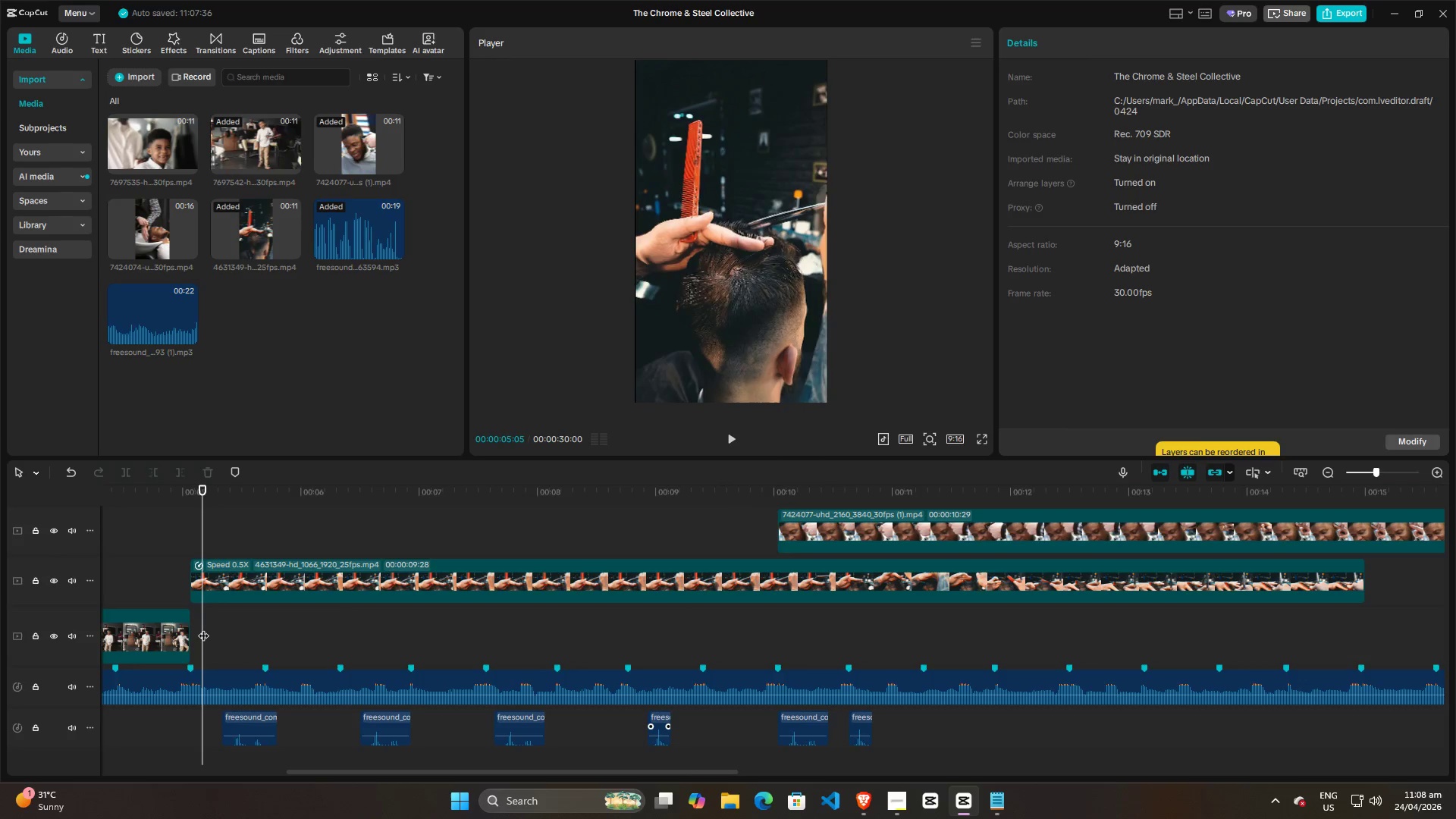 
left_click_drag(start_coordinate=[203, 628], to_coordinate=[186, 629])
 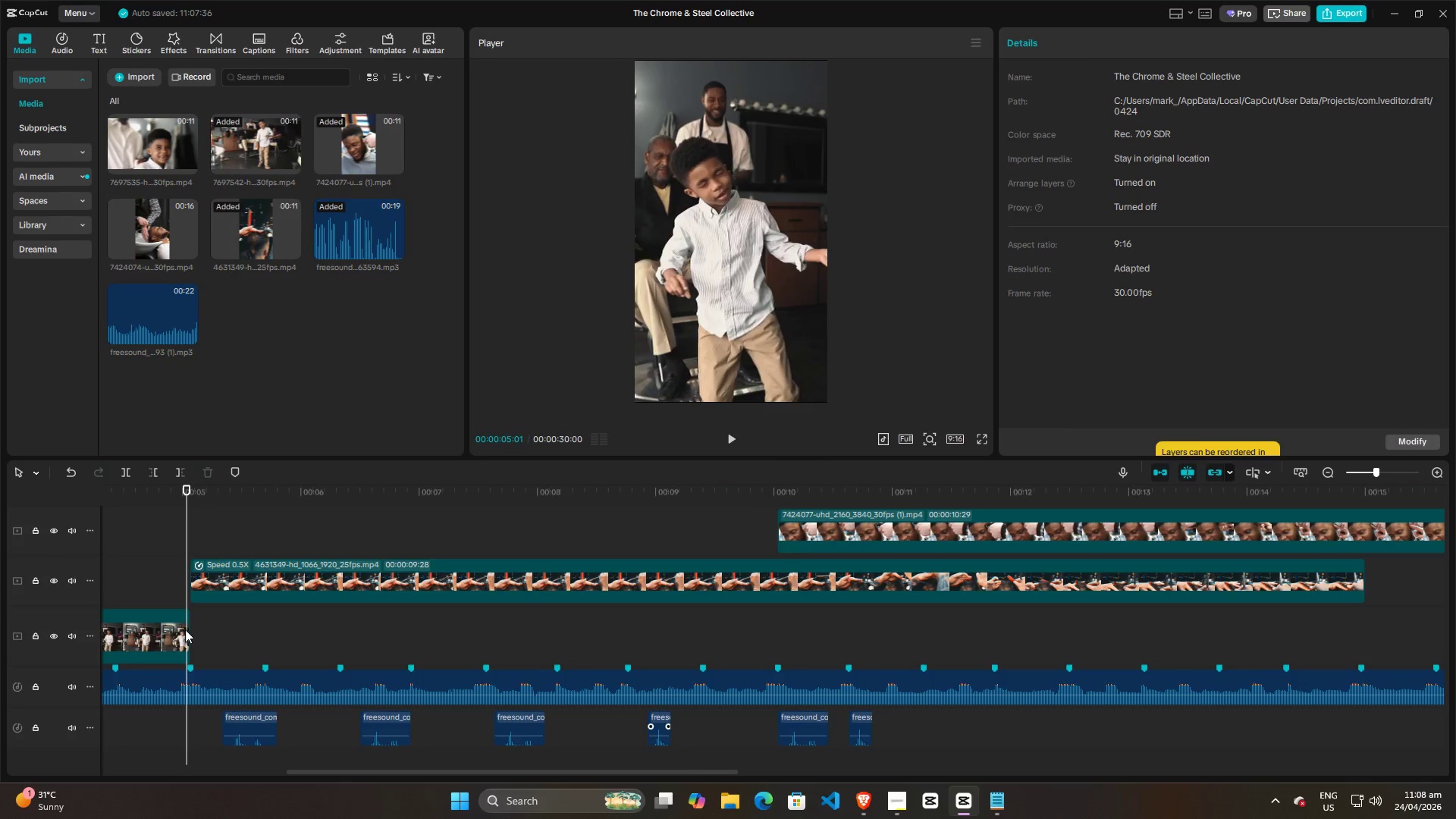 
key(Space)
 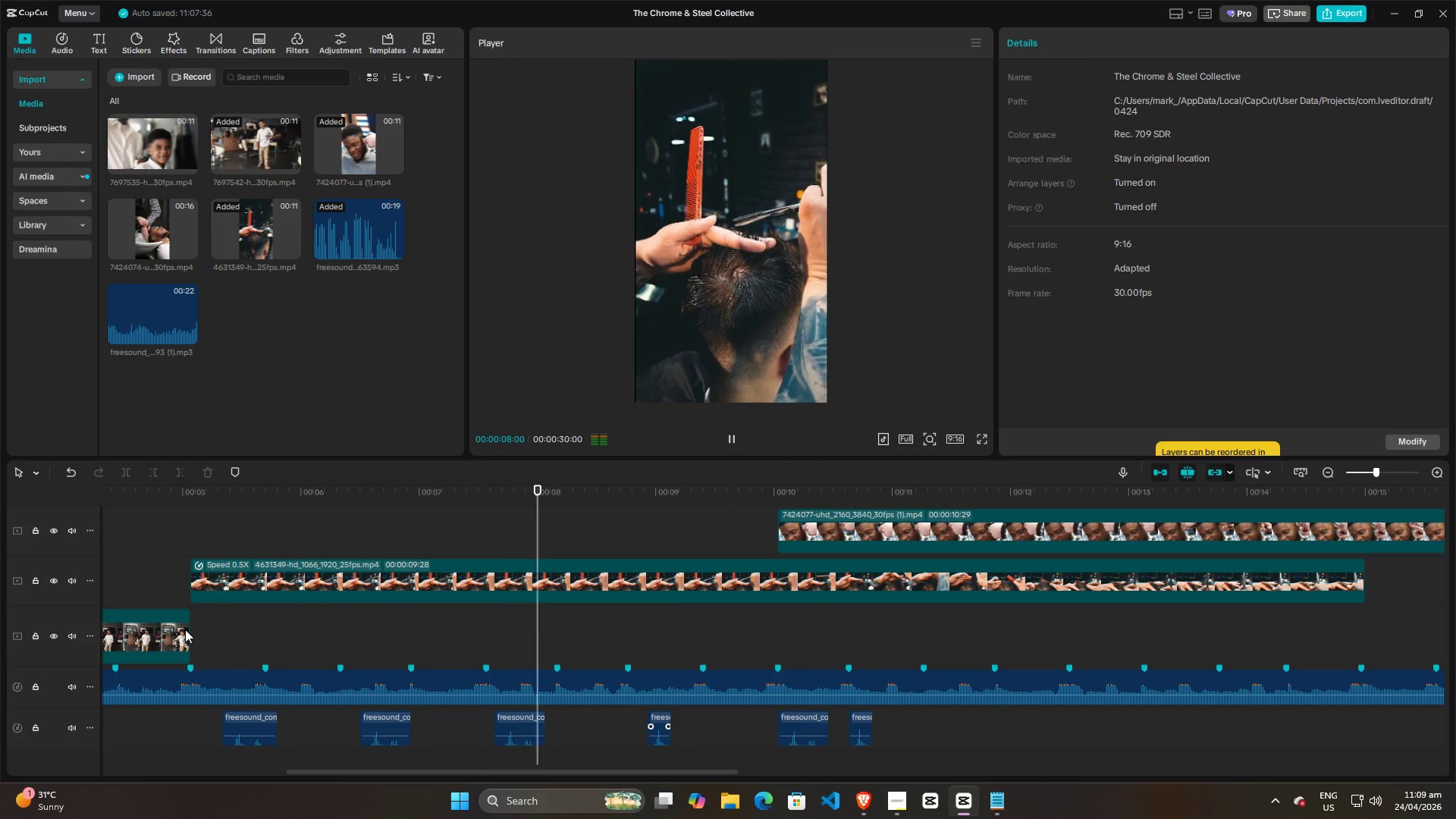 
key(Space)
 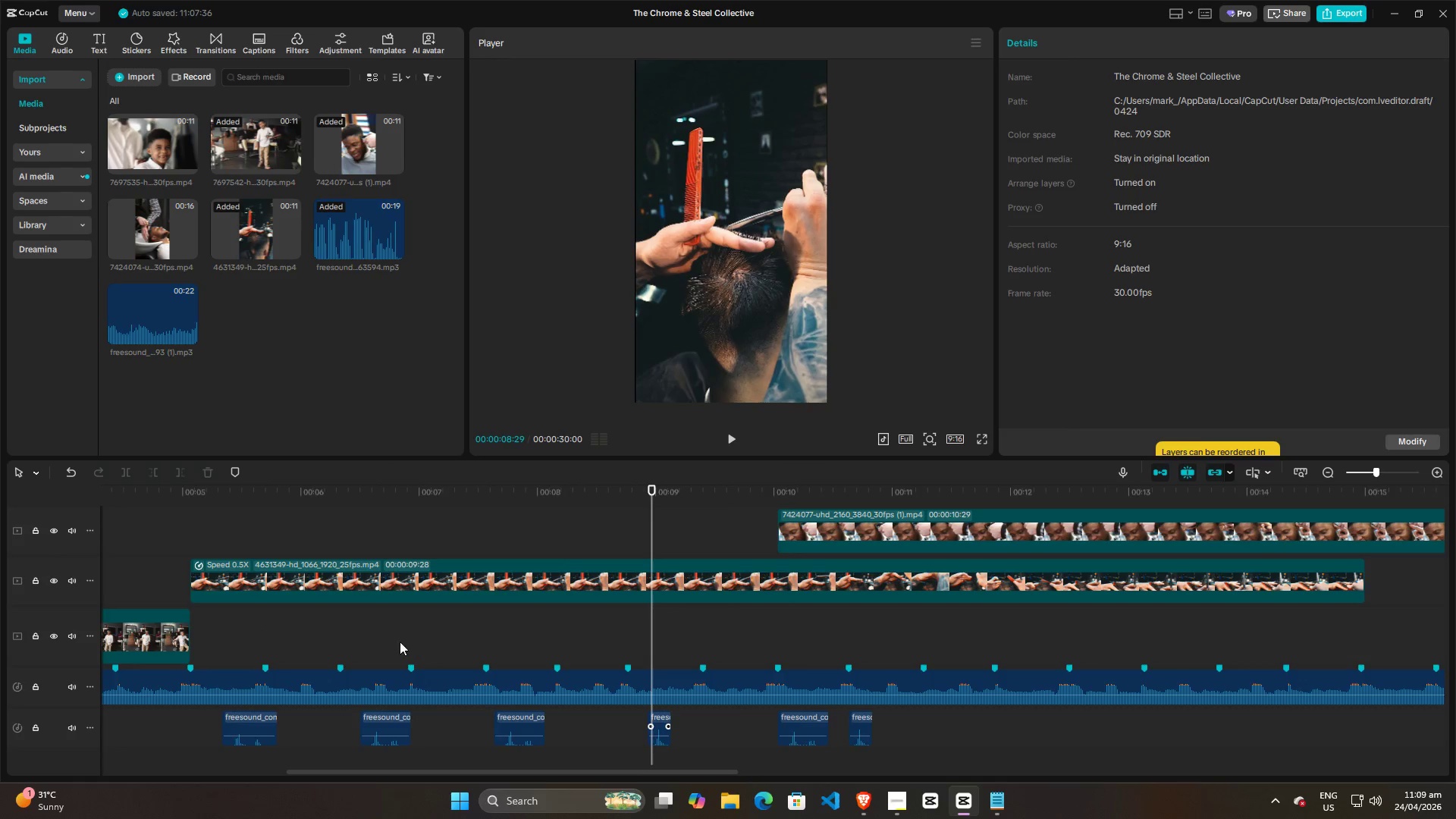 
left_click([369, 642])
 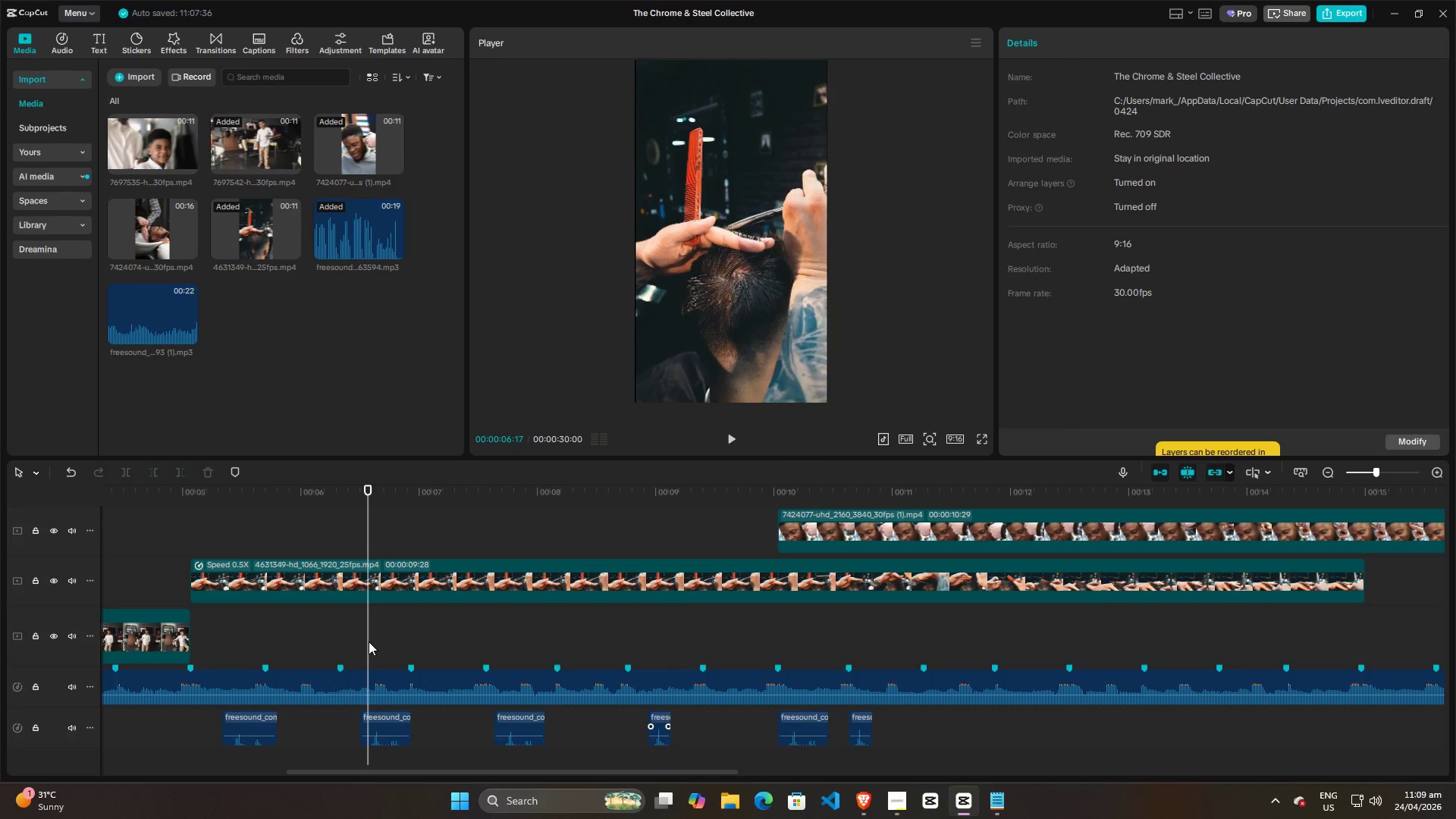 
key(Space)
 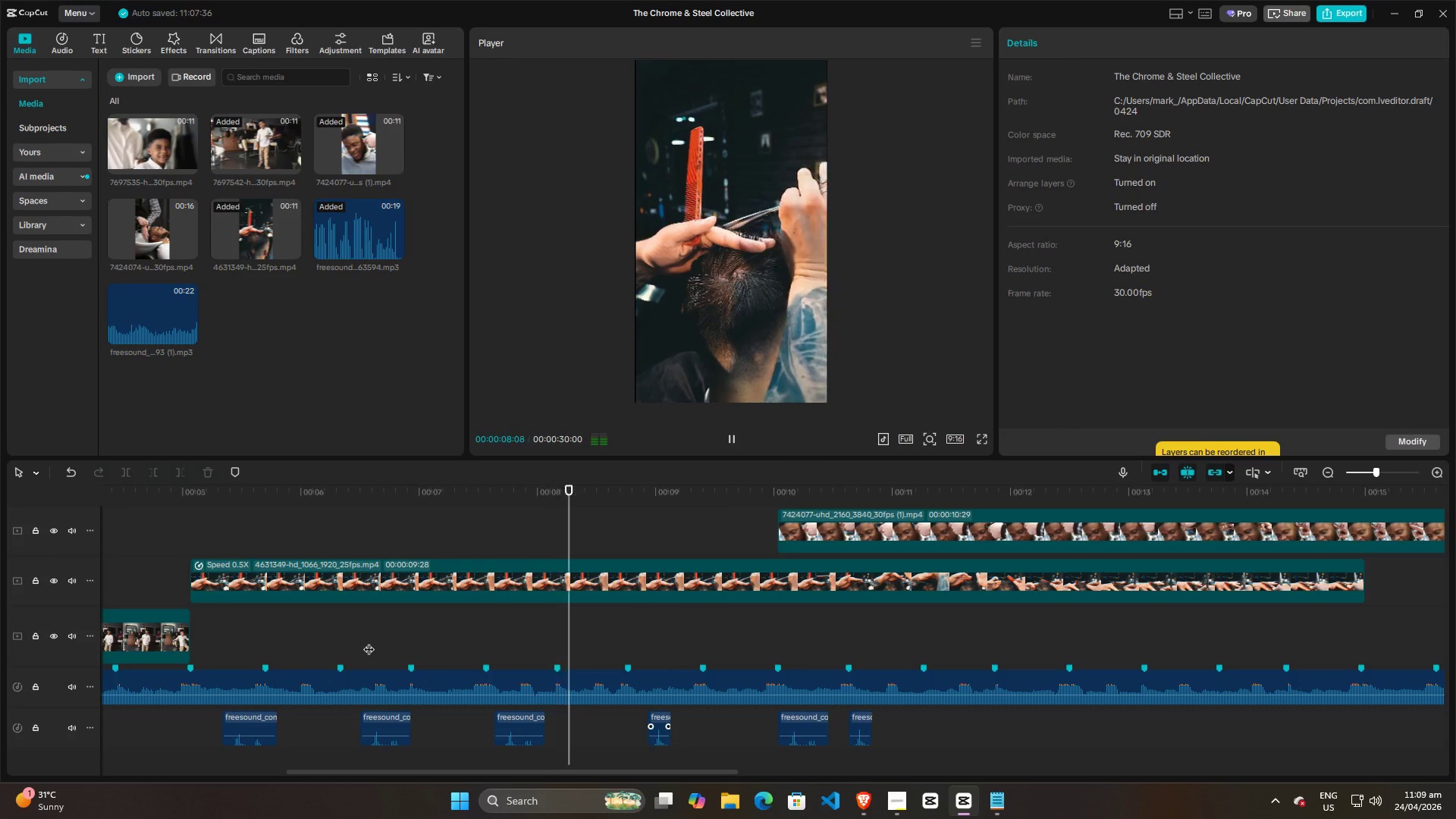 
key(Space)
 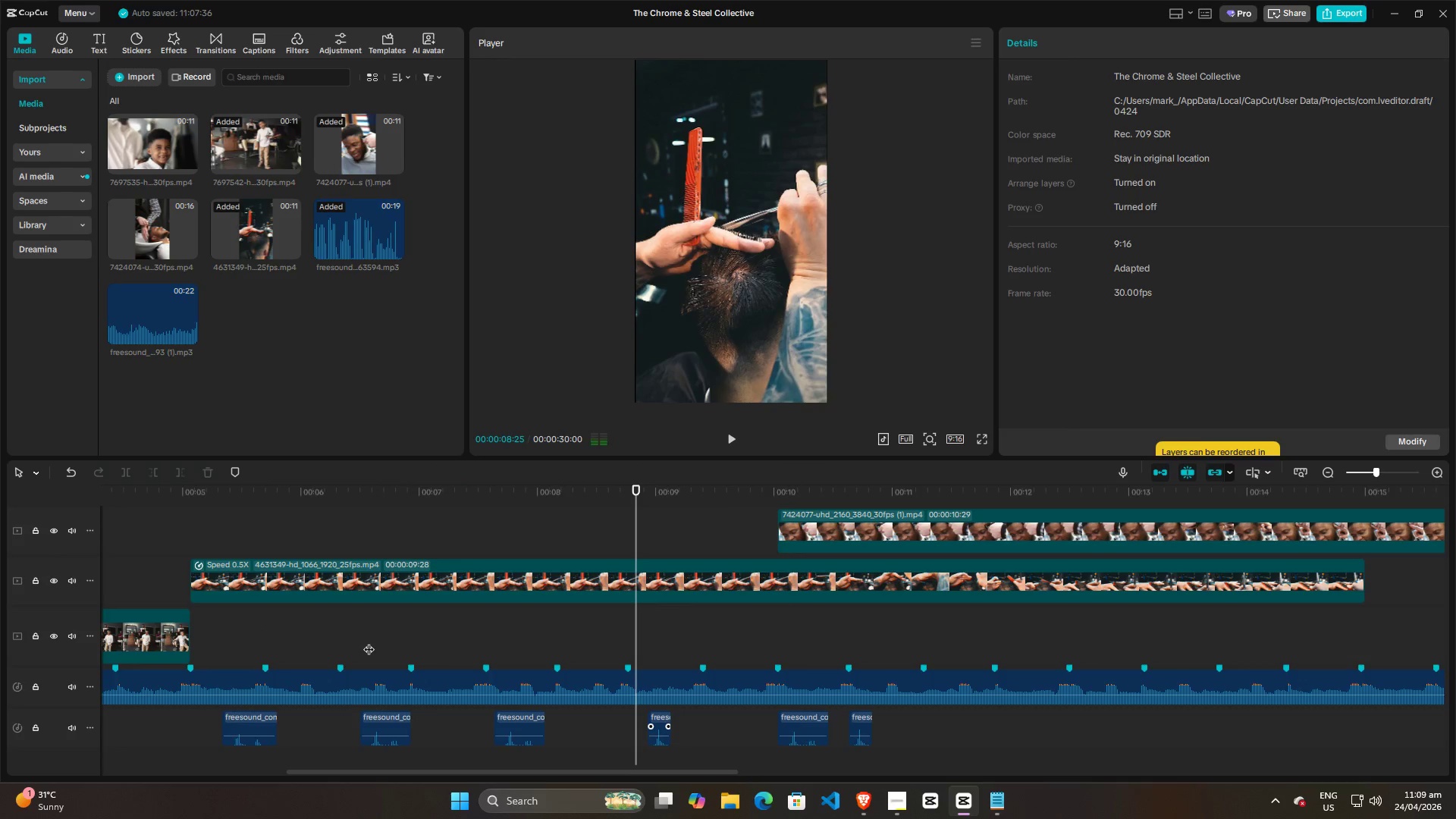 
left_click([369, 642])
 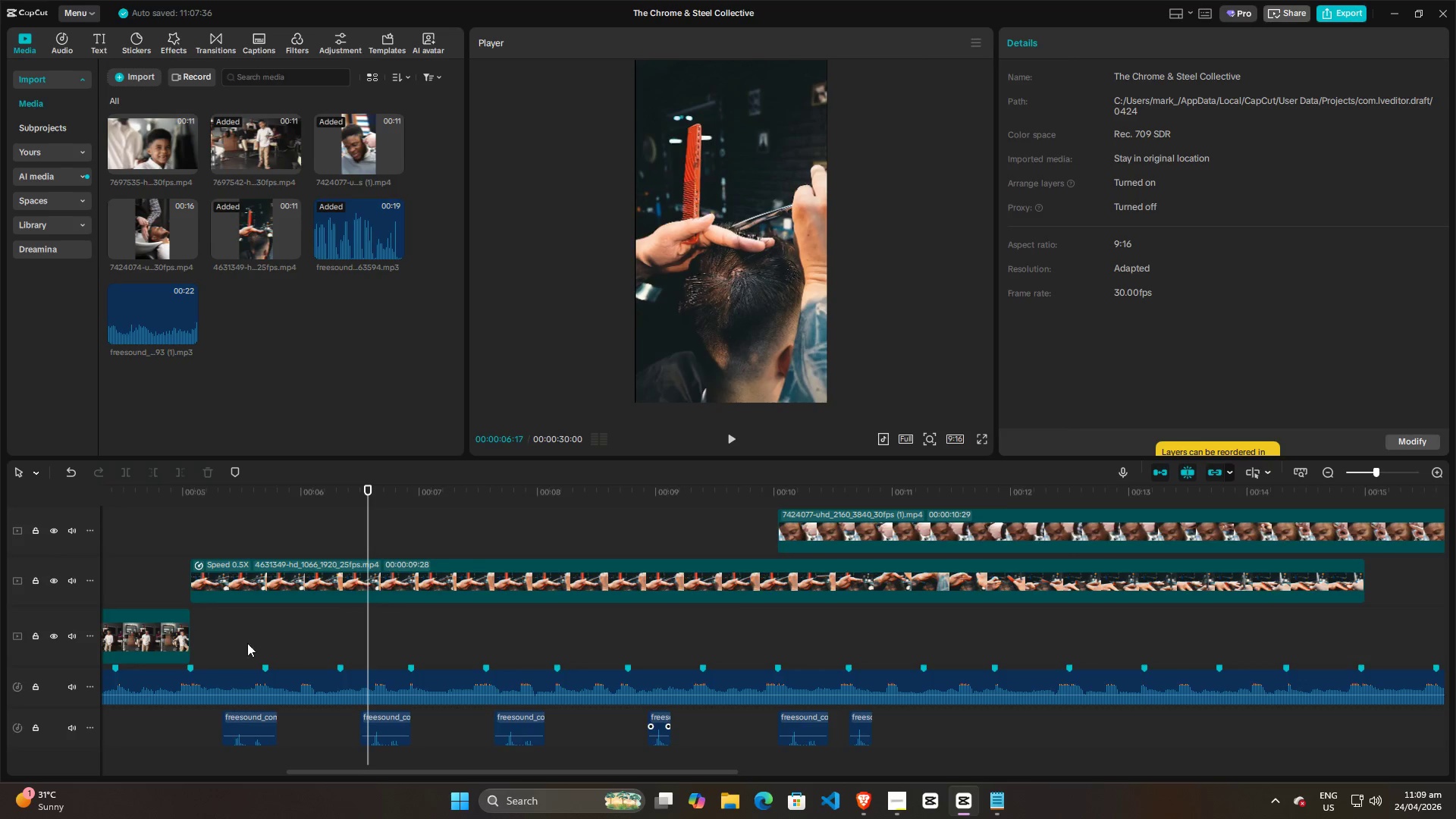 
left_click([218, 643])
 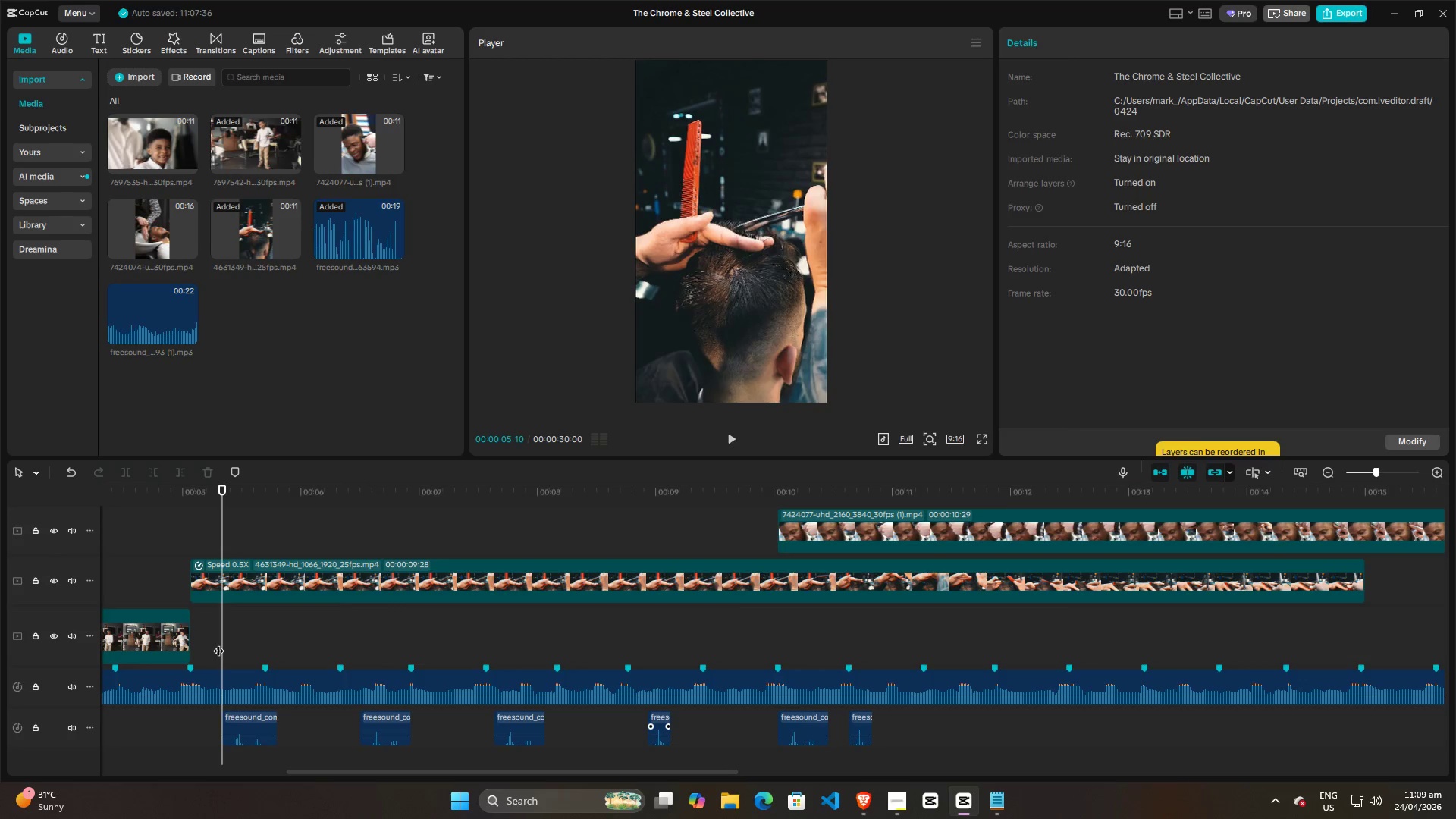 
key(Space)
 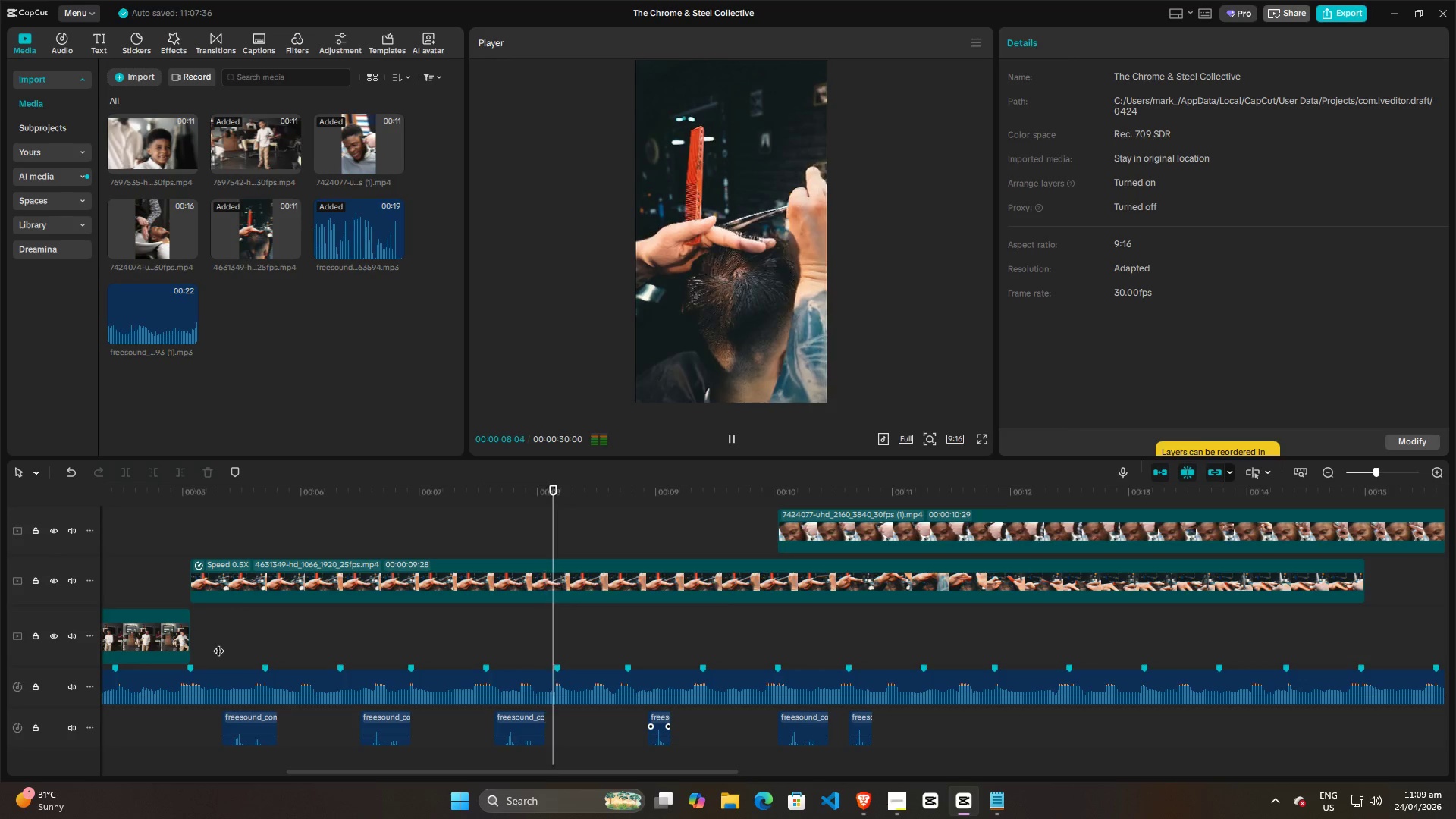 
key(Space)
 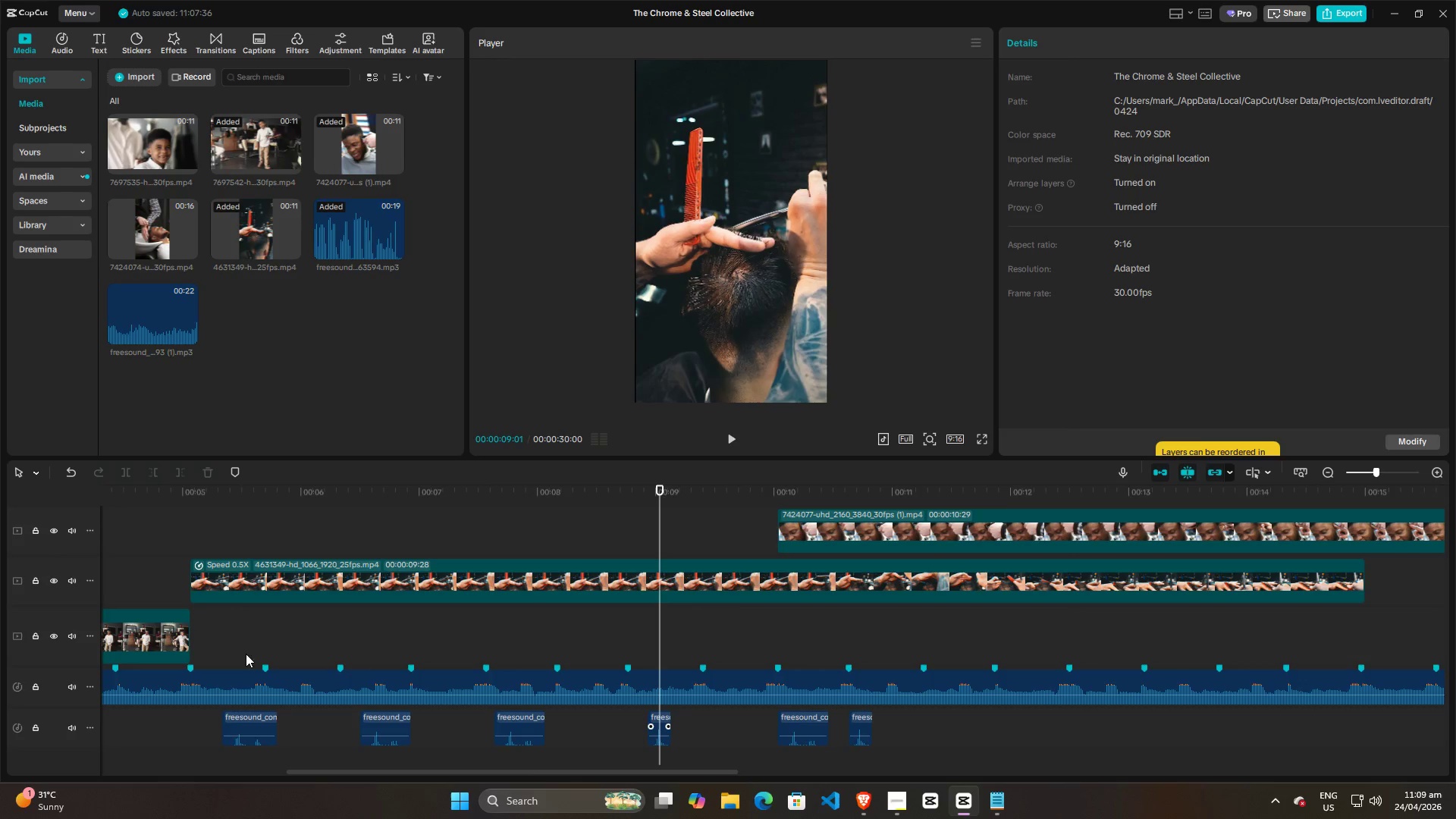 
left_click([216, 640])
 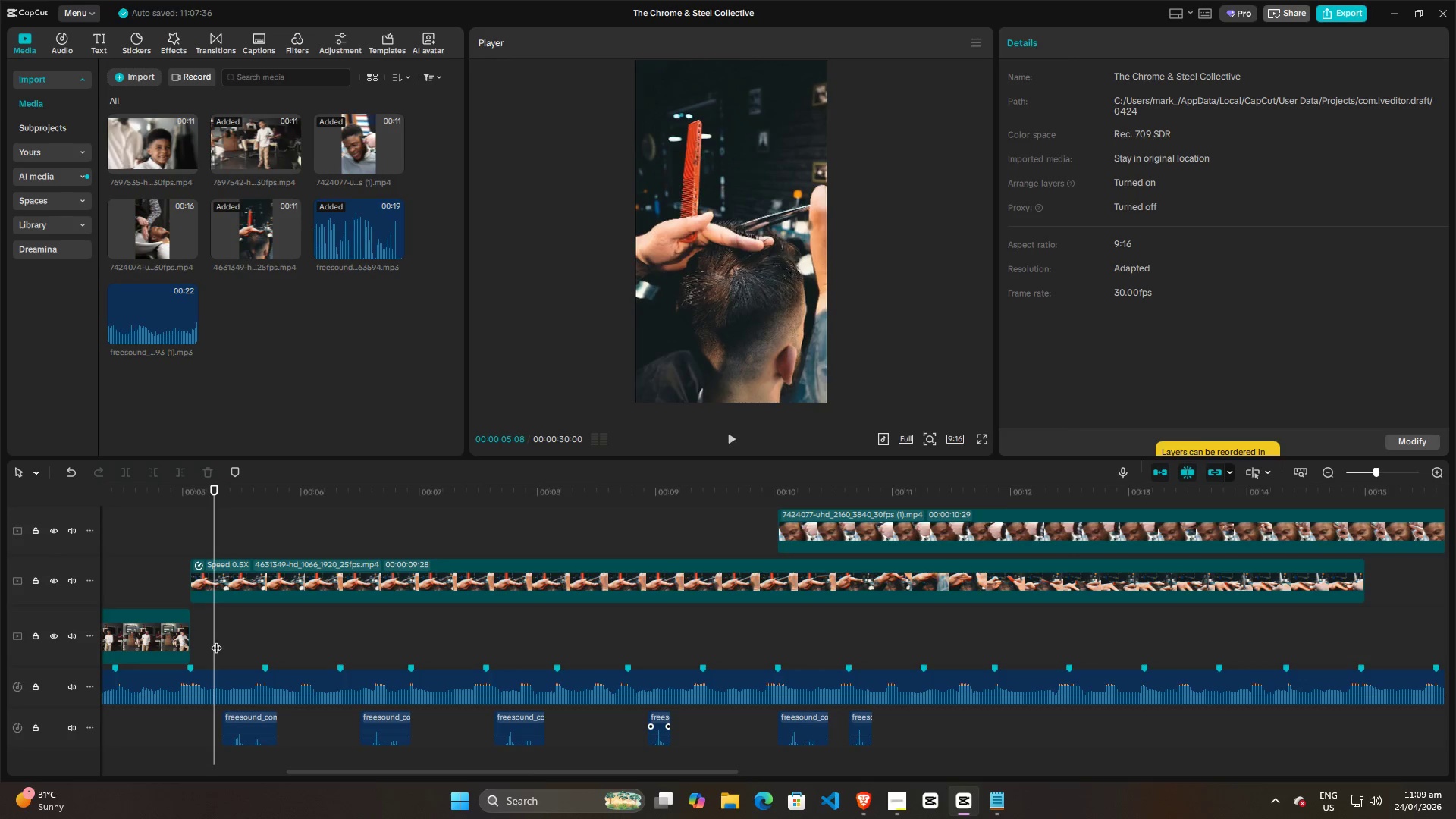 
key(Space)
 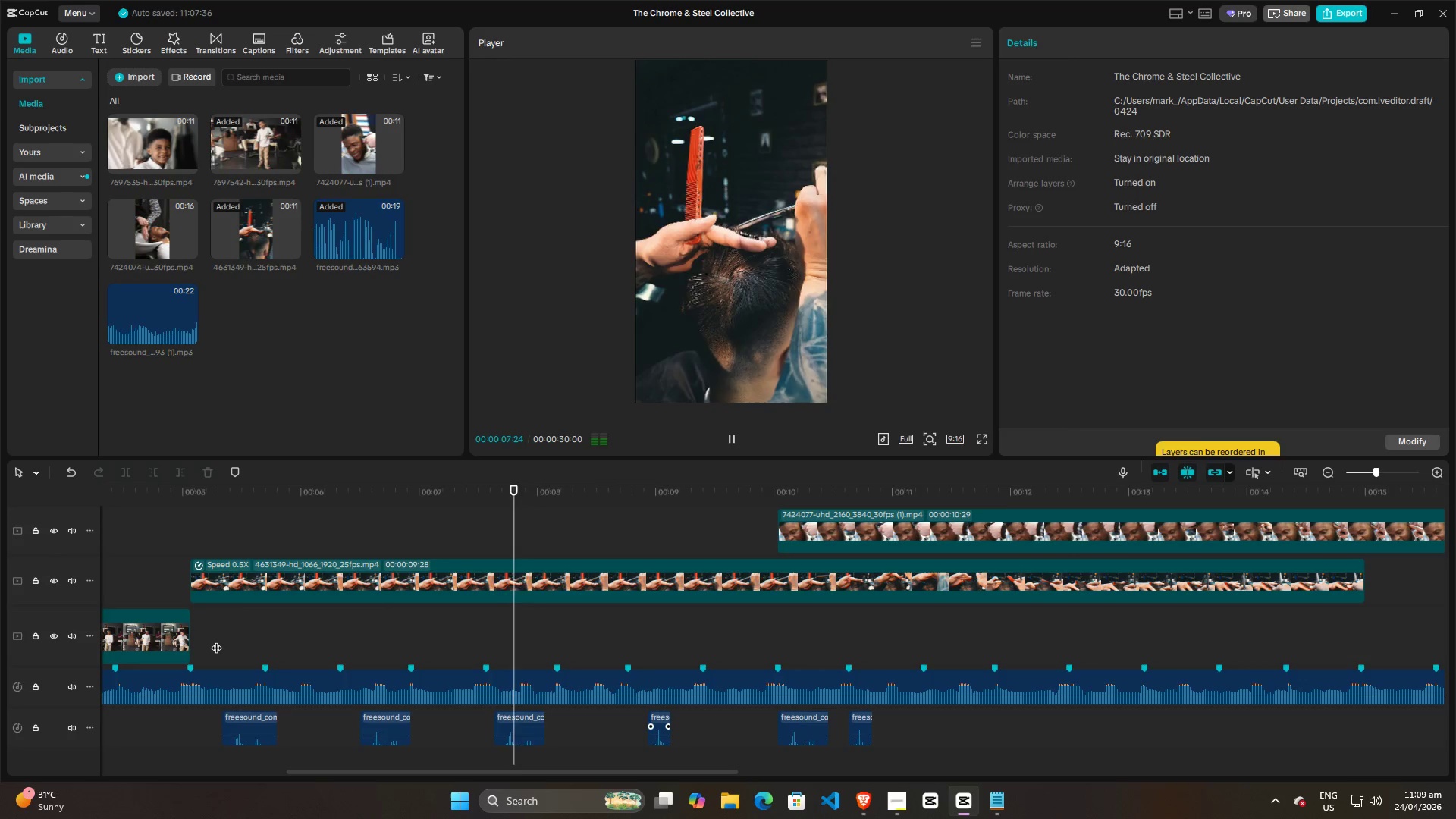 
key(Space)
 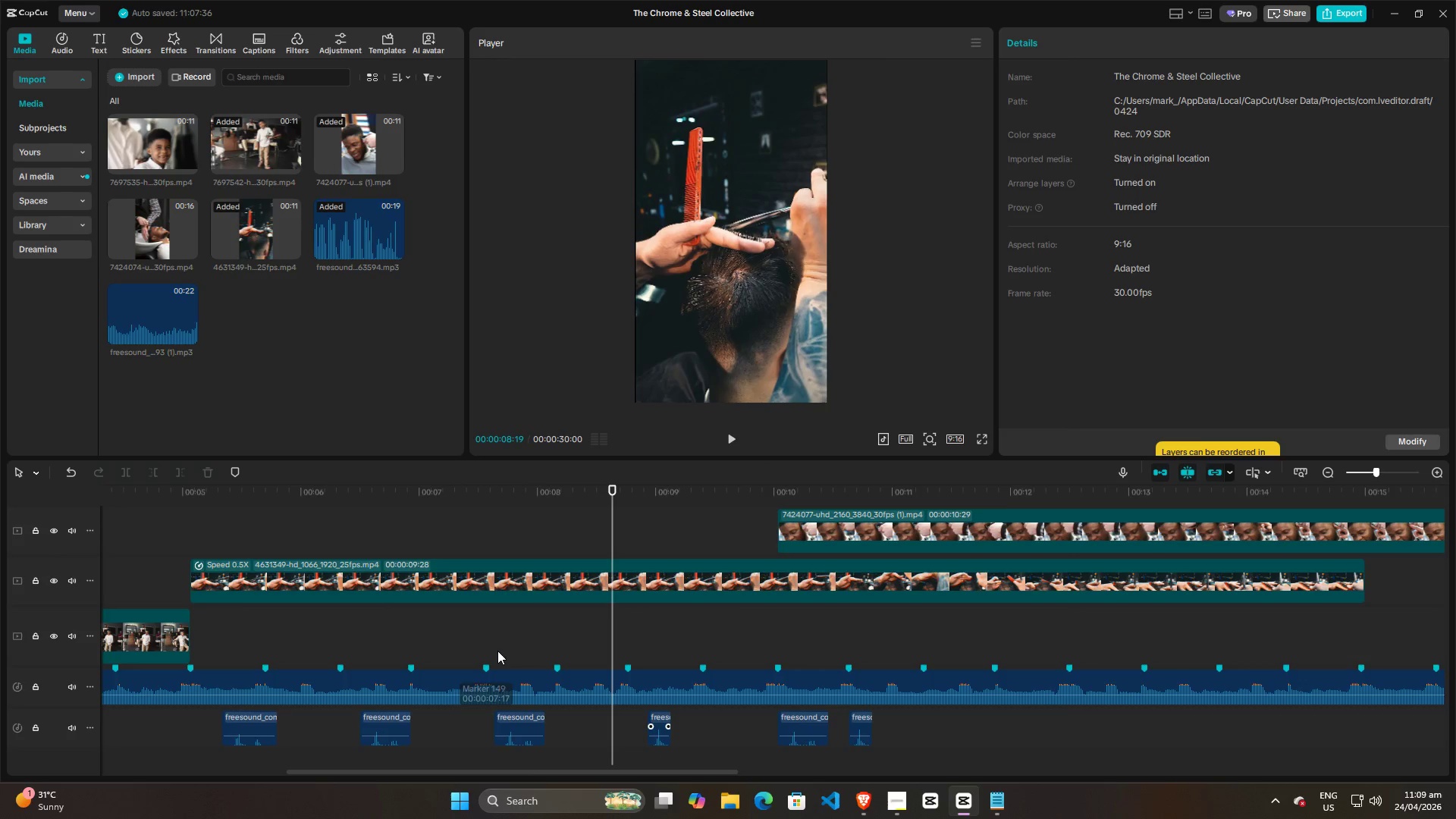 
left_click([488, 642])
 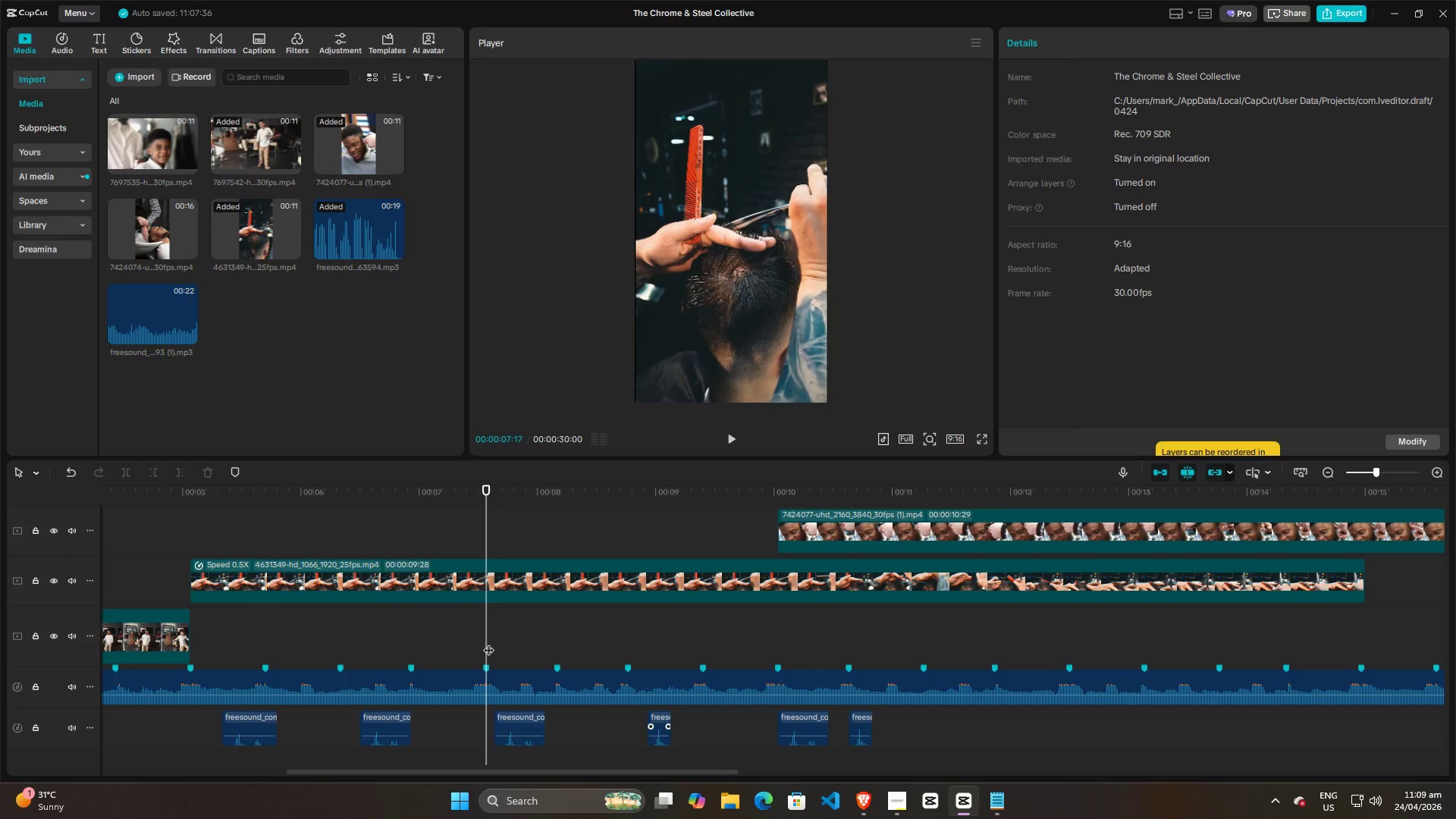 
key(Space)
 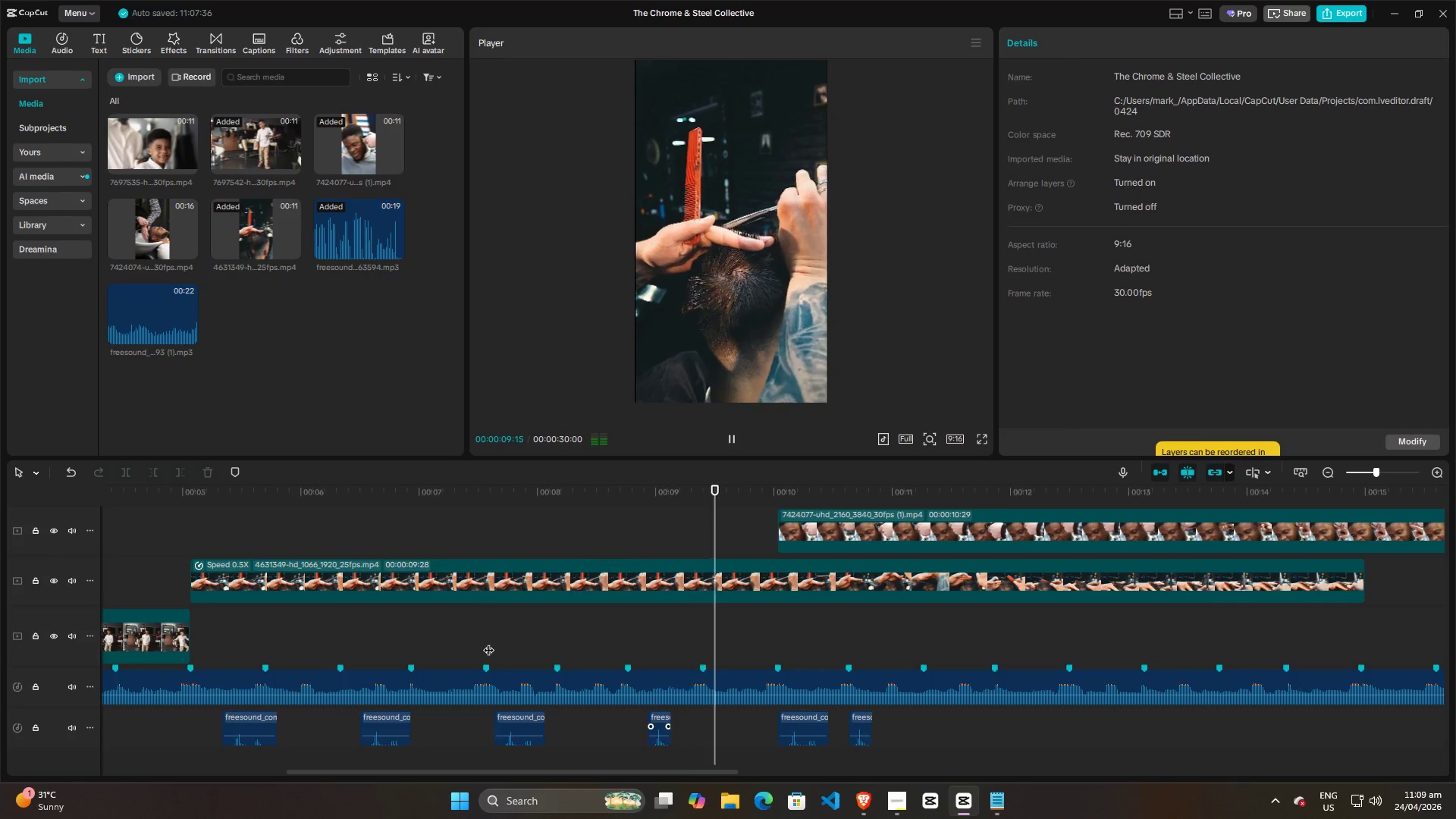 
key(Space)
 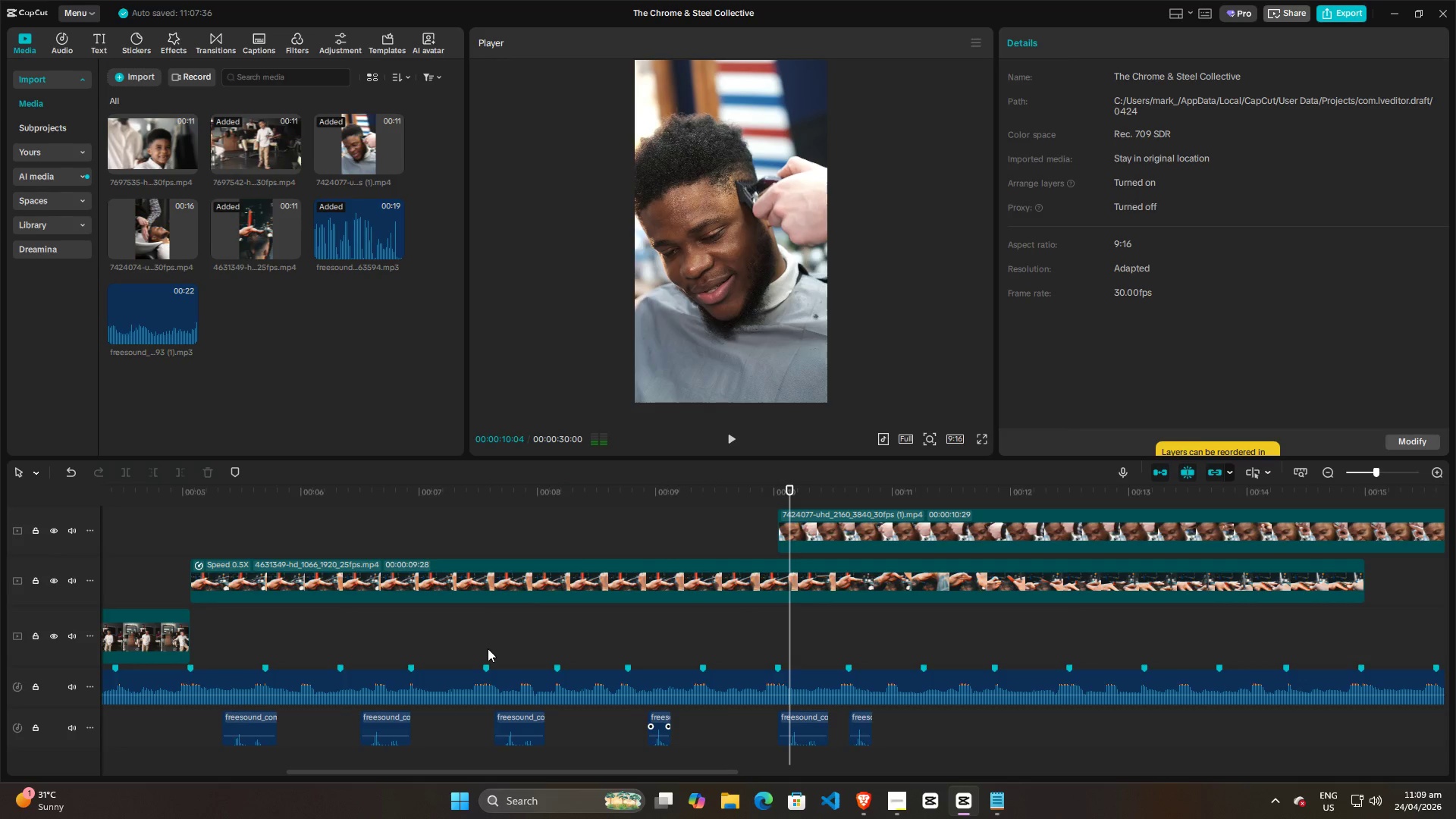 
hold_key(key=ControlLeft, duration=0.8)
 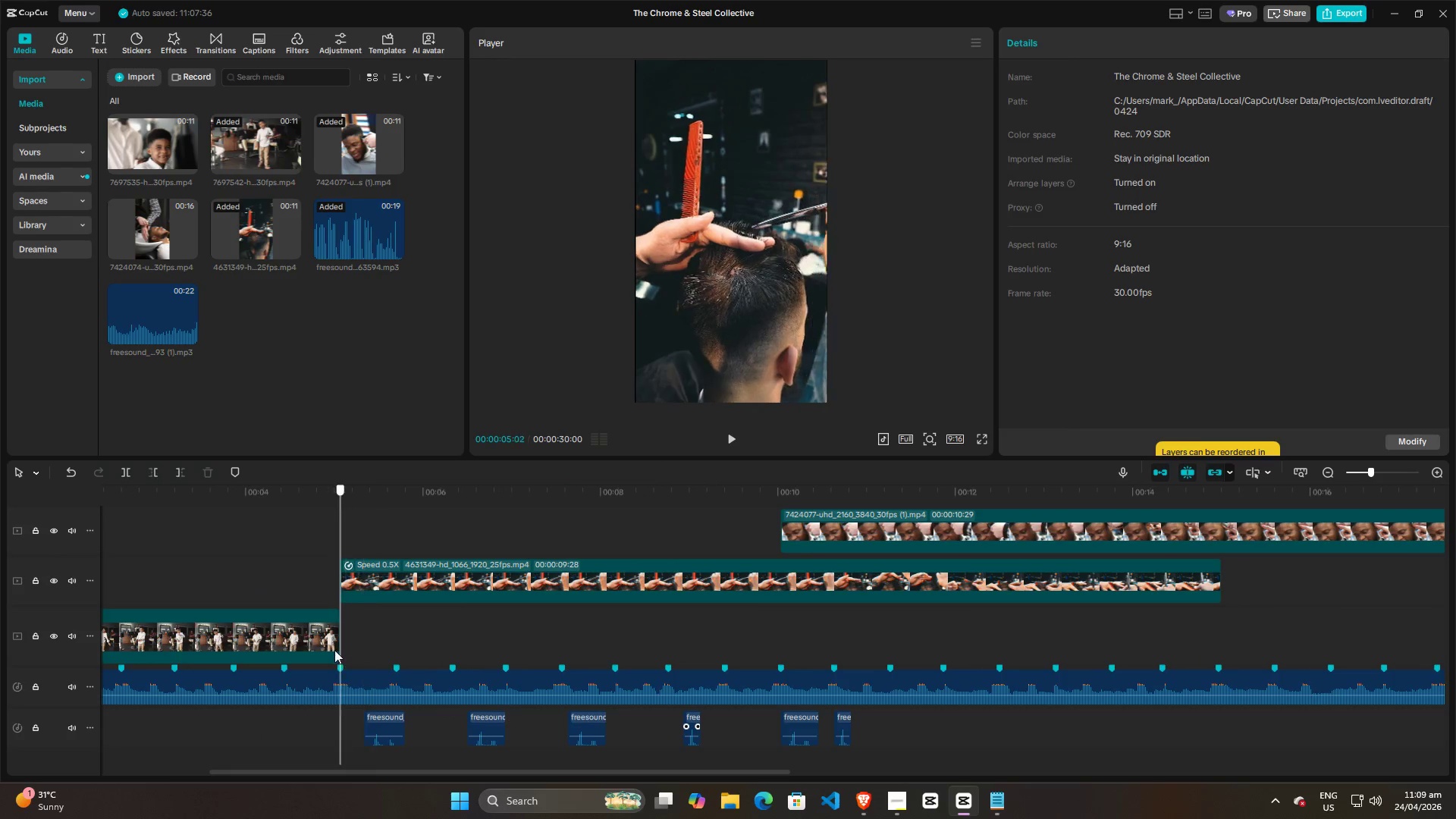 
left_click([366, 645])
 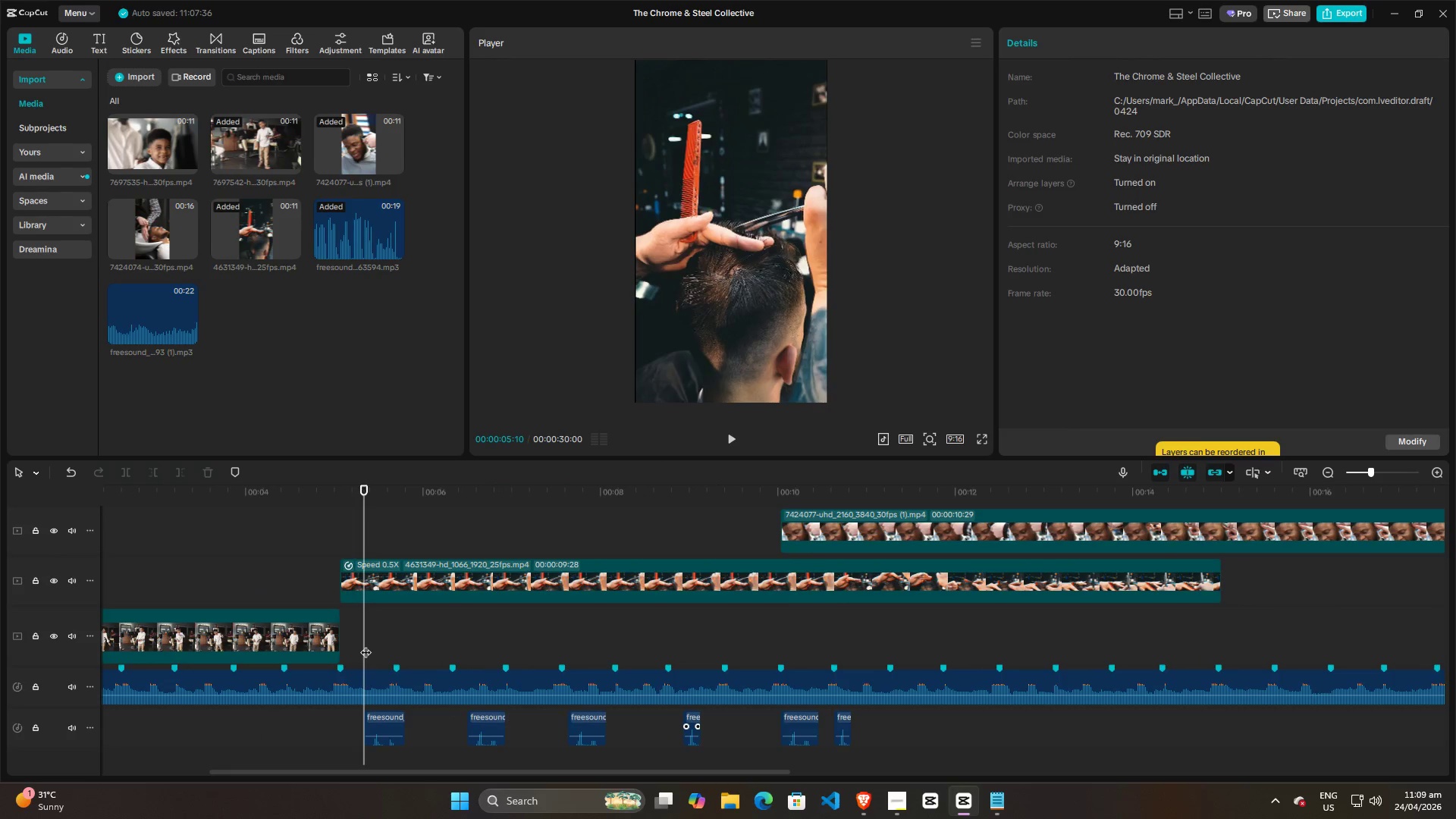 
scroll: coordinate [358, 652], scroll_direction: down, amount: 7.0
 